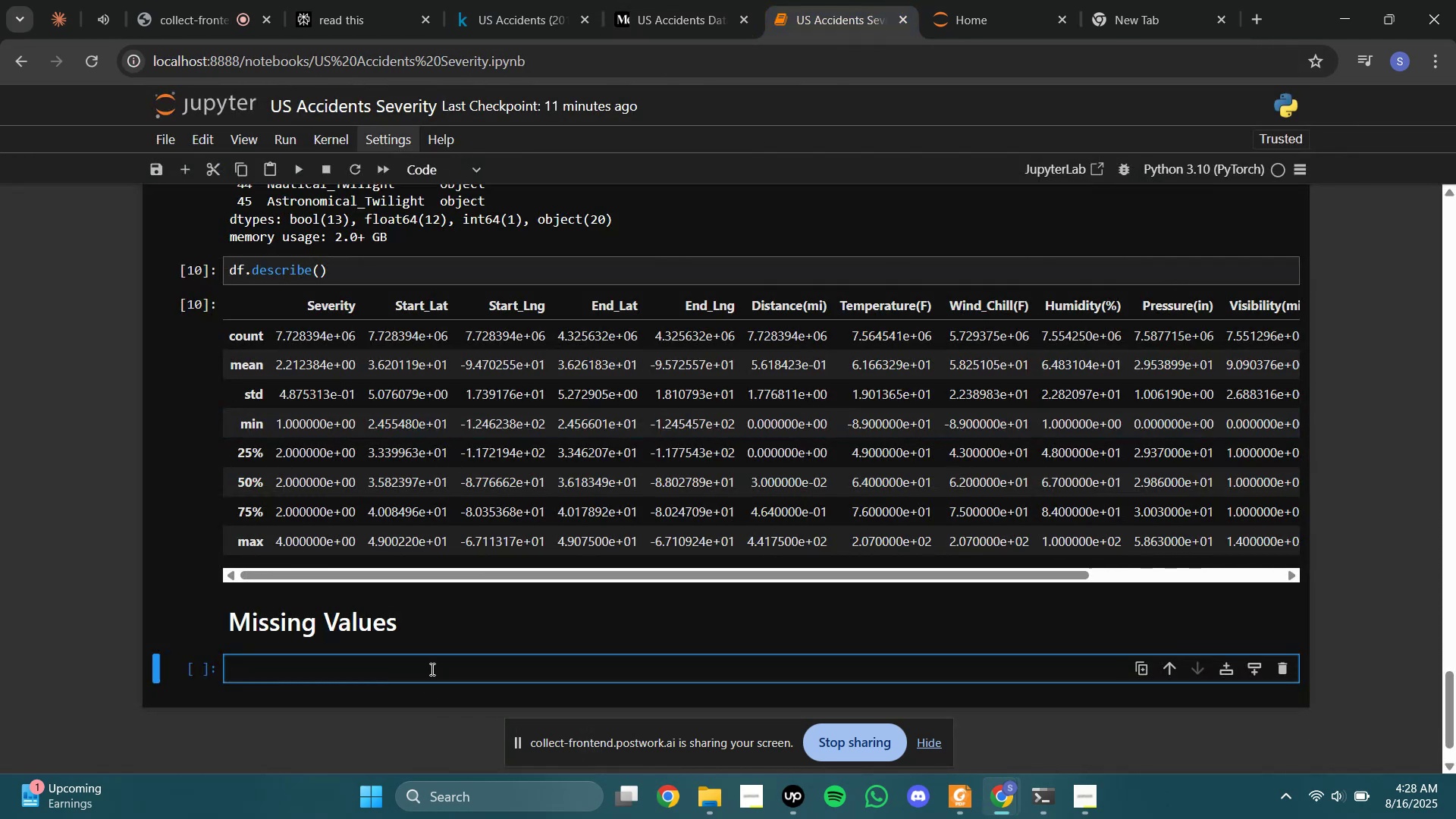 
type(df.is_na.sum().sort_ac)
key(Backspace)
type(scending())
 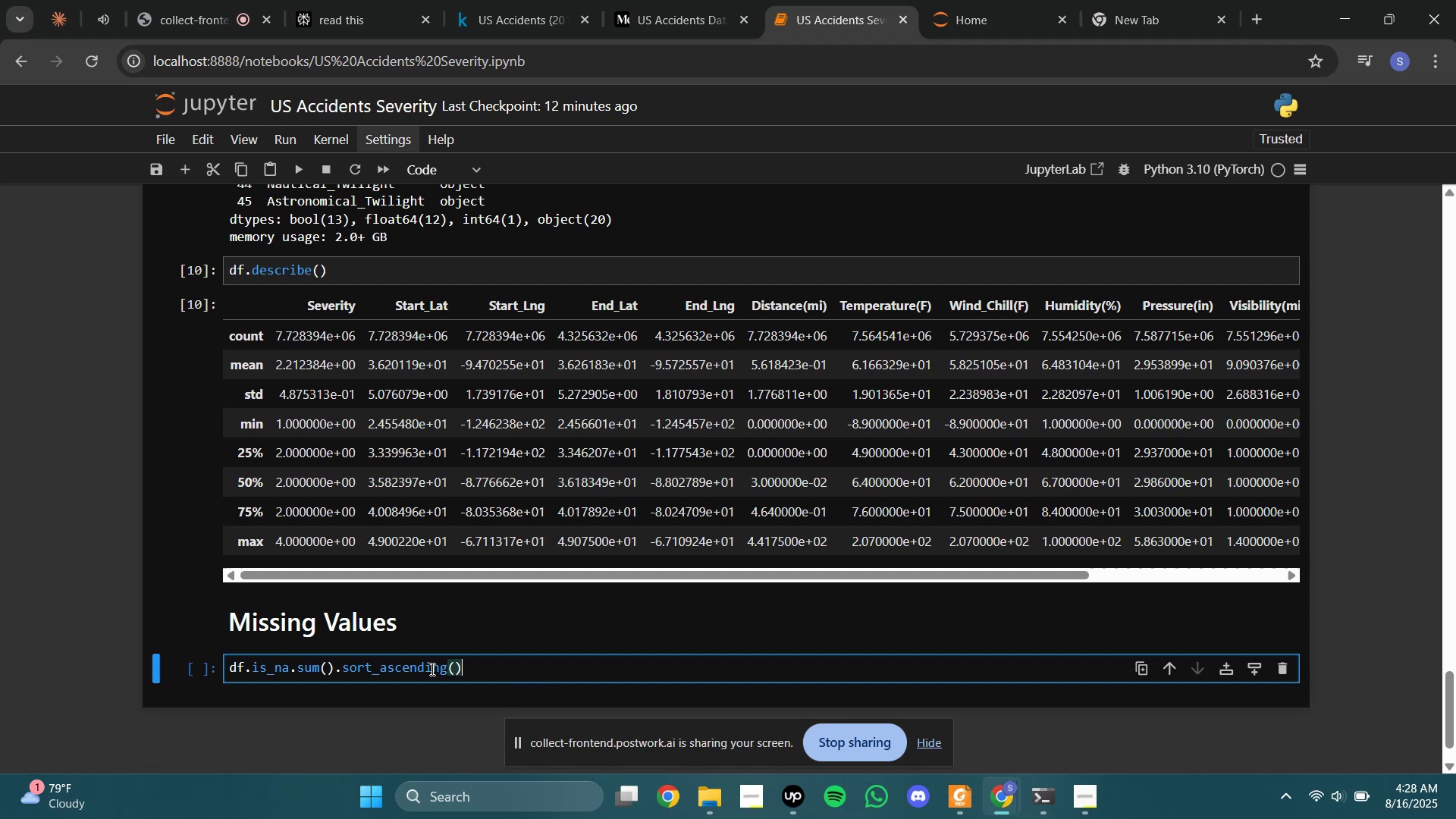 
 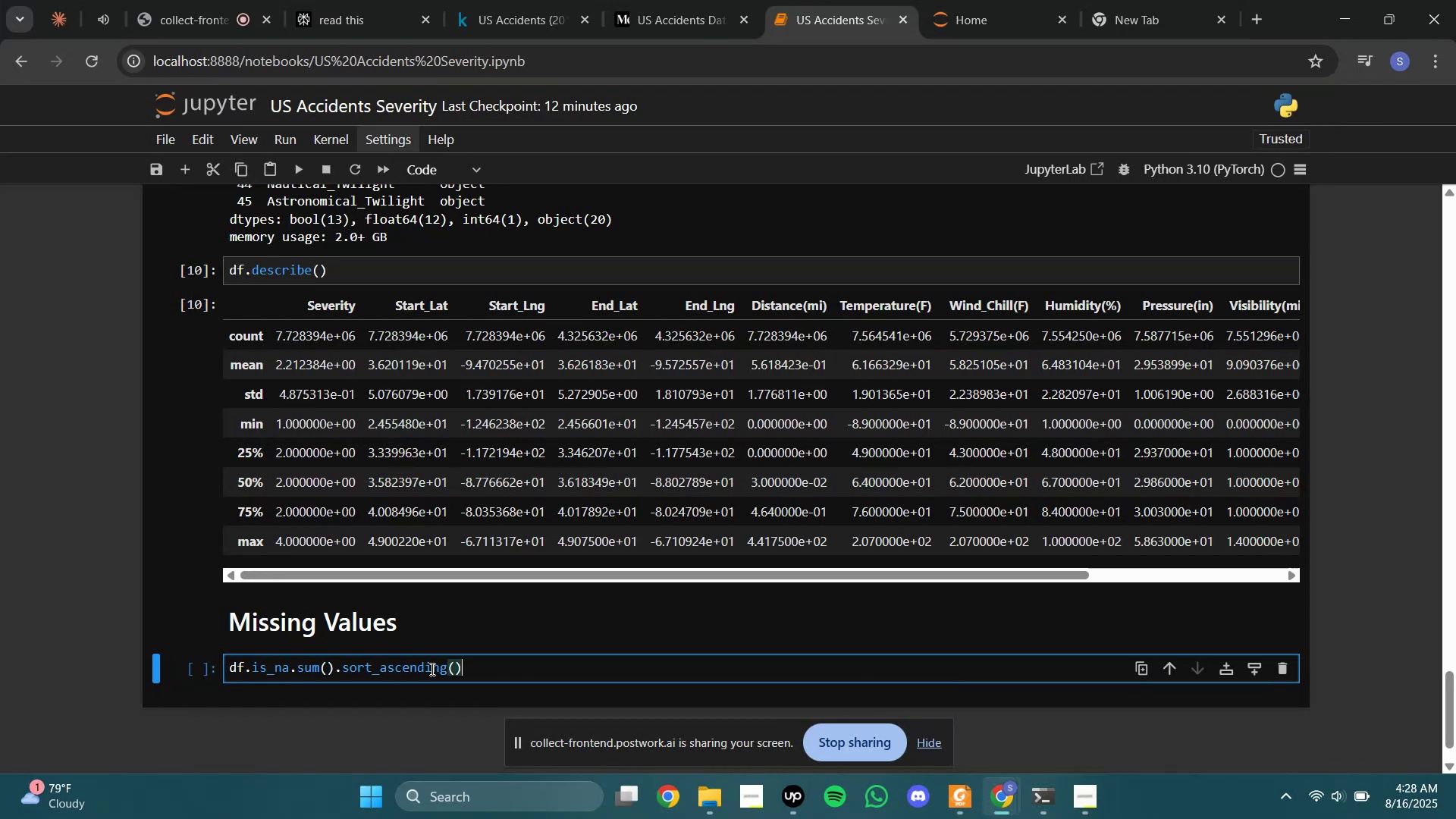 
key(ArrowLeft)
 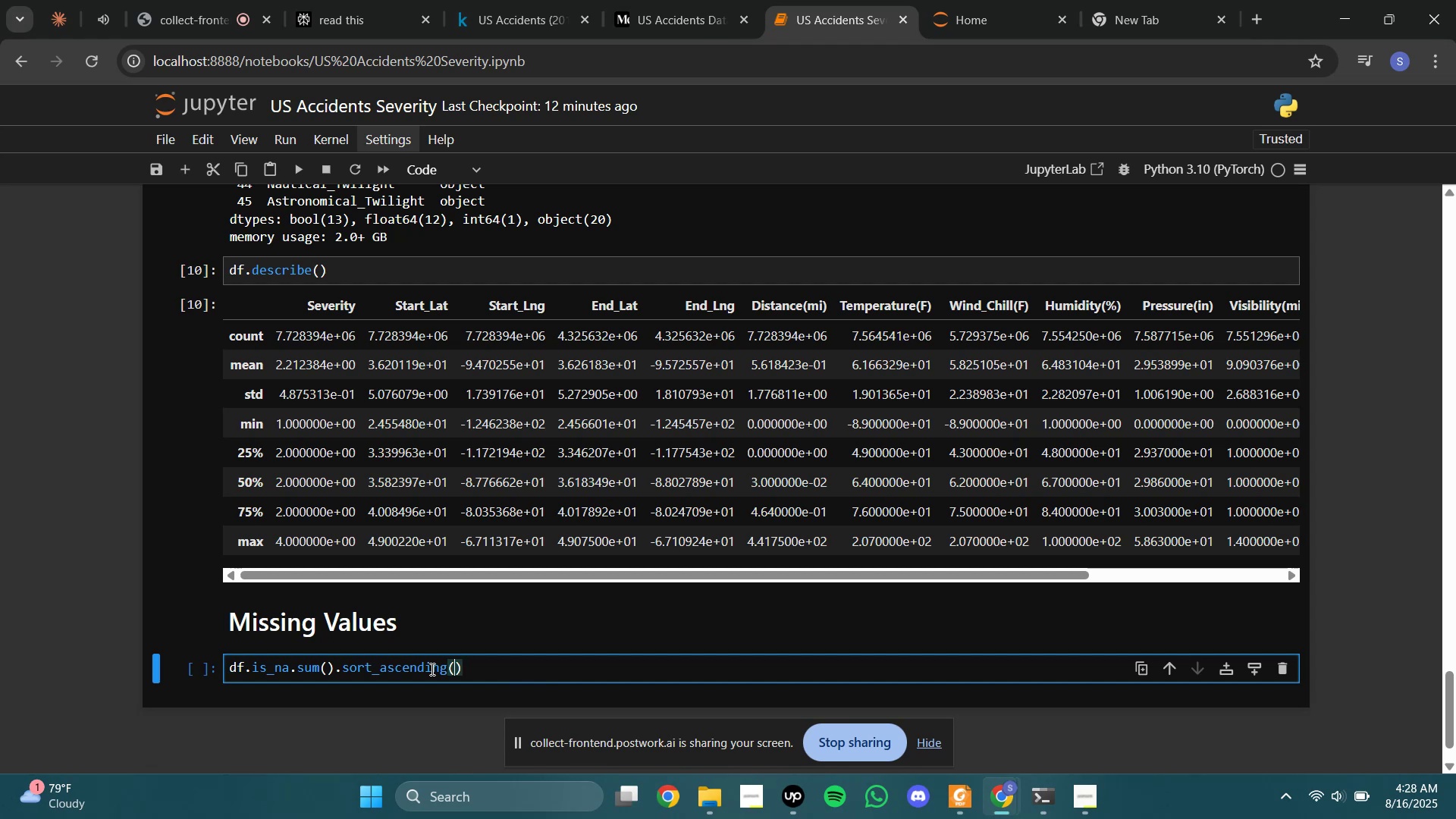 
type(Fa;se)
key(Backspace)
key(Backspace)
key(Backspace)
type(lse)
 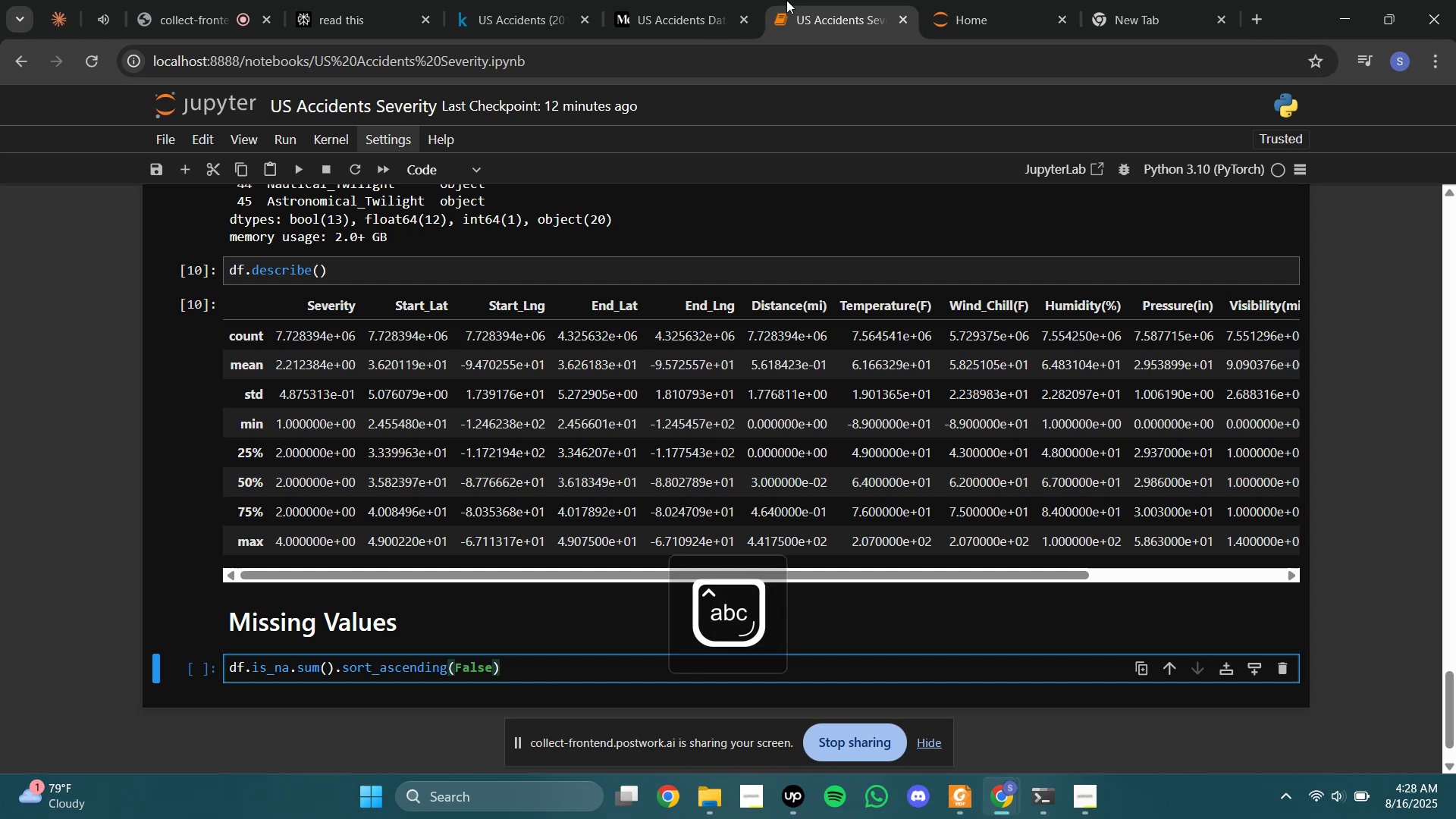 
left_click([689, 0])
 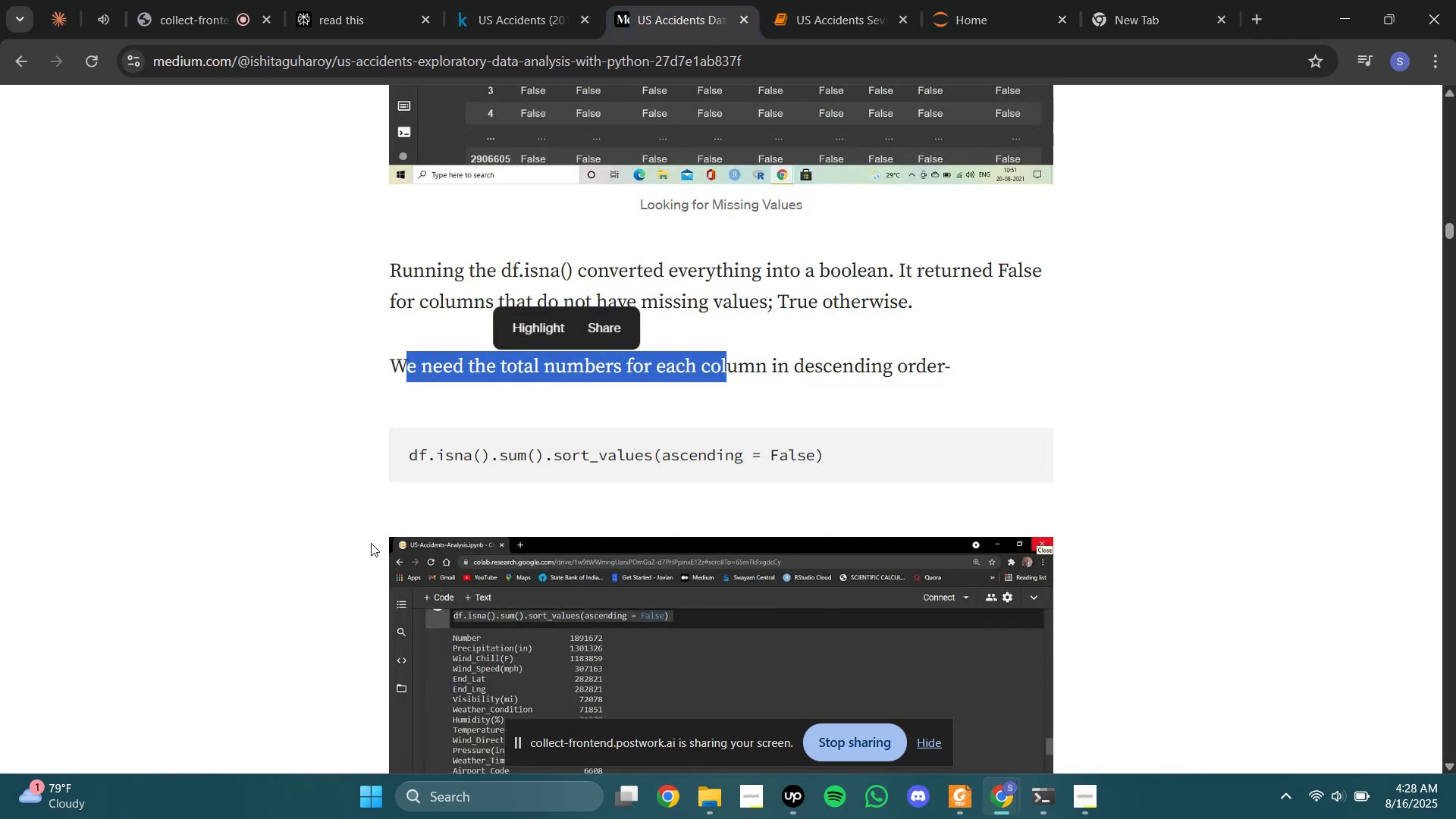 
left_click([400, 472])
 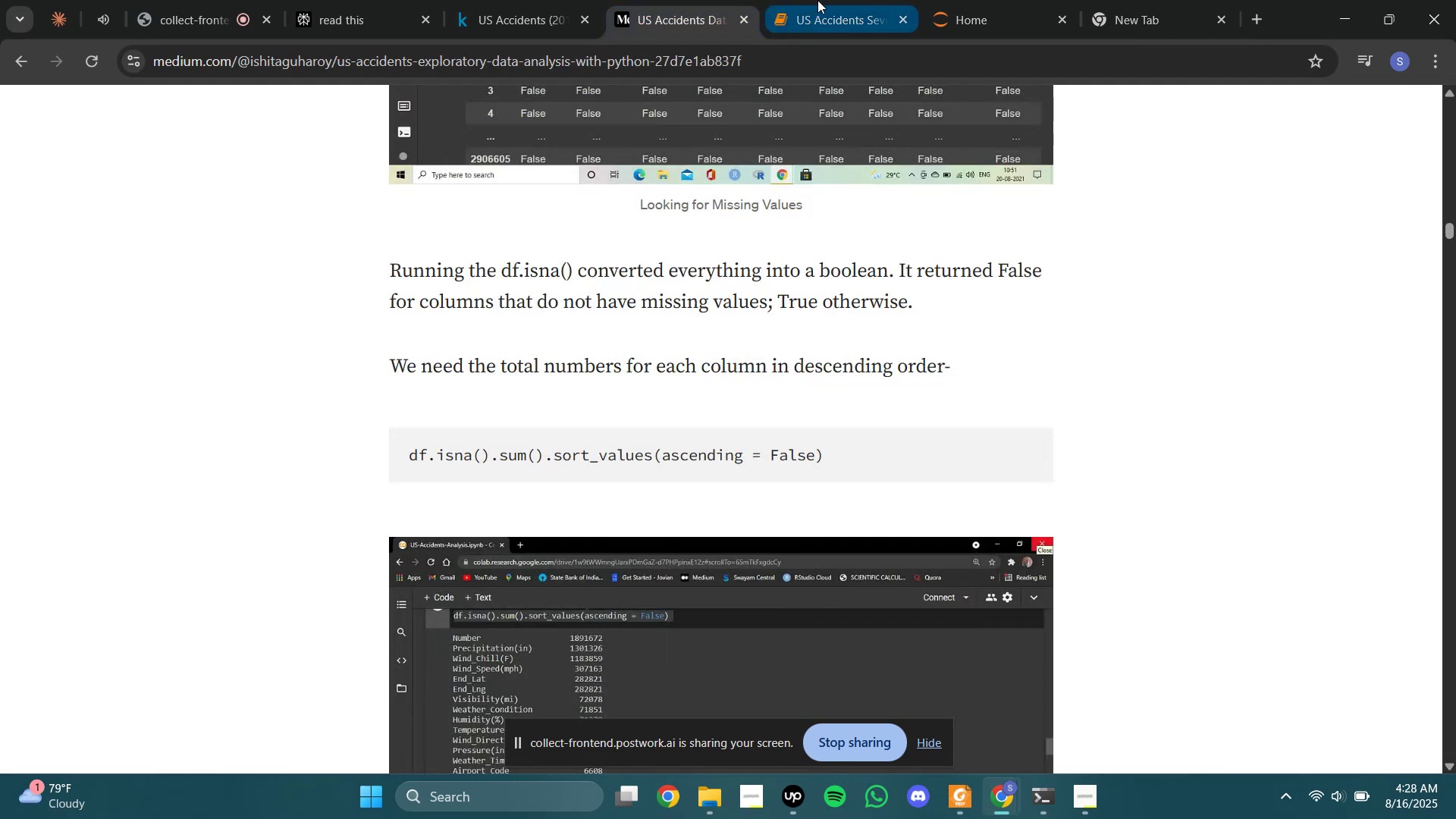 
left_click([819, 0])
 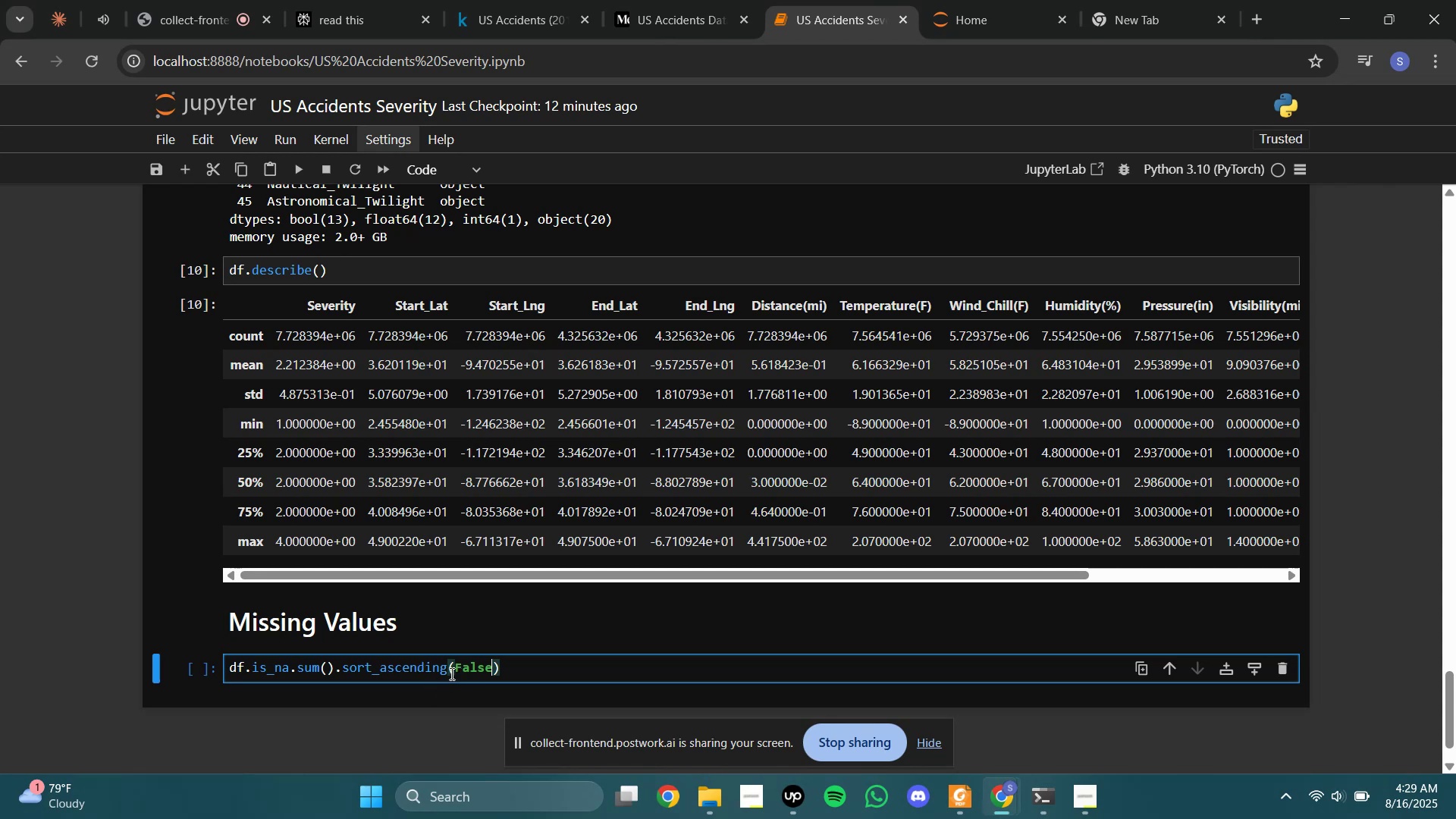 
left_click([453, 670])
 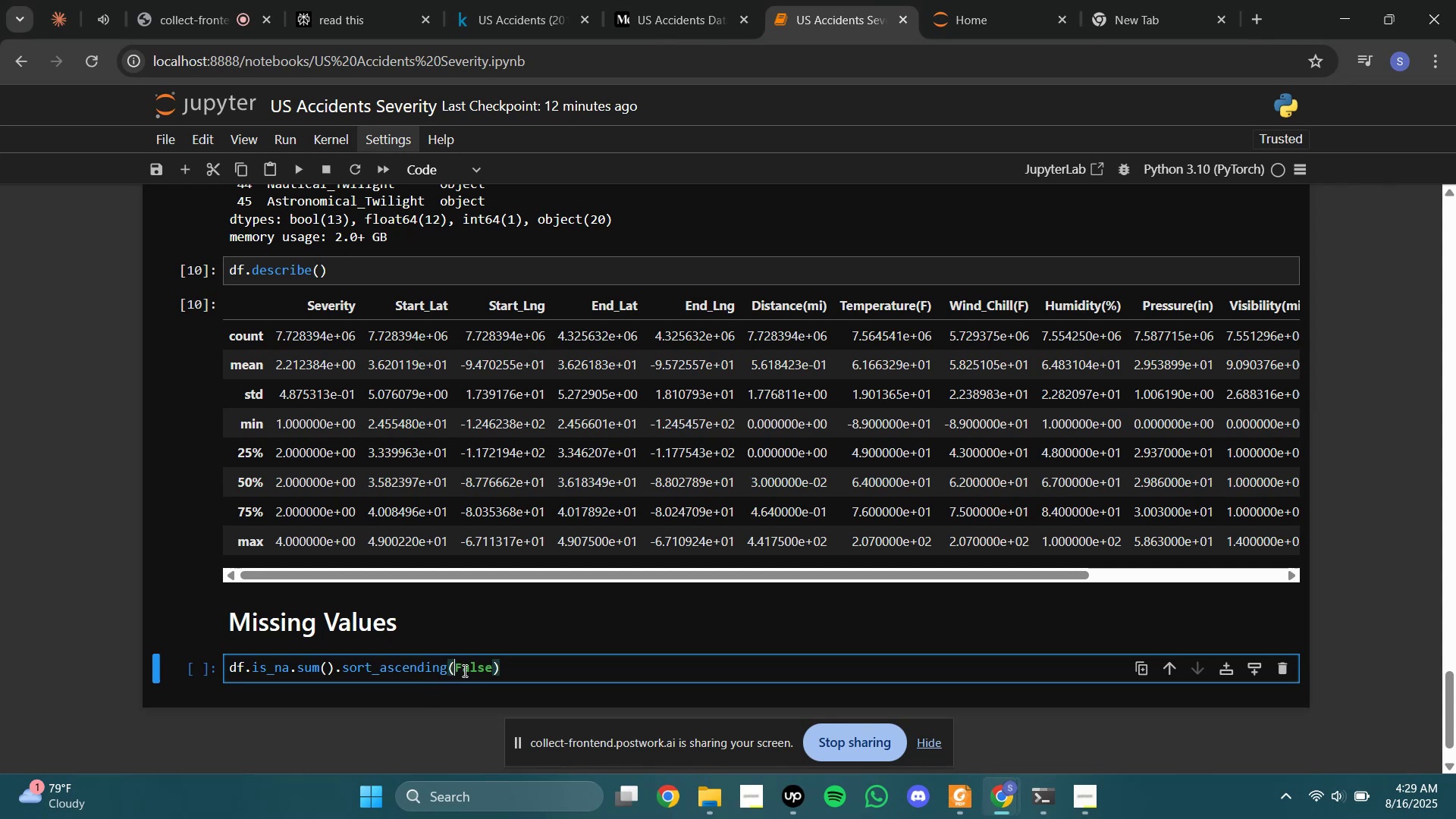 
type(ascending = )
 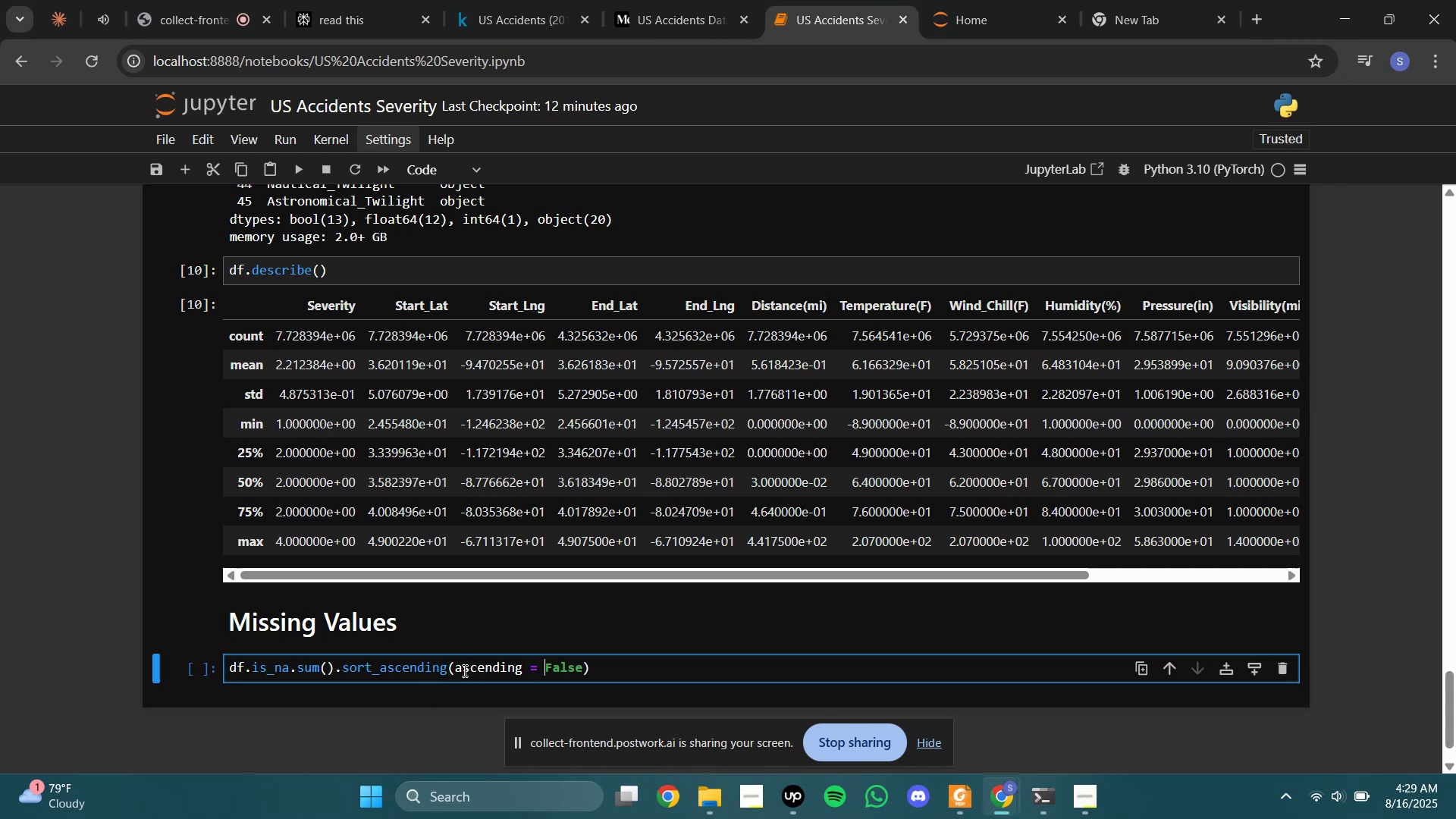 
hold_key(key=ArrowLeft, duration=0.84)
 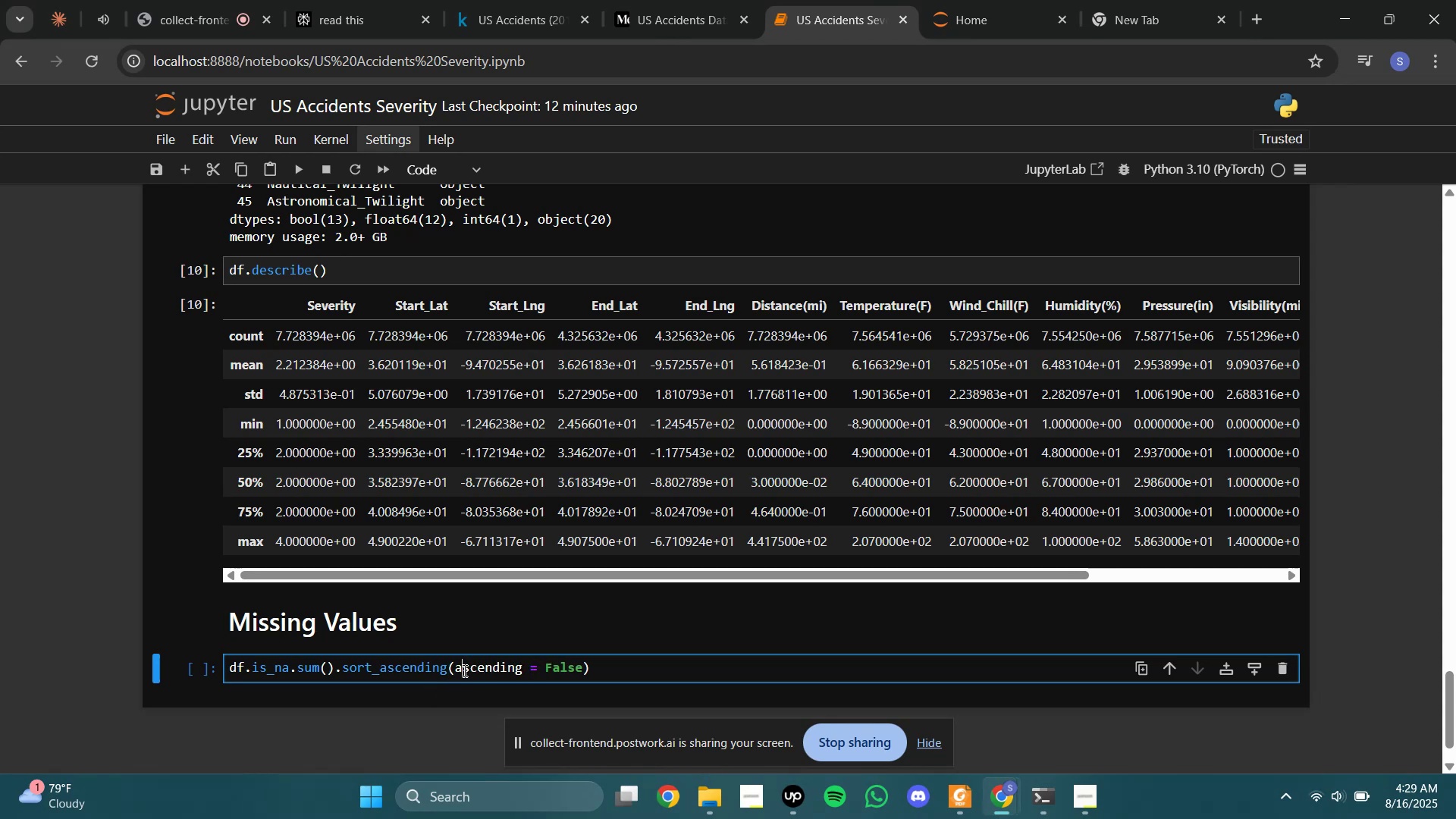 
key(ArrowLeft)
 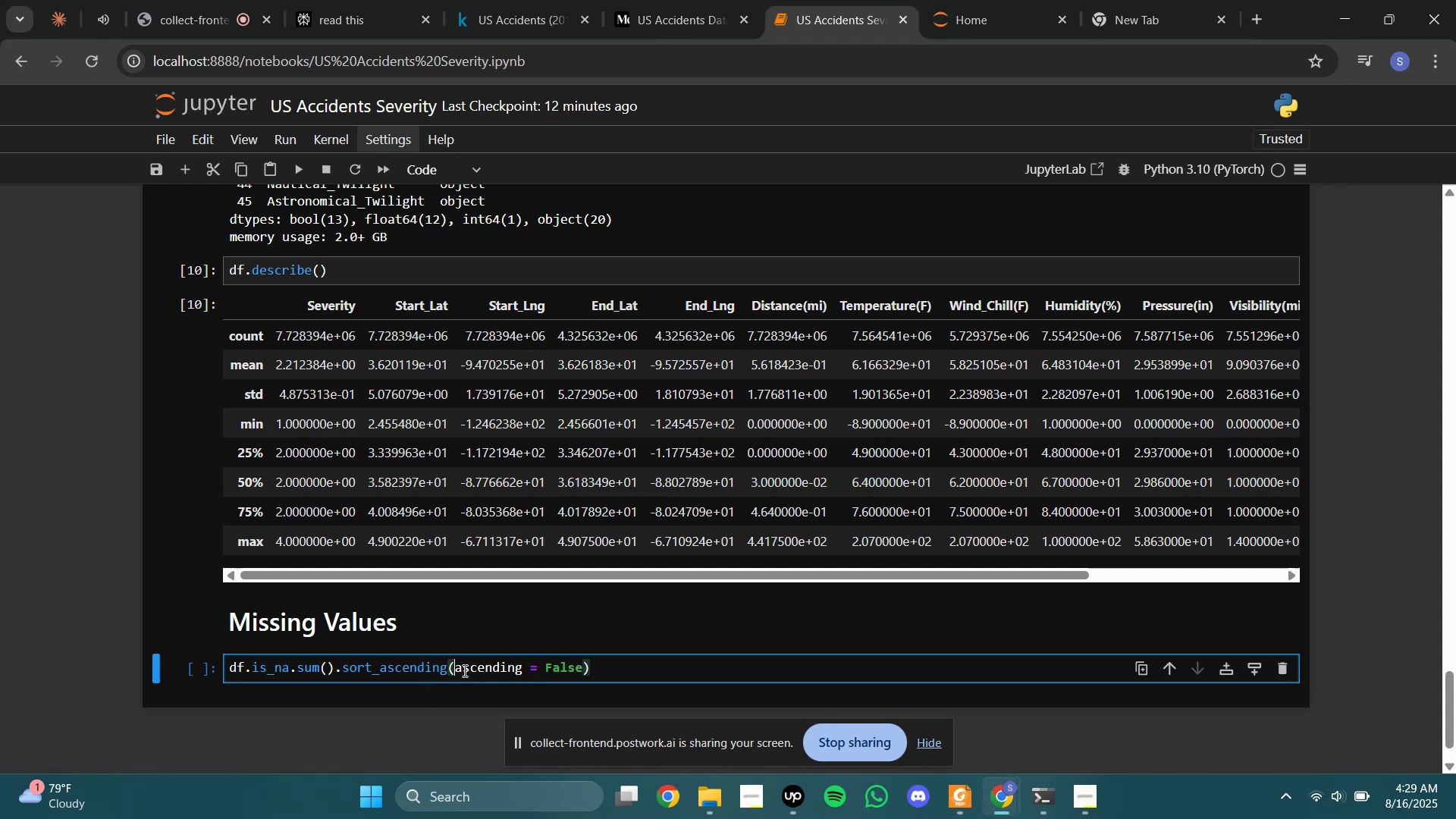 
key(ArrowLeft)
 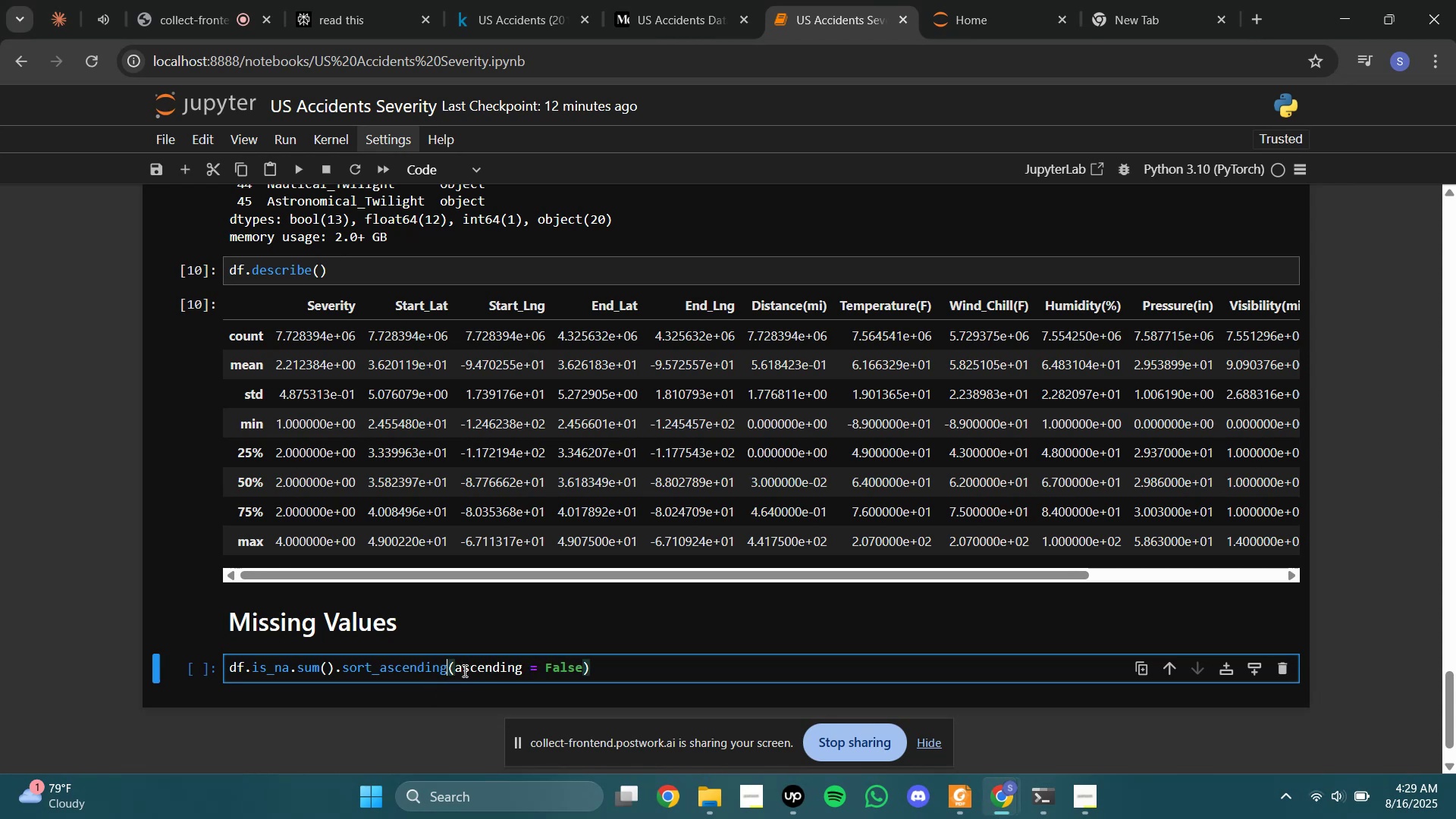 
hold_key(key=Backspace, duration=0.59)
 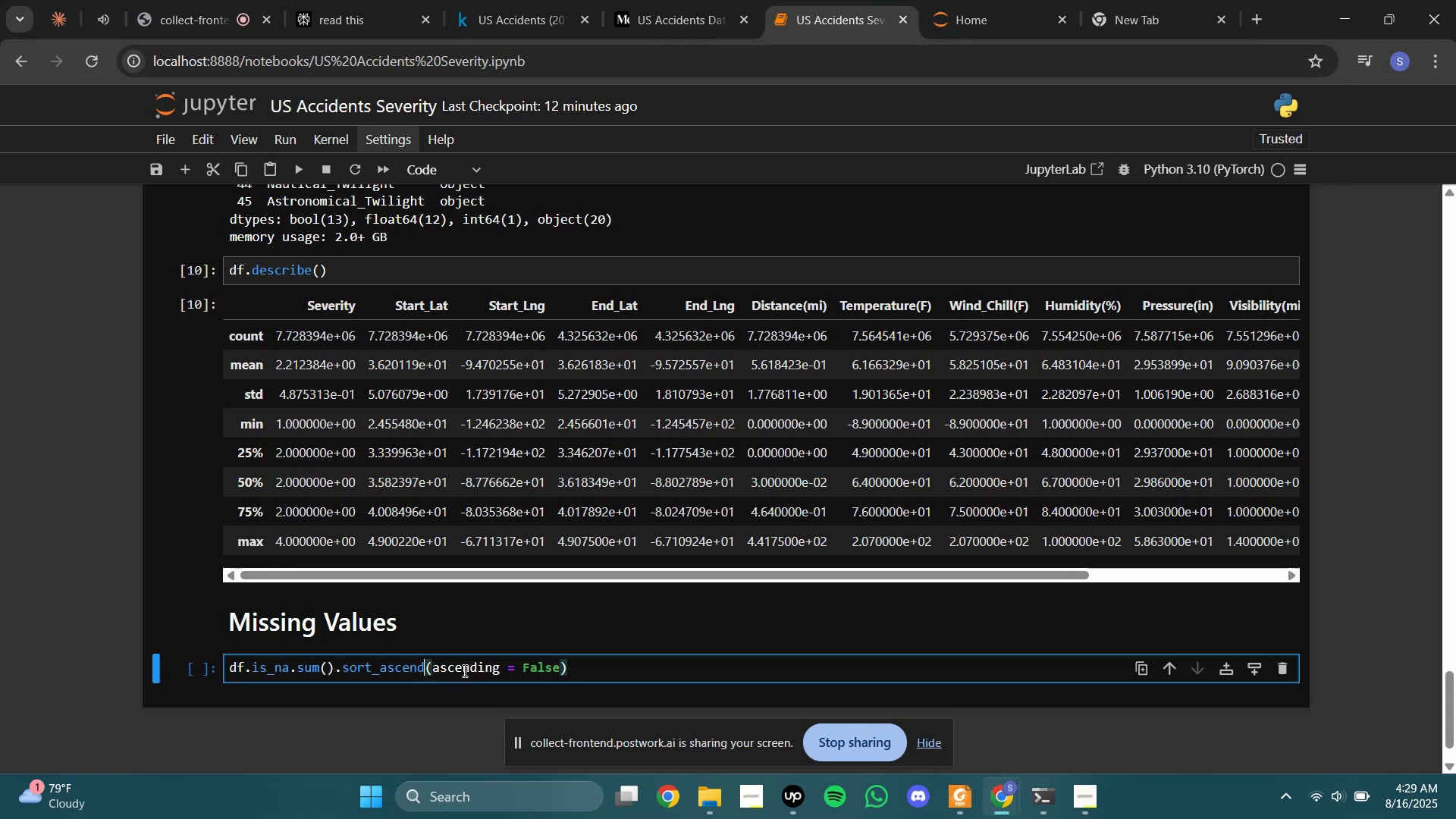 
key(Backspace)
key(Backspace)
key(Backspace)
key(Backspace)
key(Backspace)
type(values)
 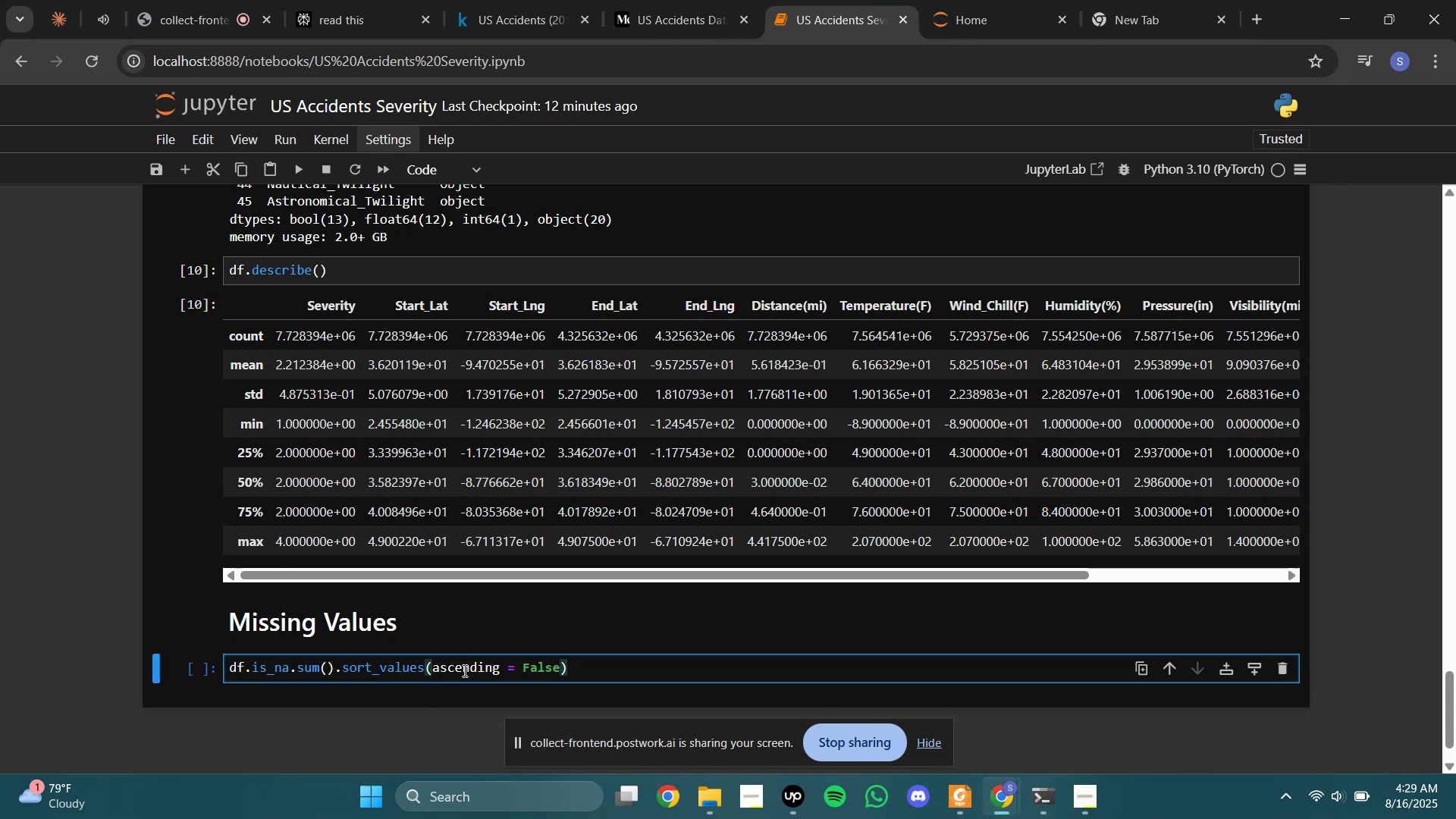 
hold_key(key=ArrowLeft, duration=0.96)
 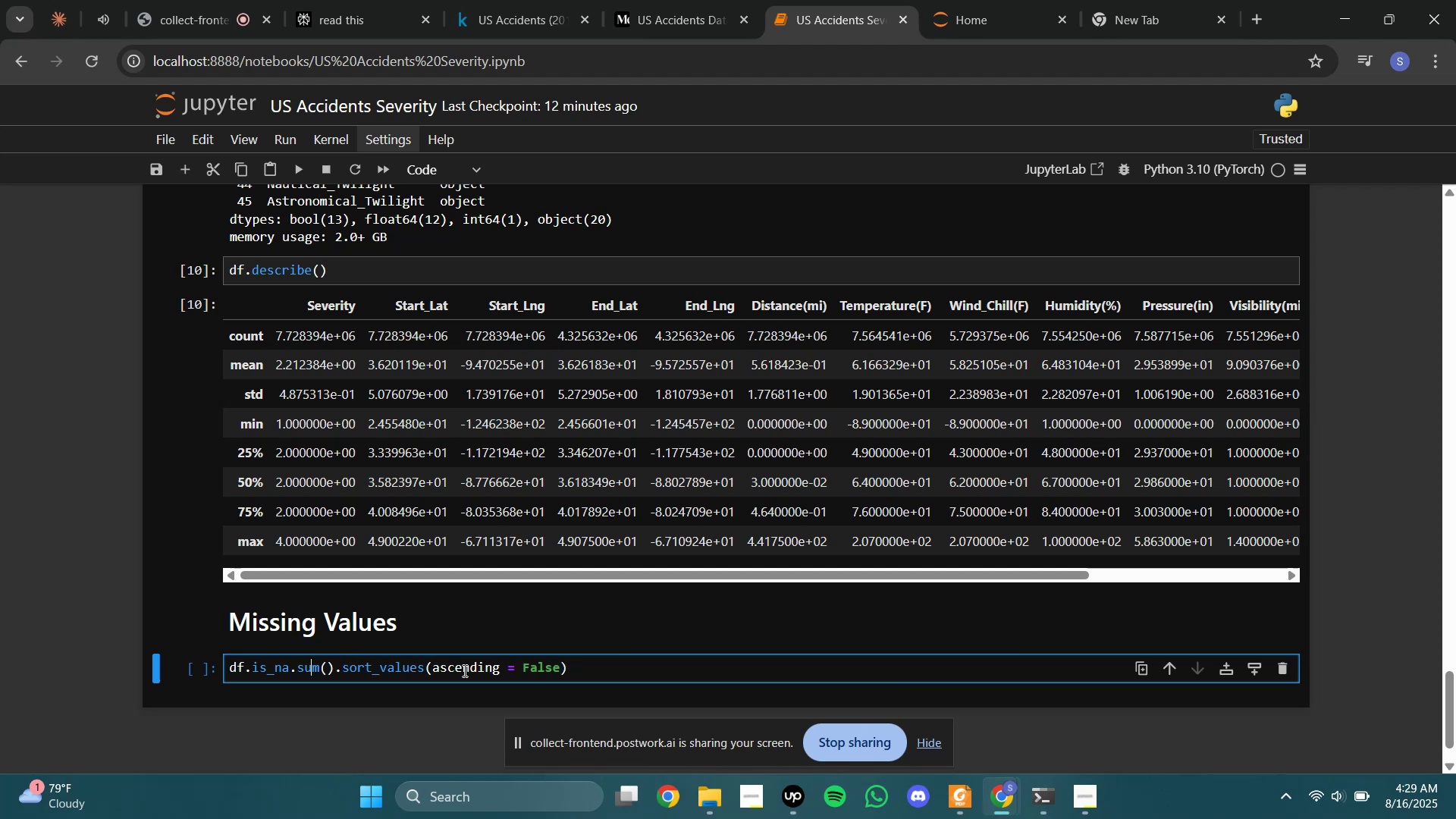 
key(ArrowLeft)
 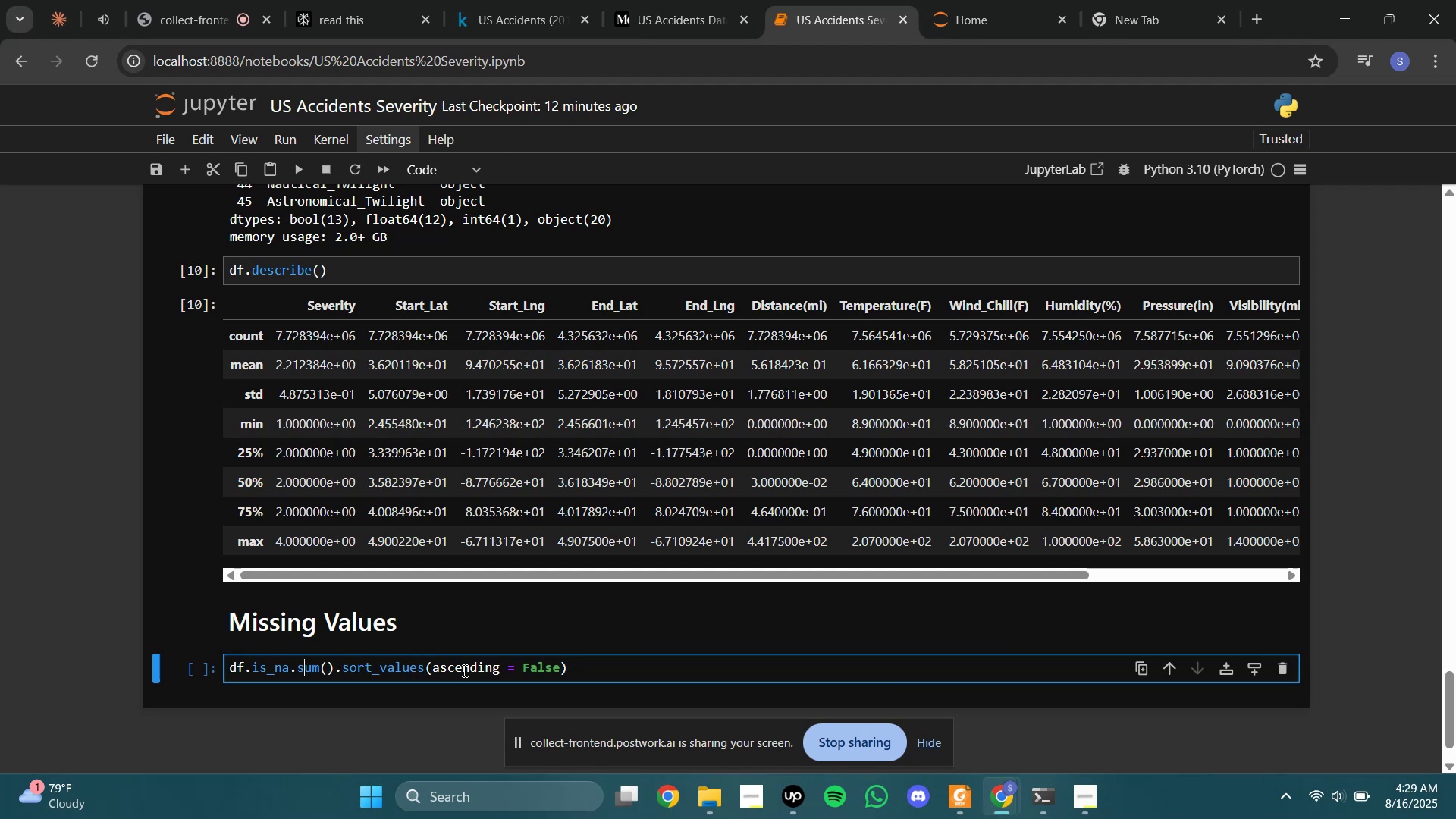 
key(ArrowLeft)
 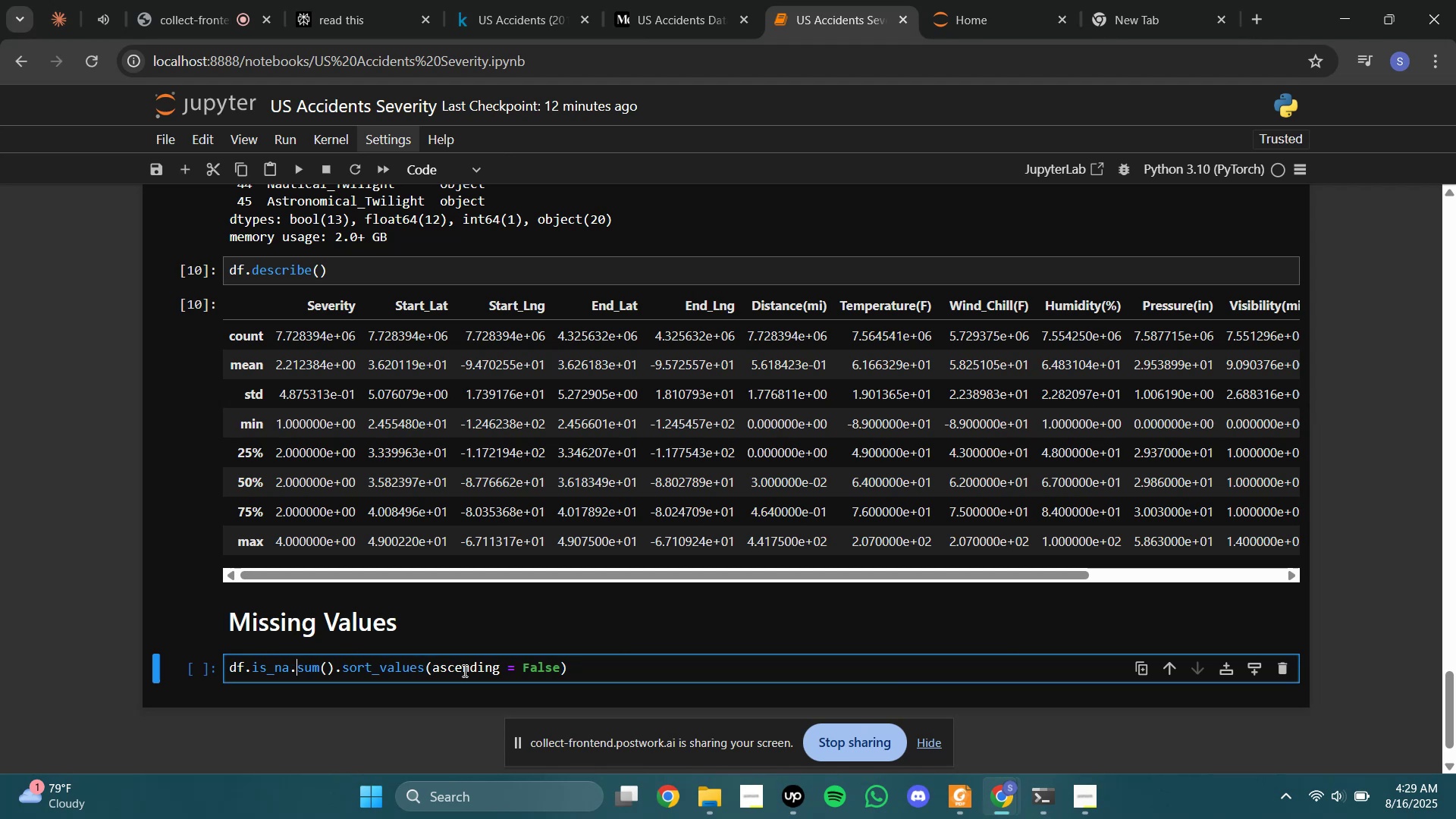 
key(ArrowLeft)
 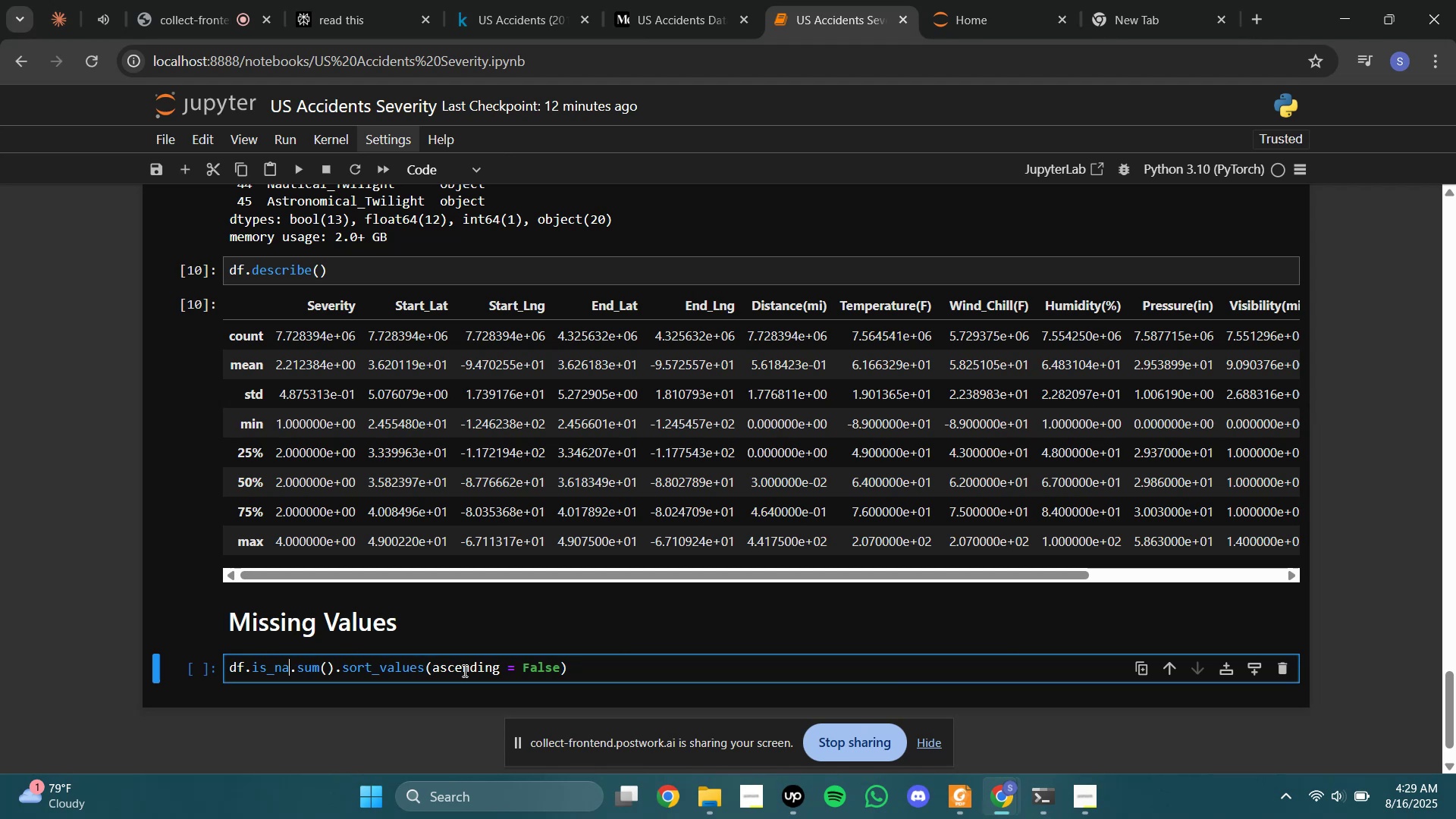 
key(ArrowLeft)
 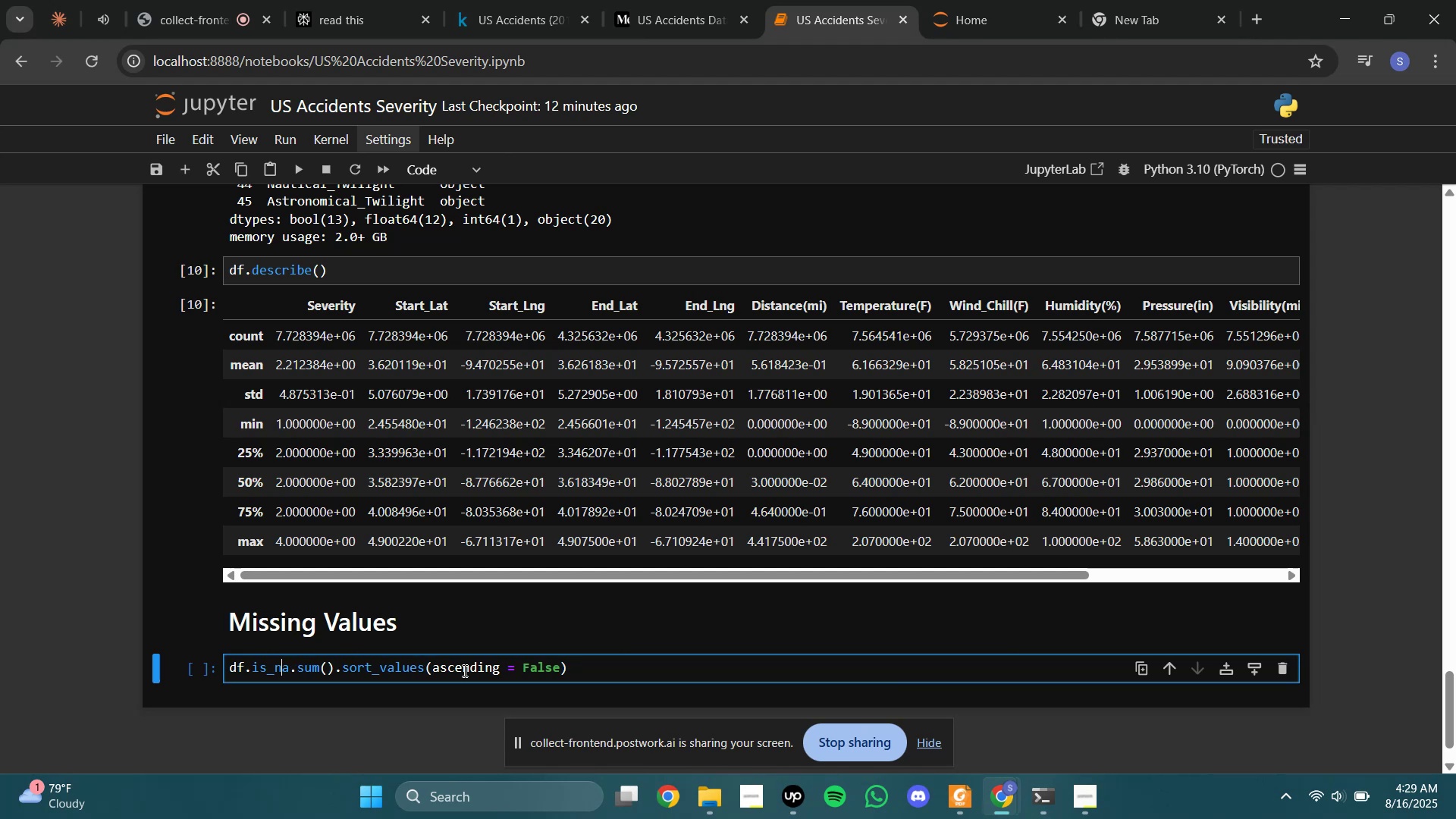 
key(ArrowLeft)
 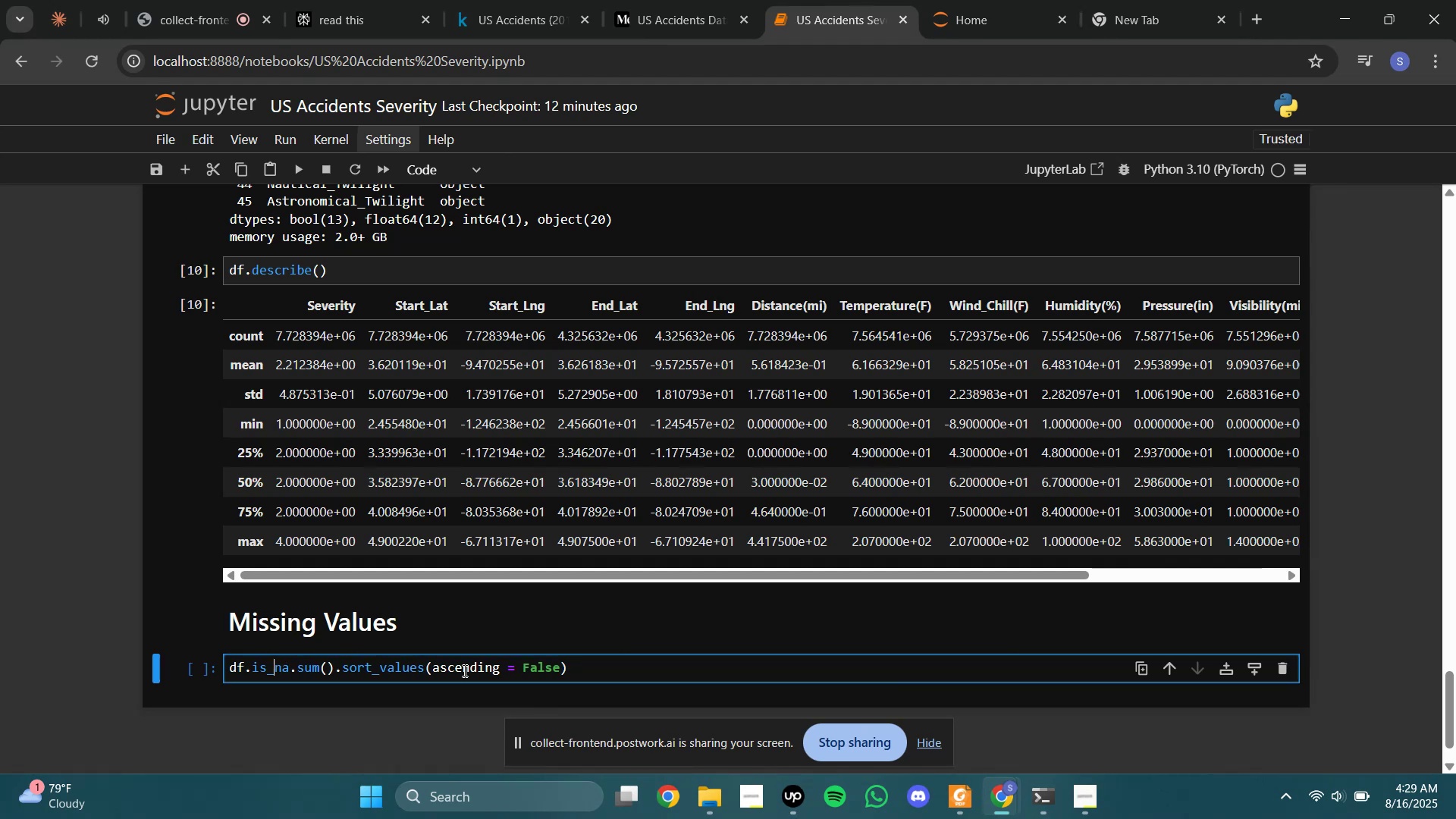 
key(Backspace)
 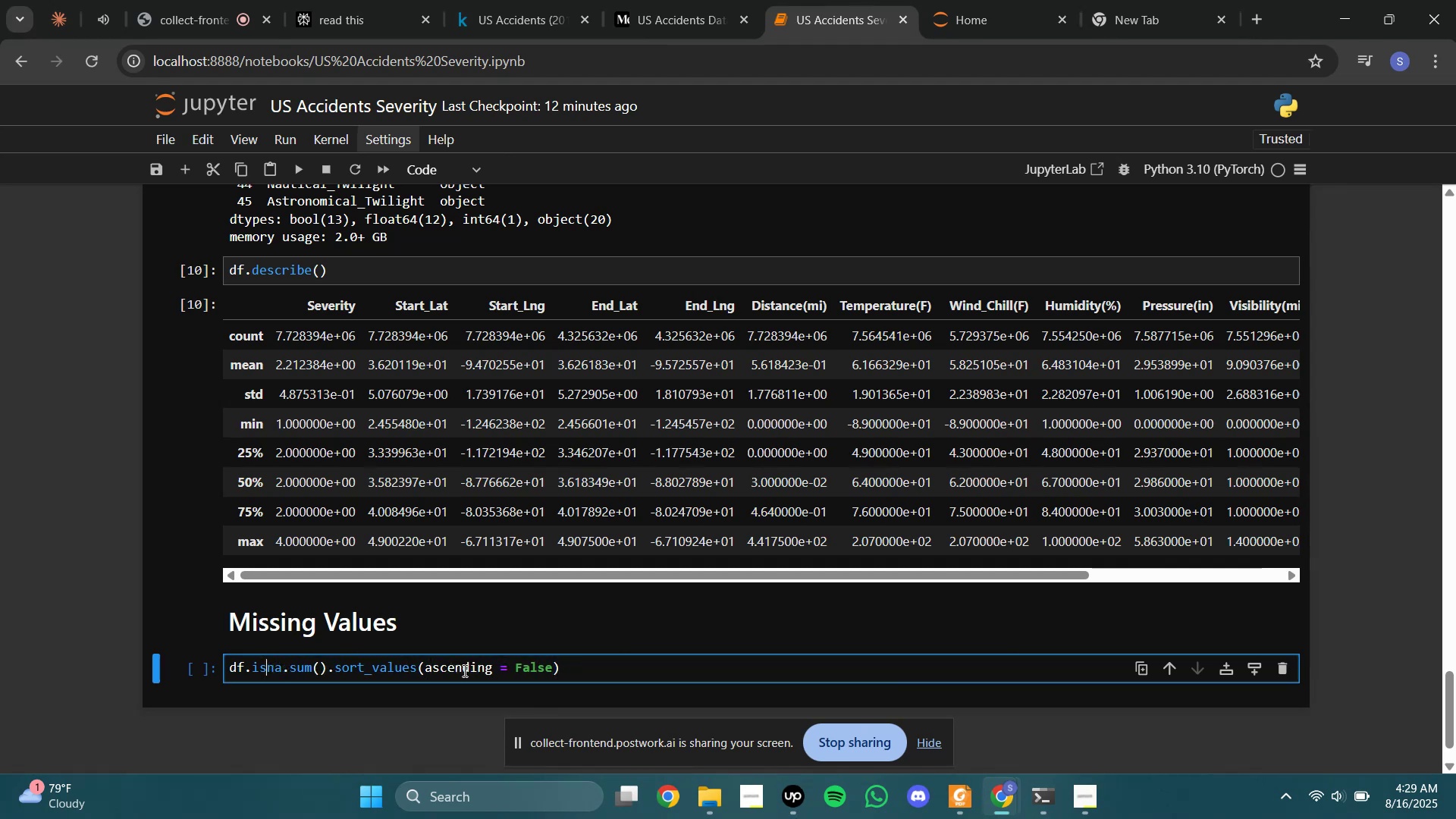 
key(Shift+Enter)
 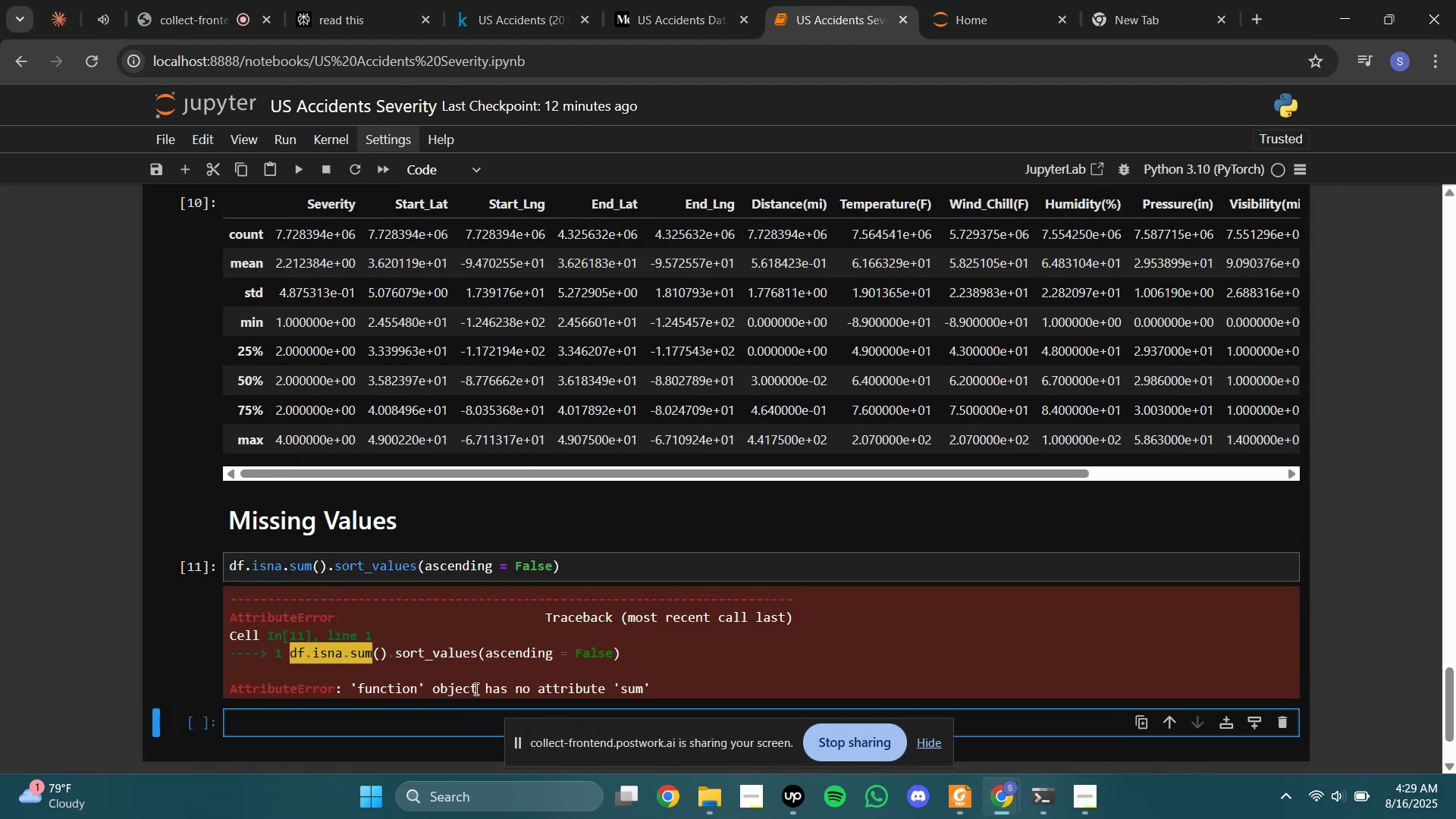 
left_click([702, 0])
 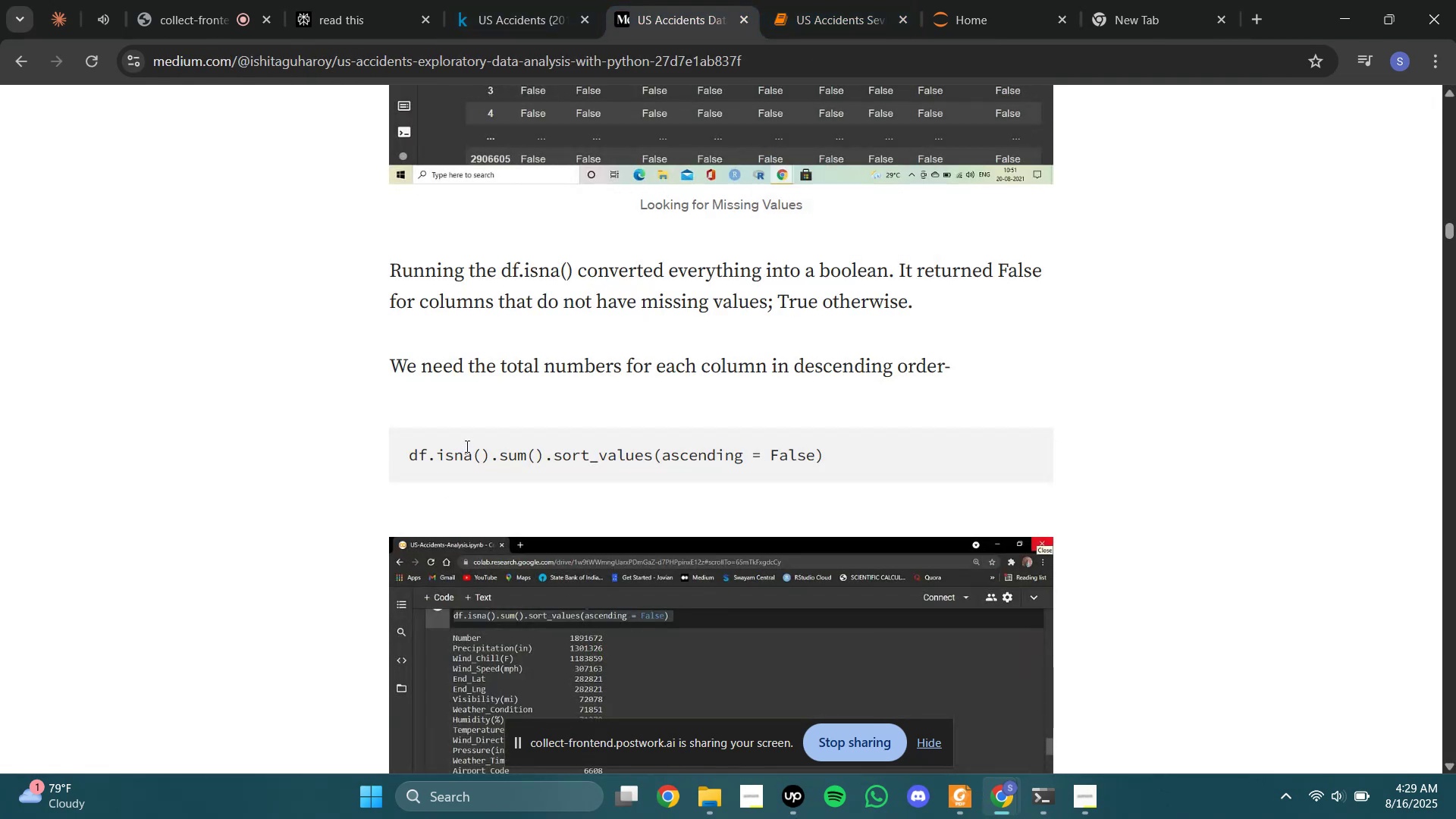 
double_click([472, 452])
 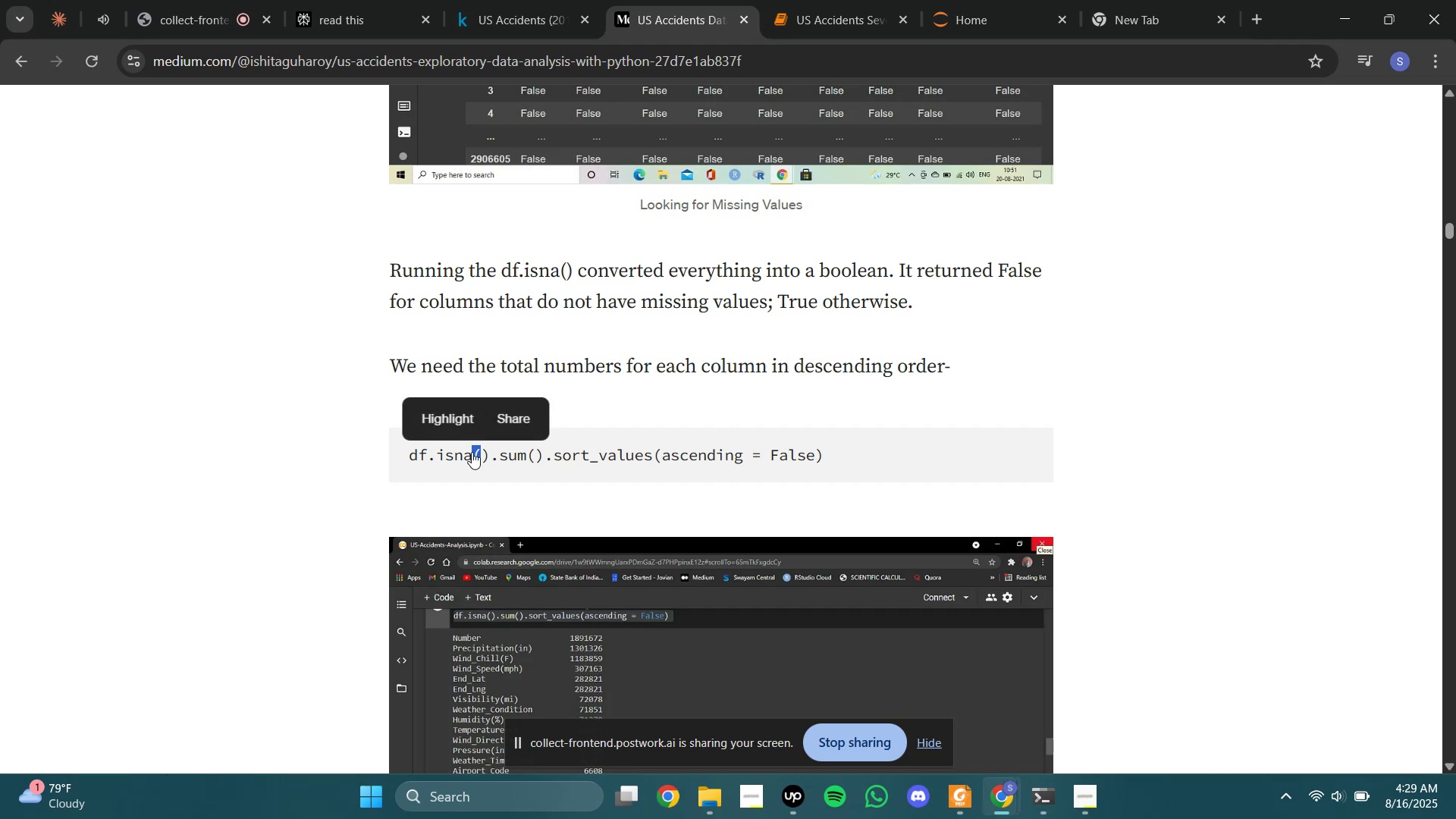 
triple_click([472, 452])
 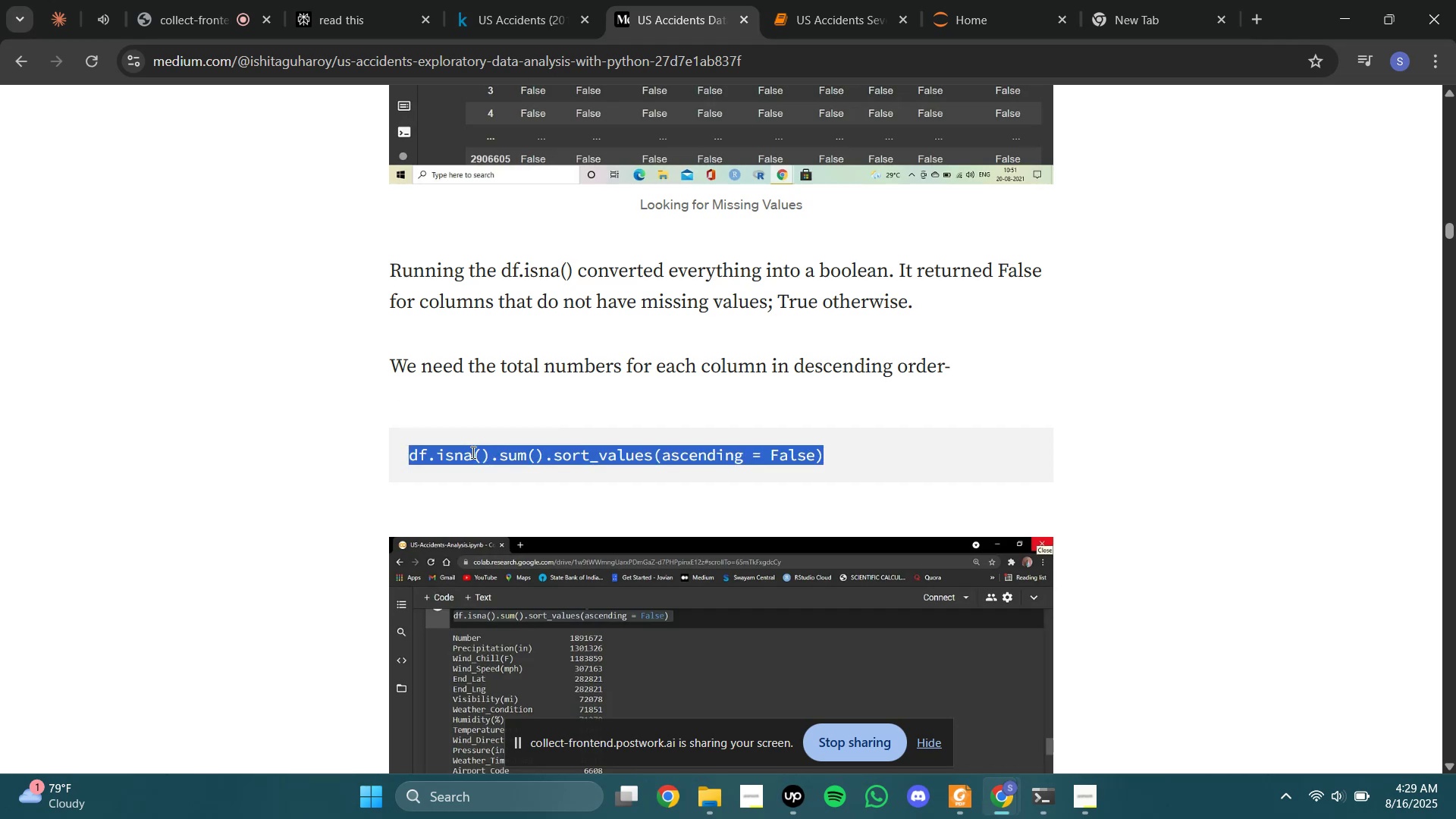 
key(Control+C)
 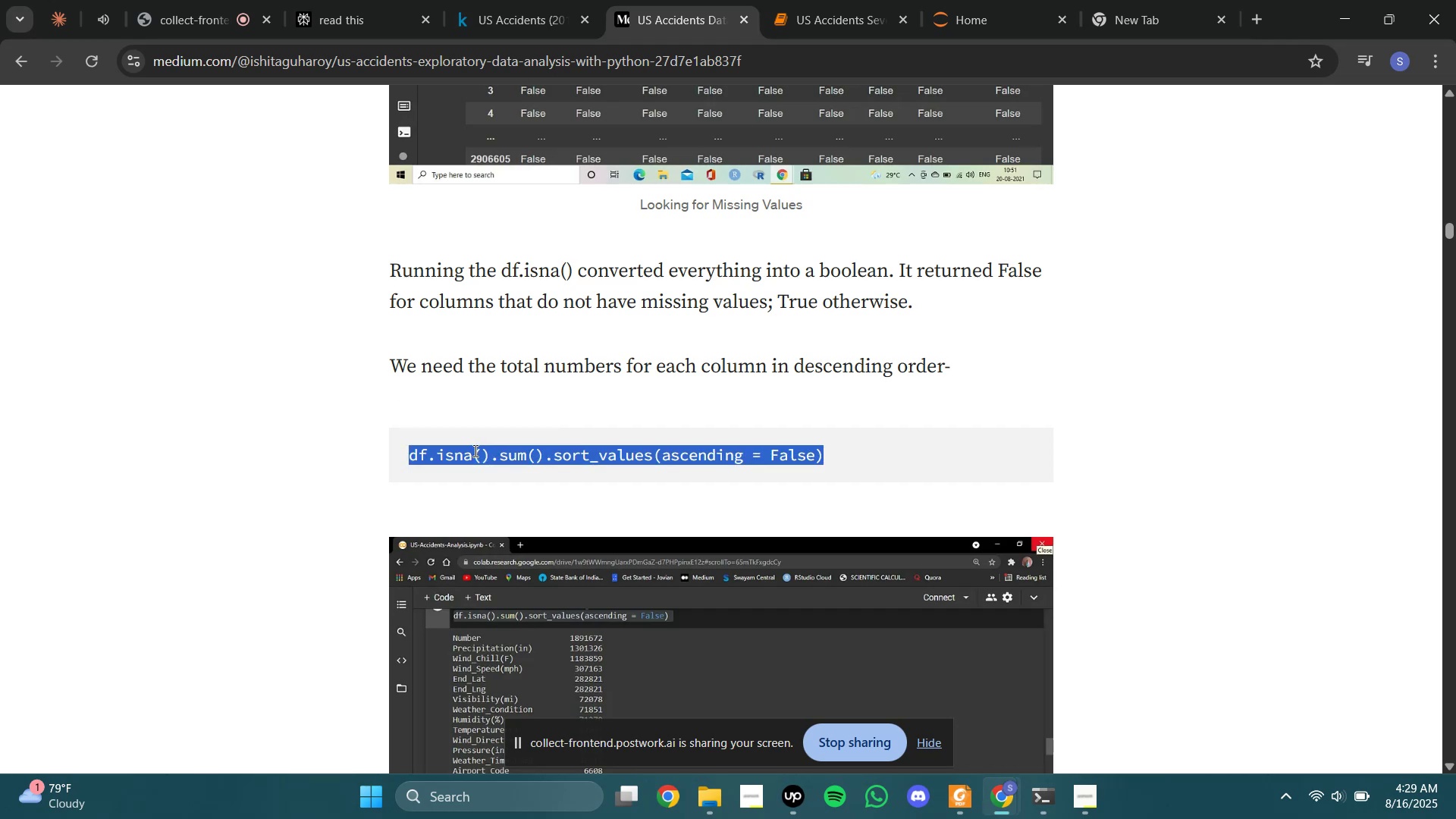 
left_click([474, 450])
 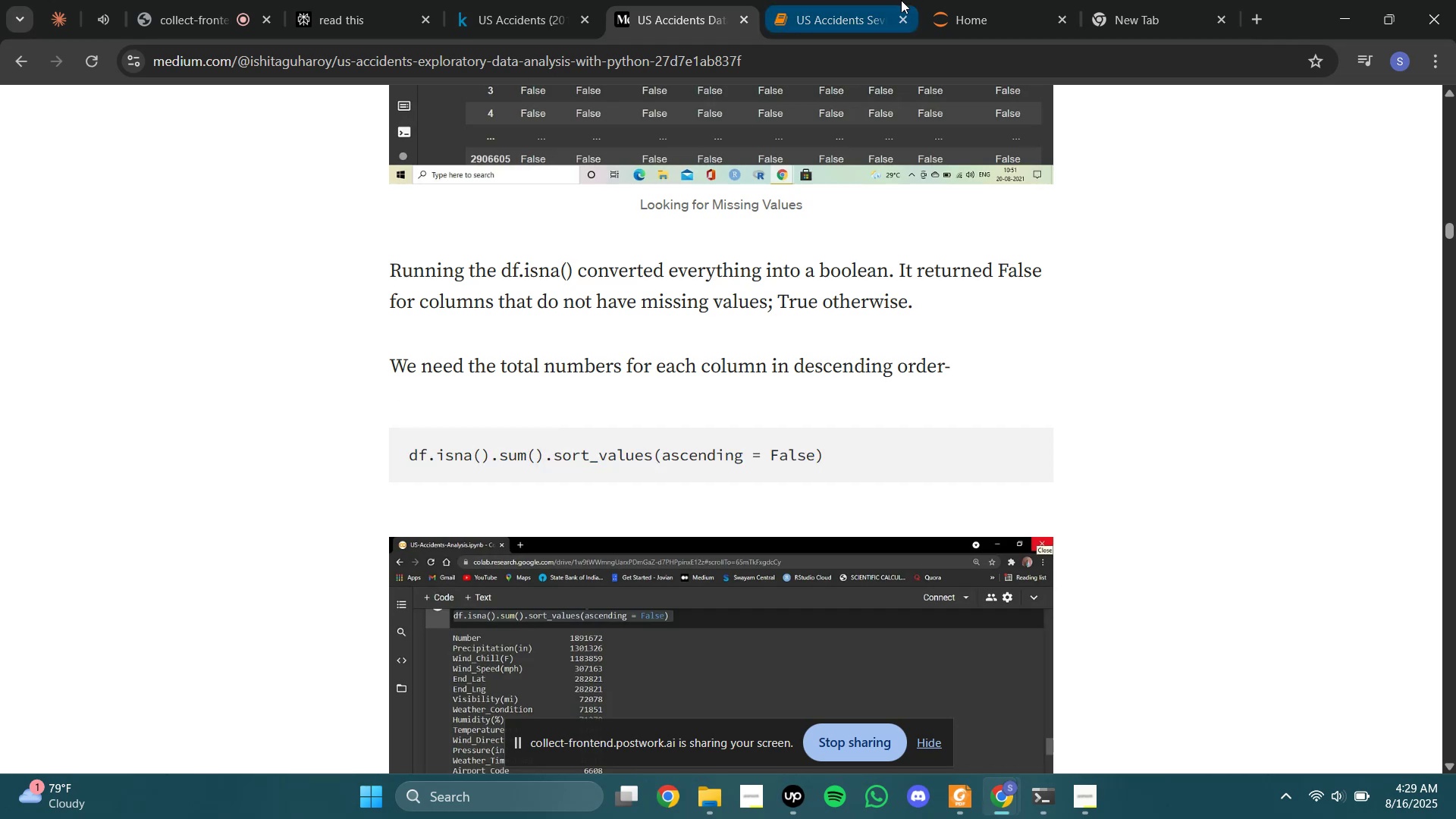 
left_click([890, 0])
 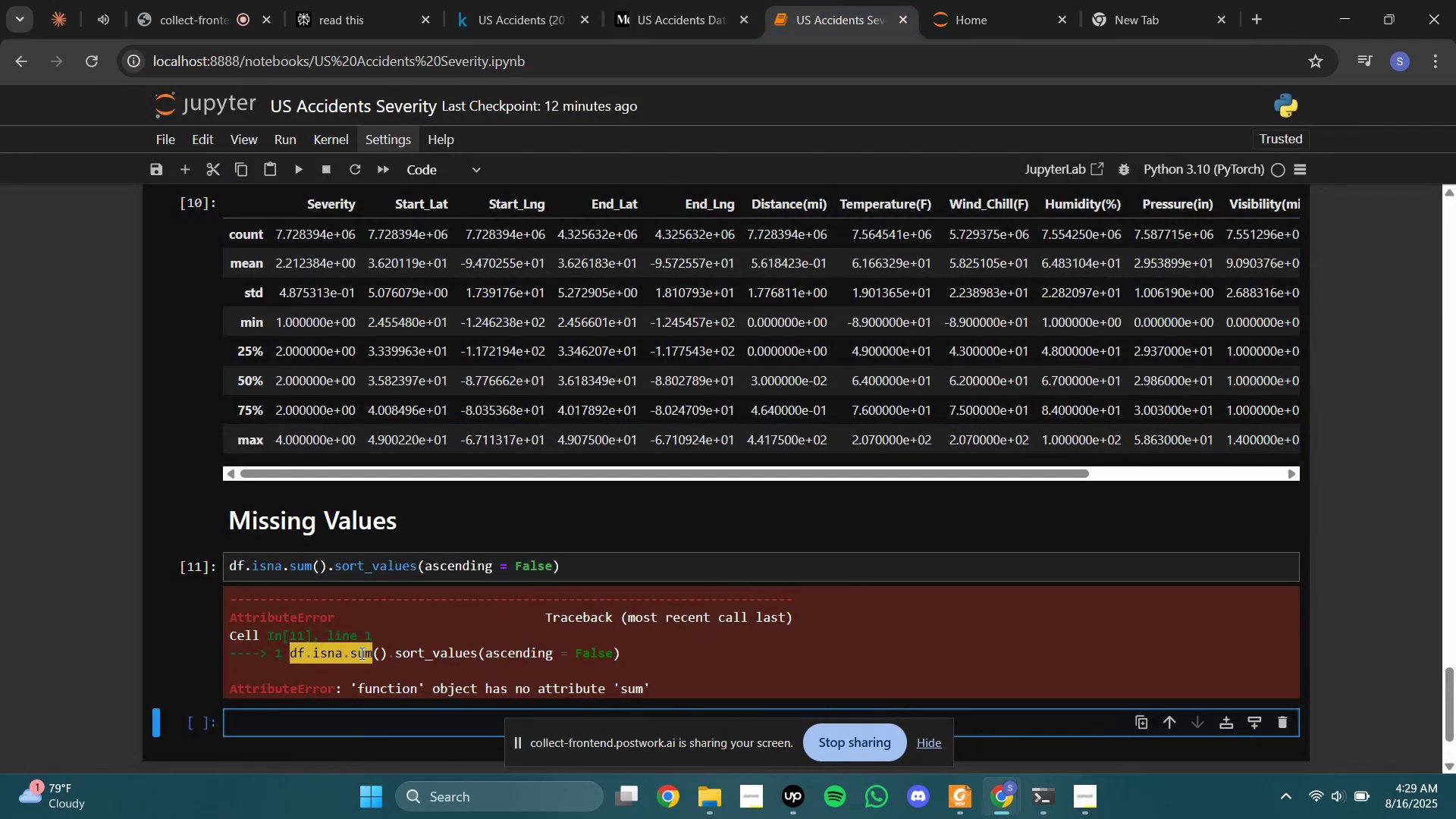 
key(Control+V)
 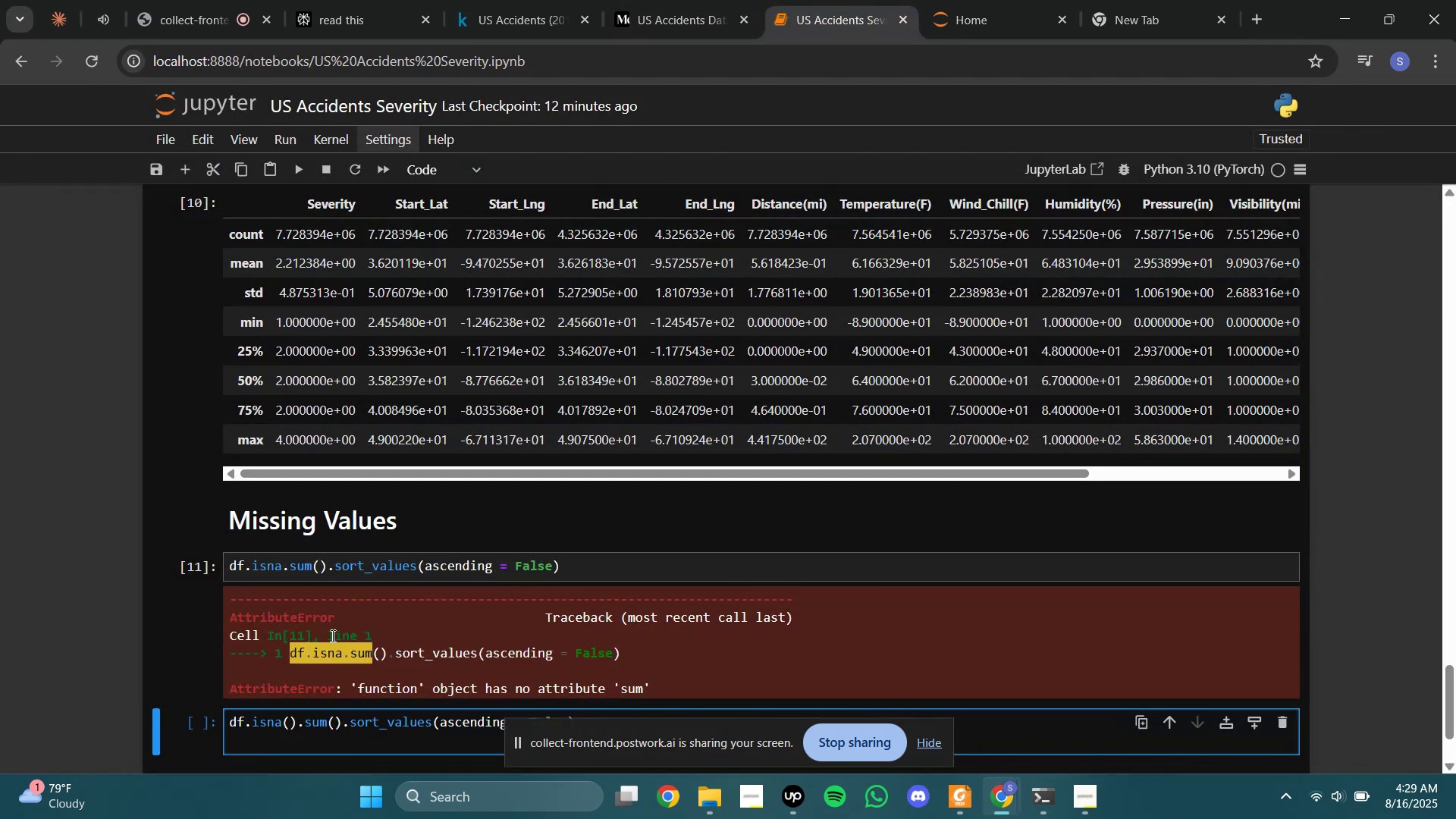 
left_click([284, 565])
 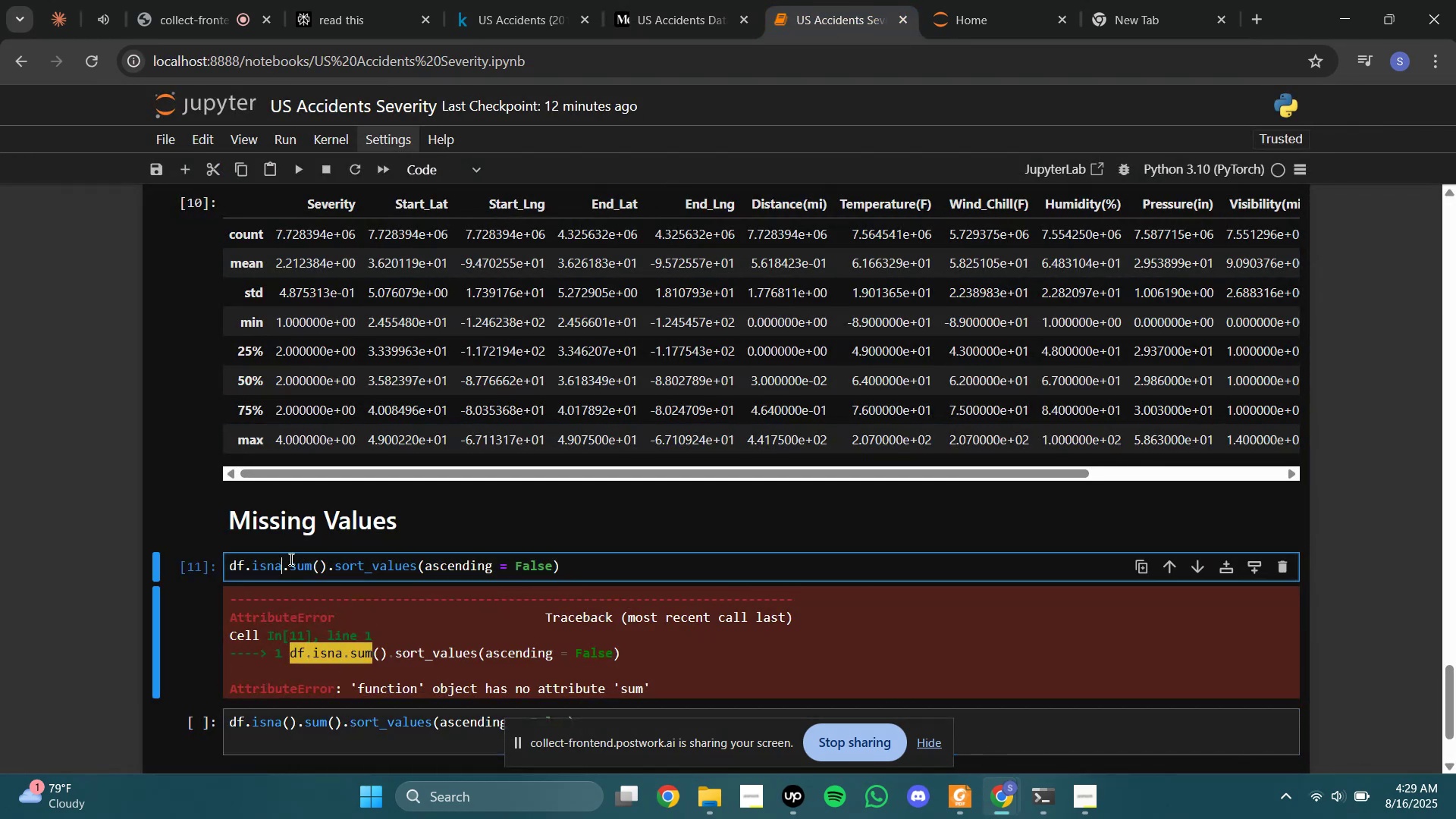 
type(())
 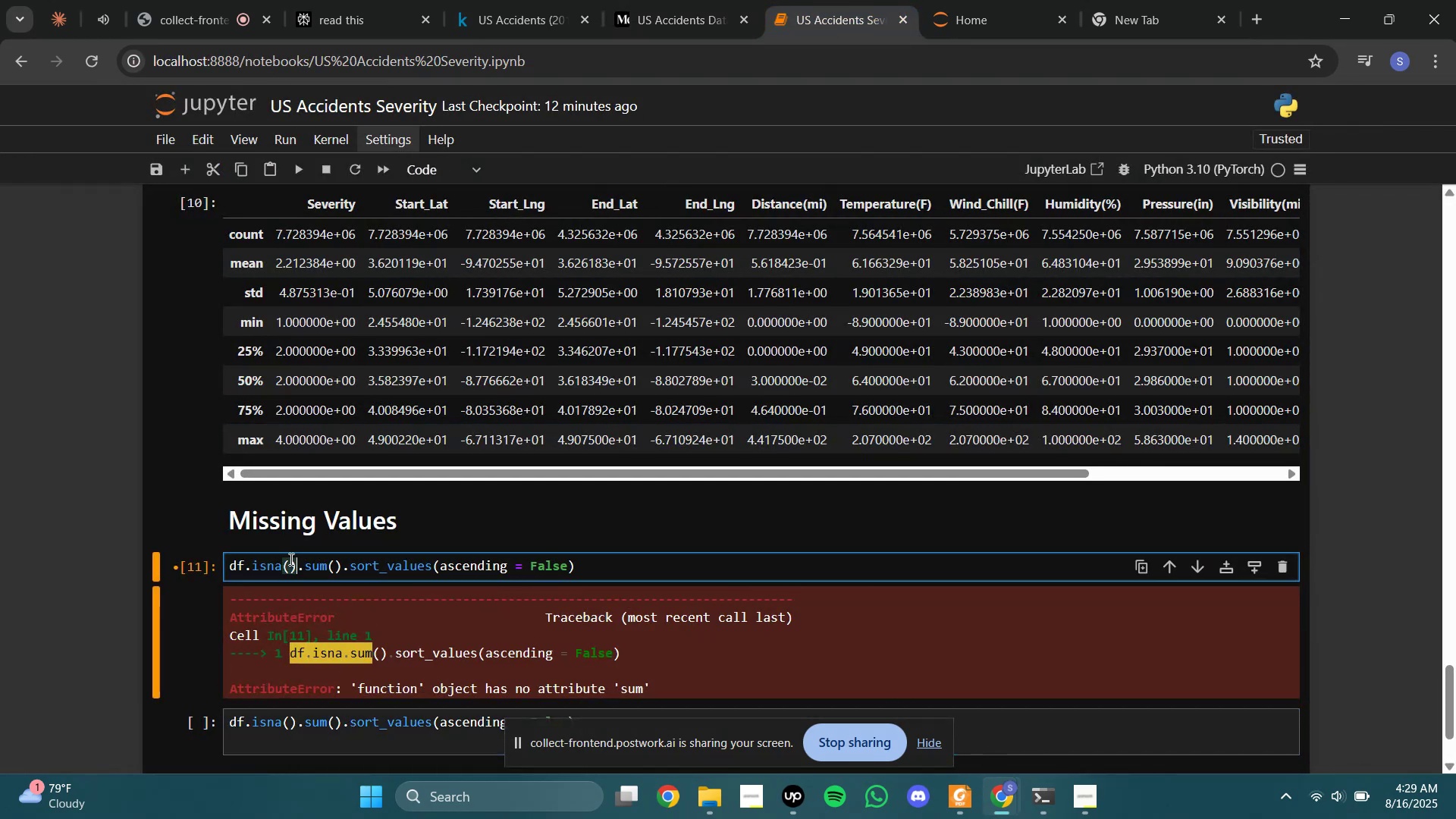 
key(Shift+Enter)
 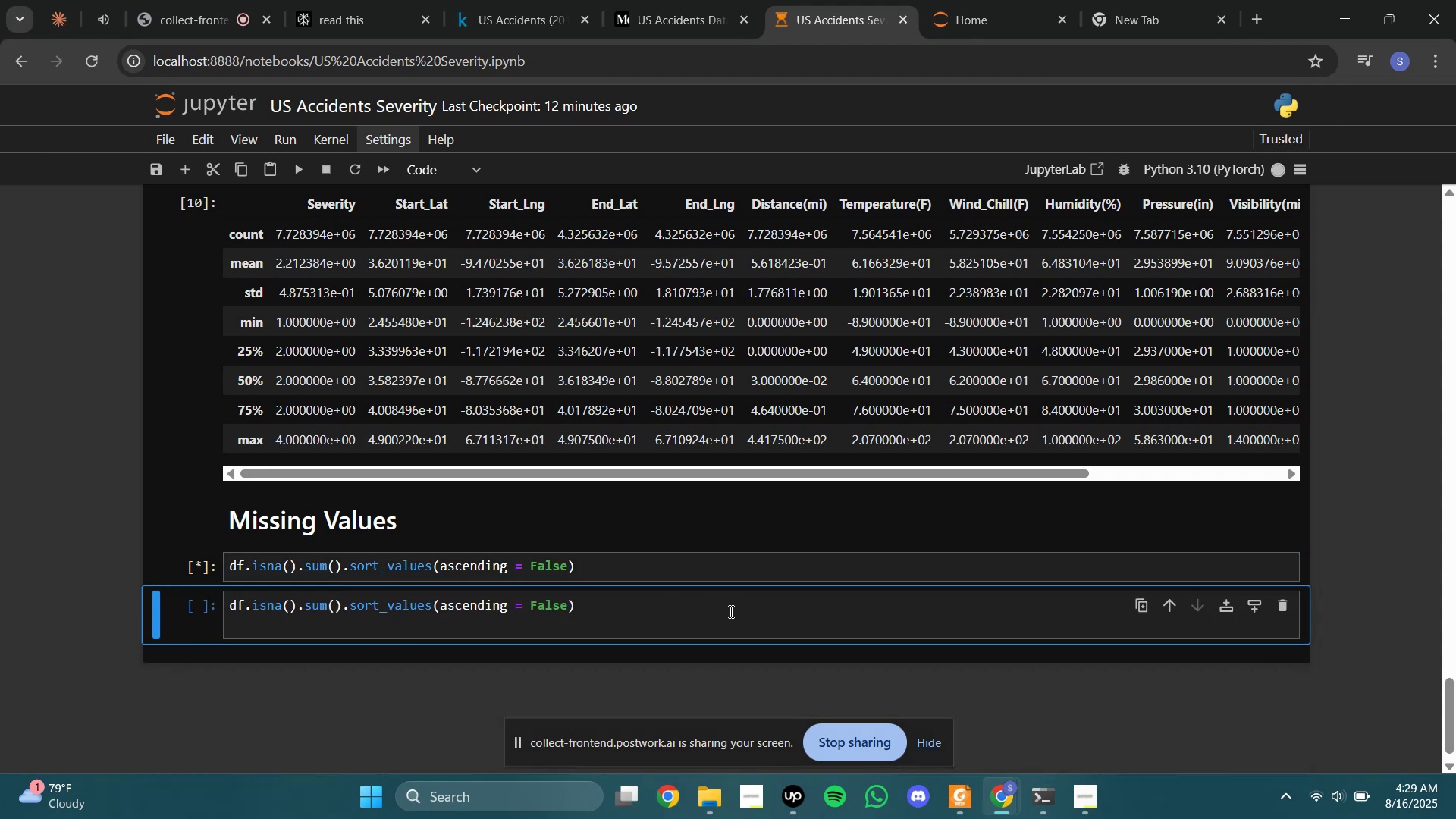 
left_click([737, 607])
 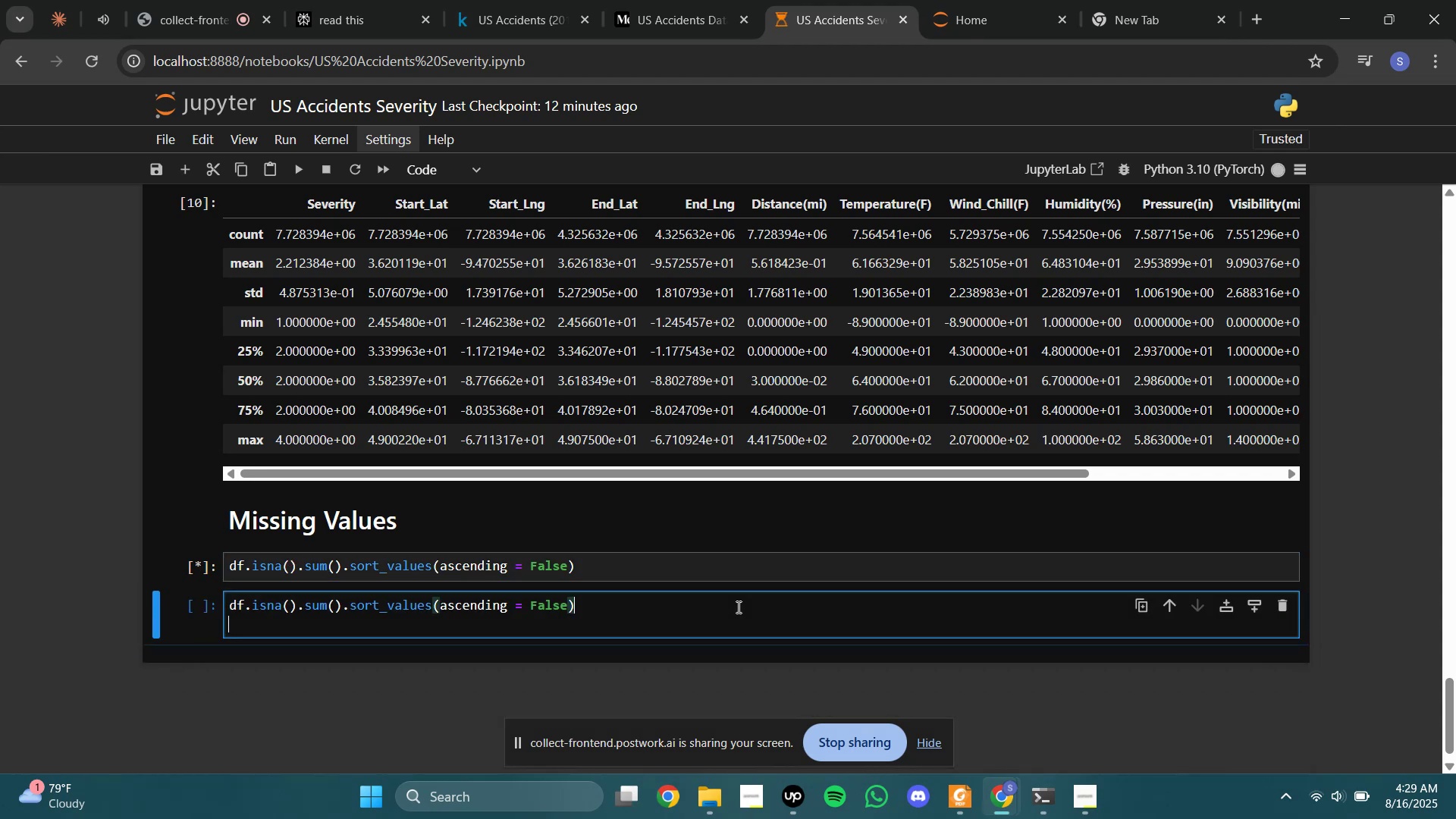 
key(Control+A)
 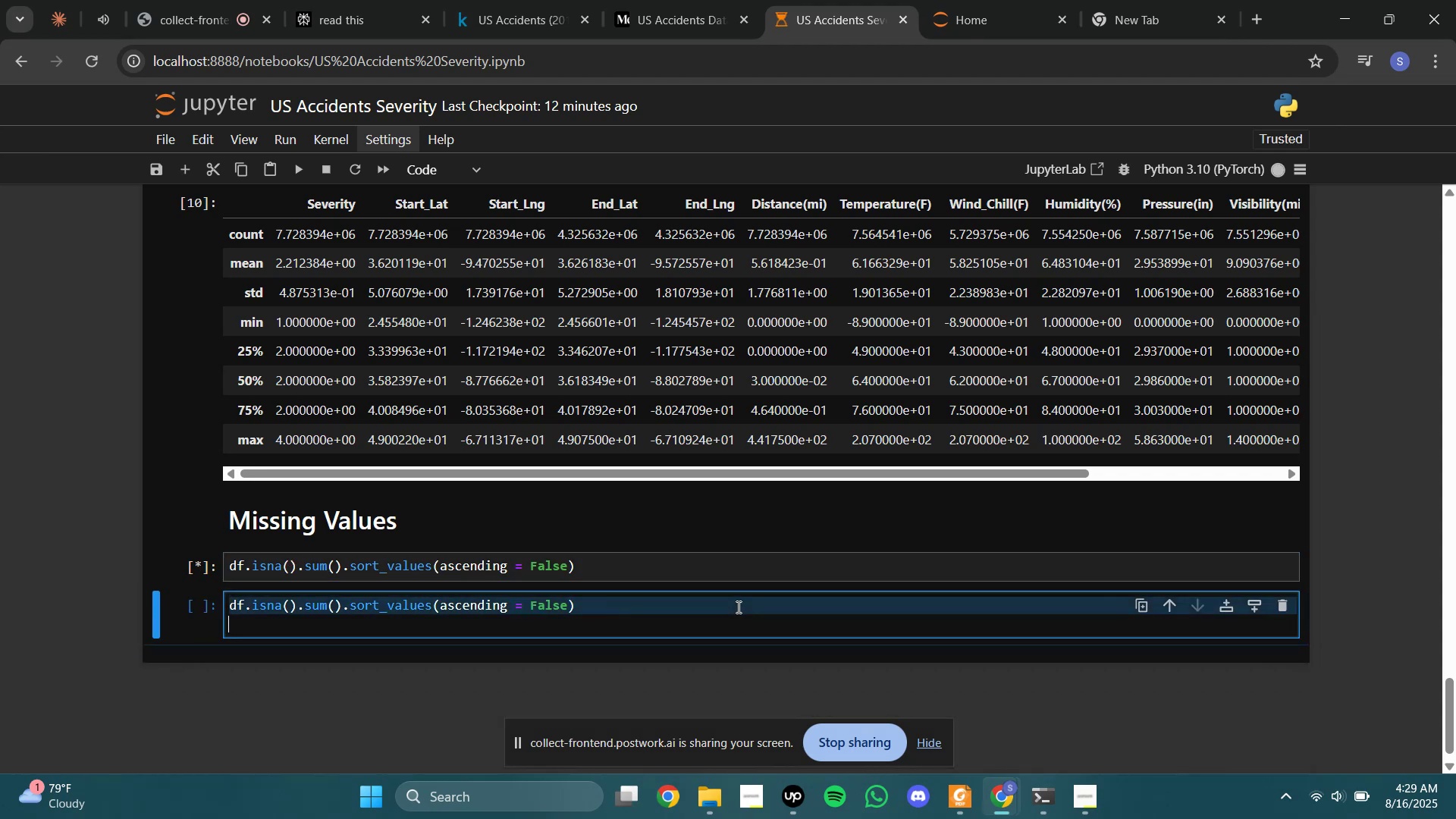 
key(Backspace)
 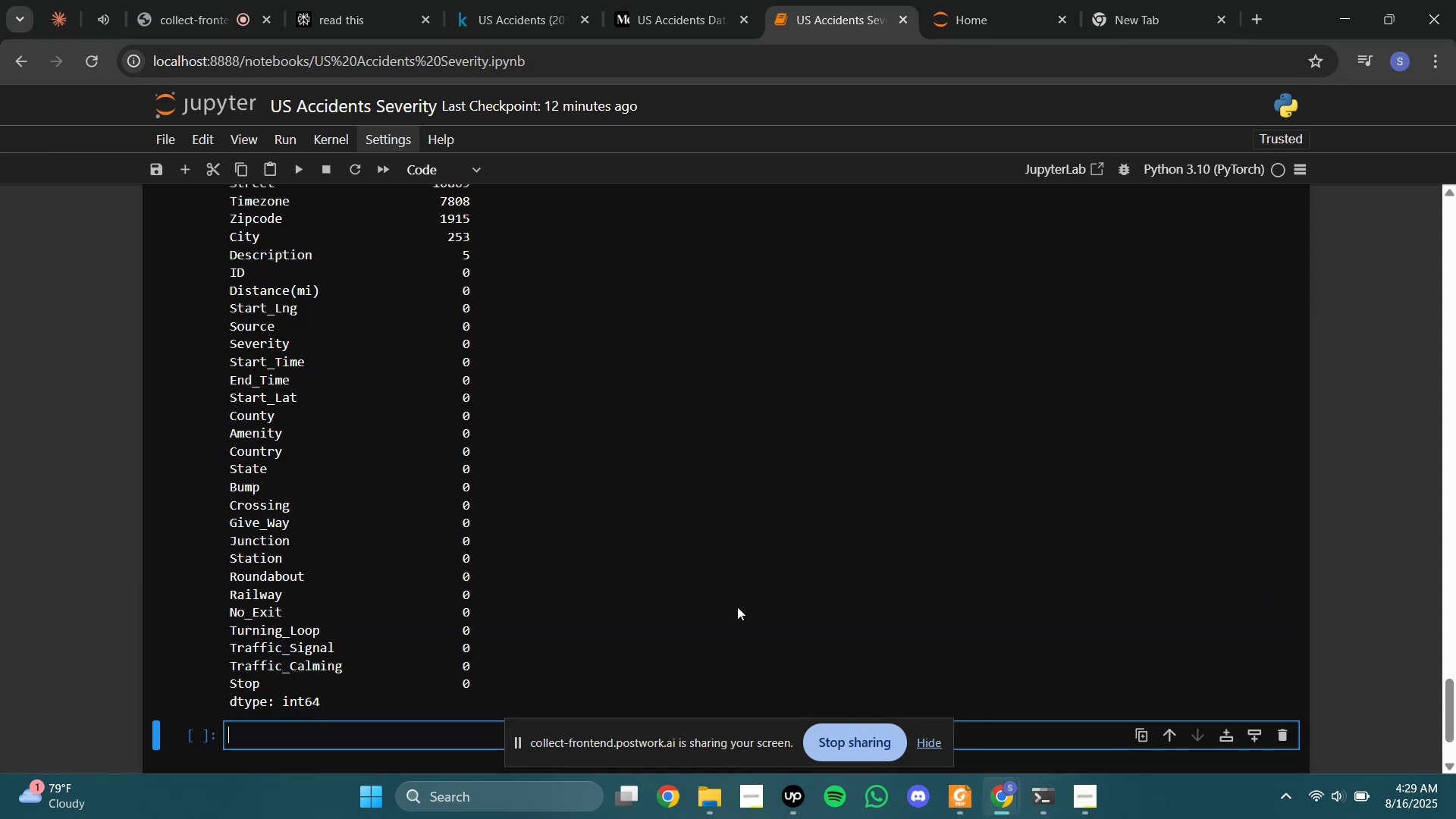 
wait(9.21)
 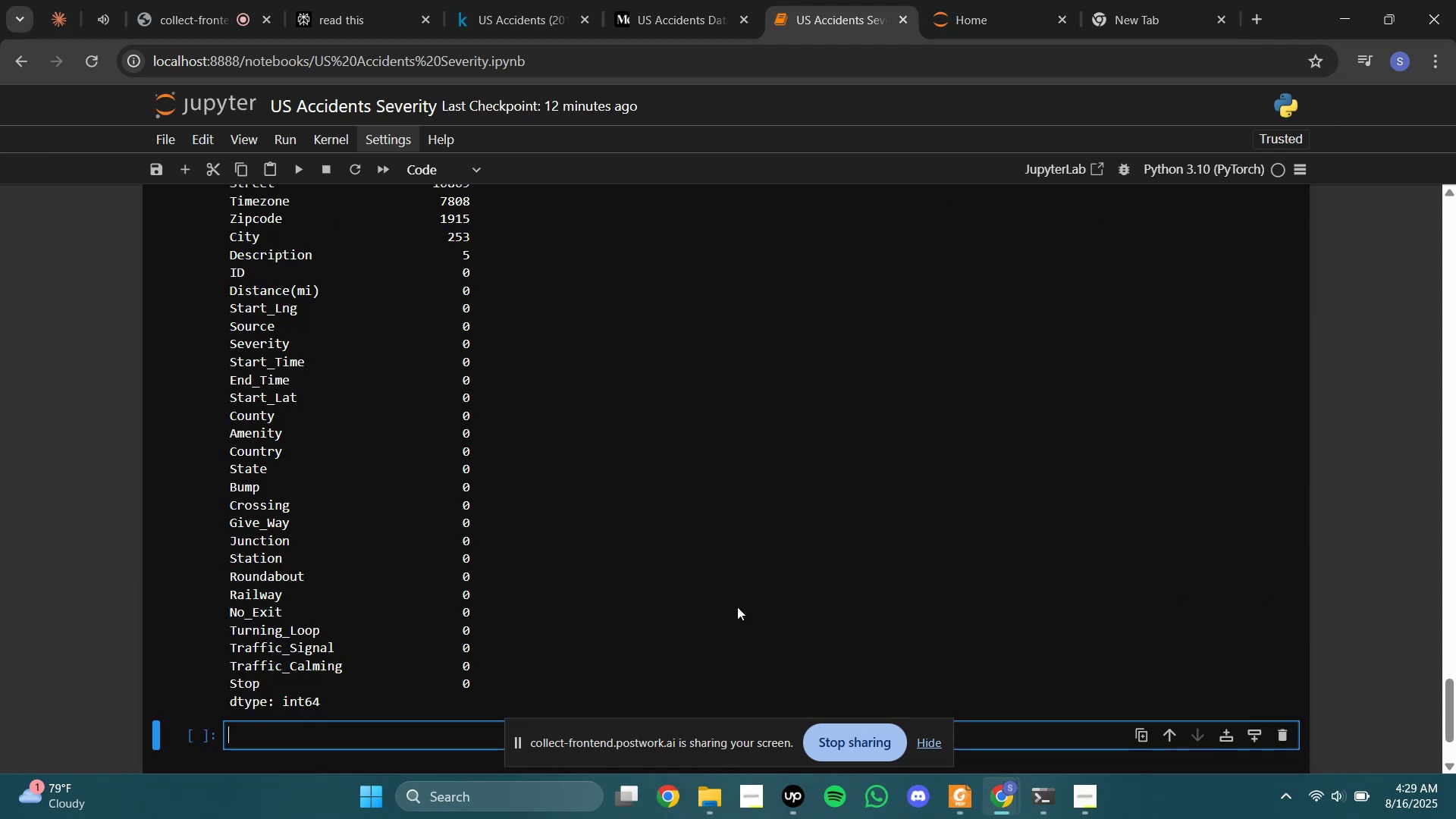 
scroll: coordinate [420, 579], scroll_direction: up, amount: 4.0
 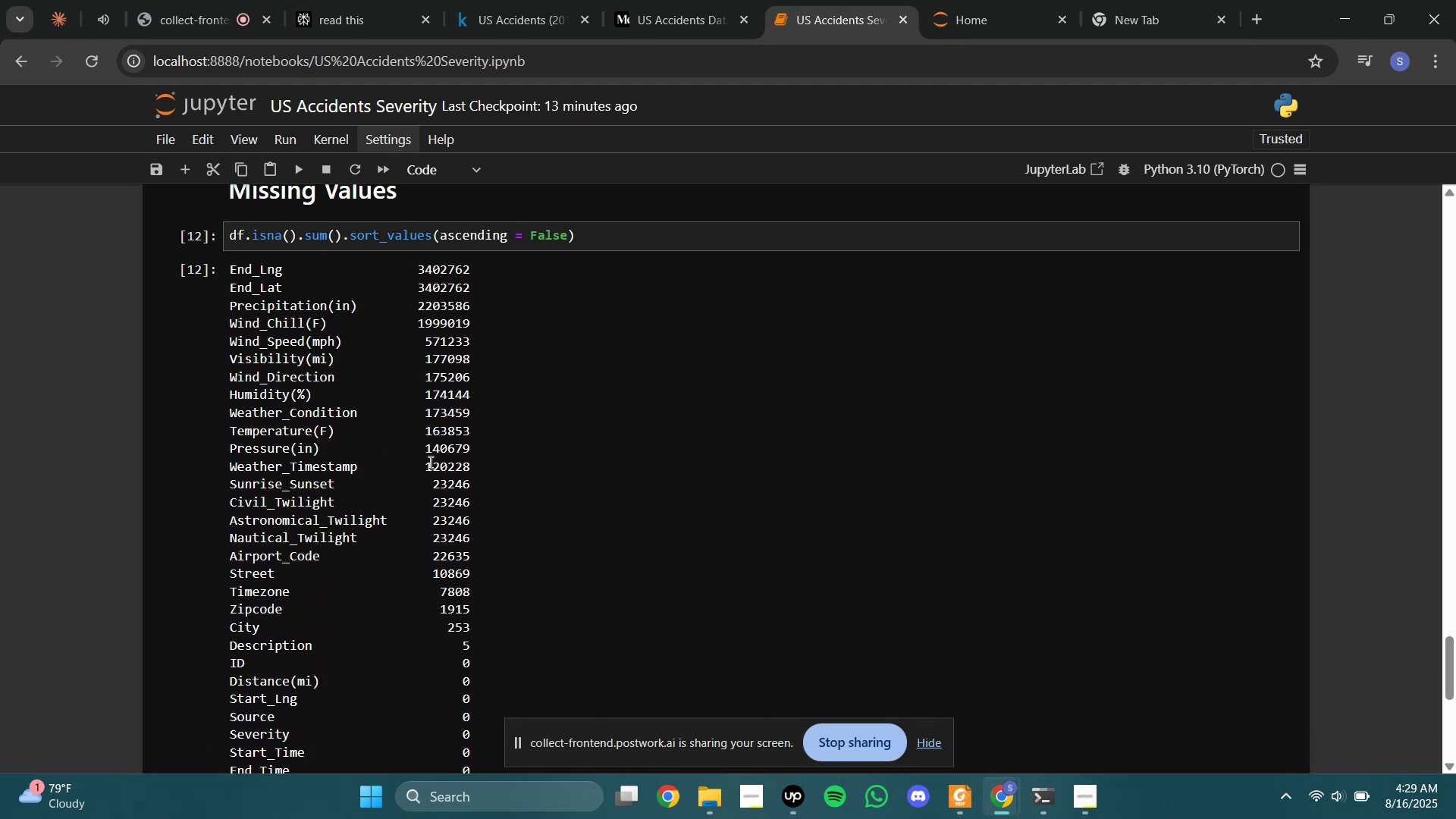 
wait(6.66)
 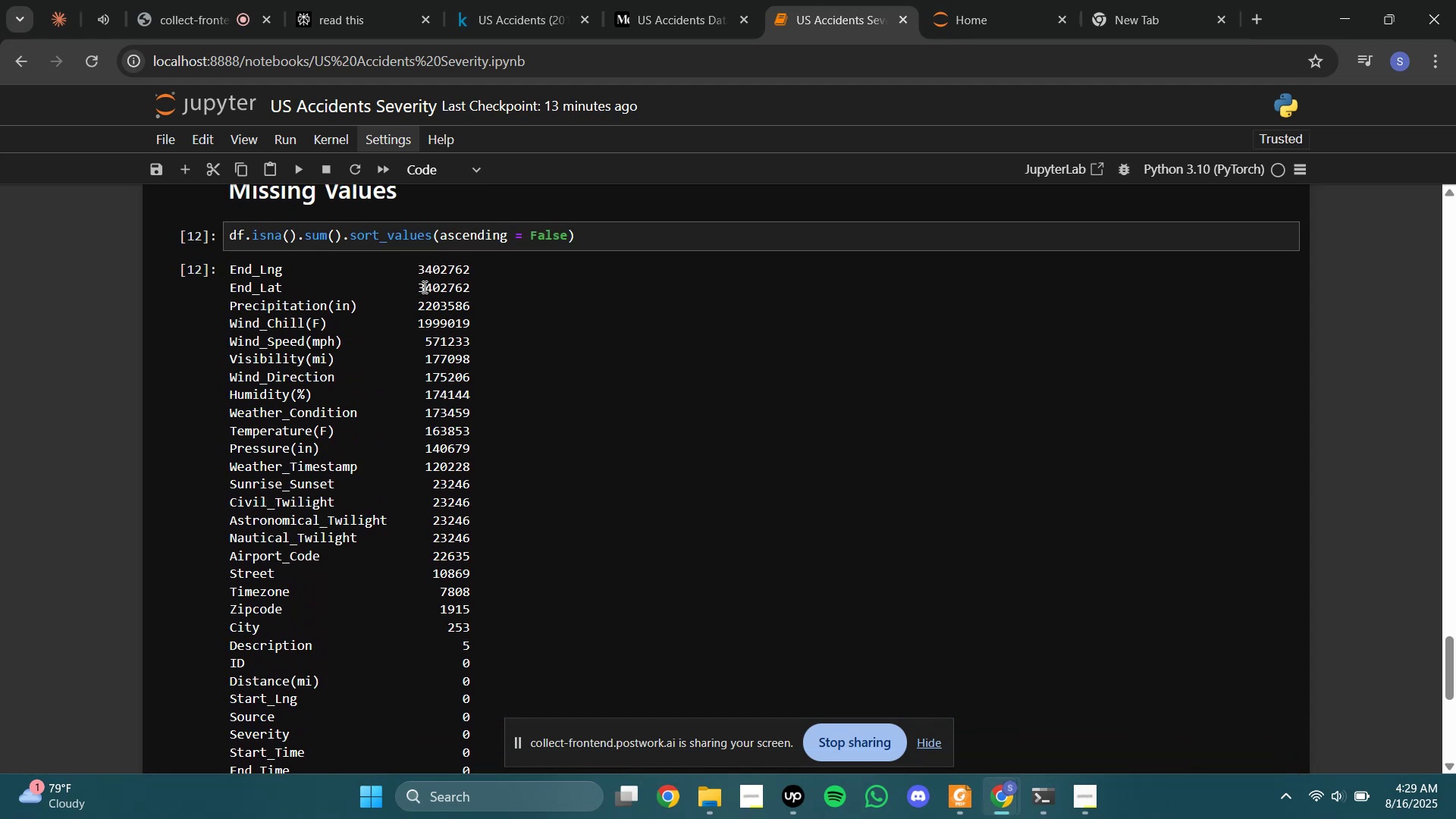 
left_click_drag(start_coordinate=[419, 470], to_coordinate=[519, 468])
 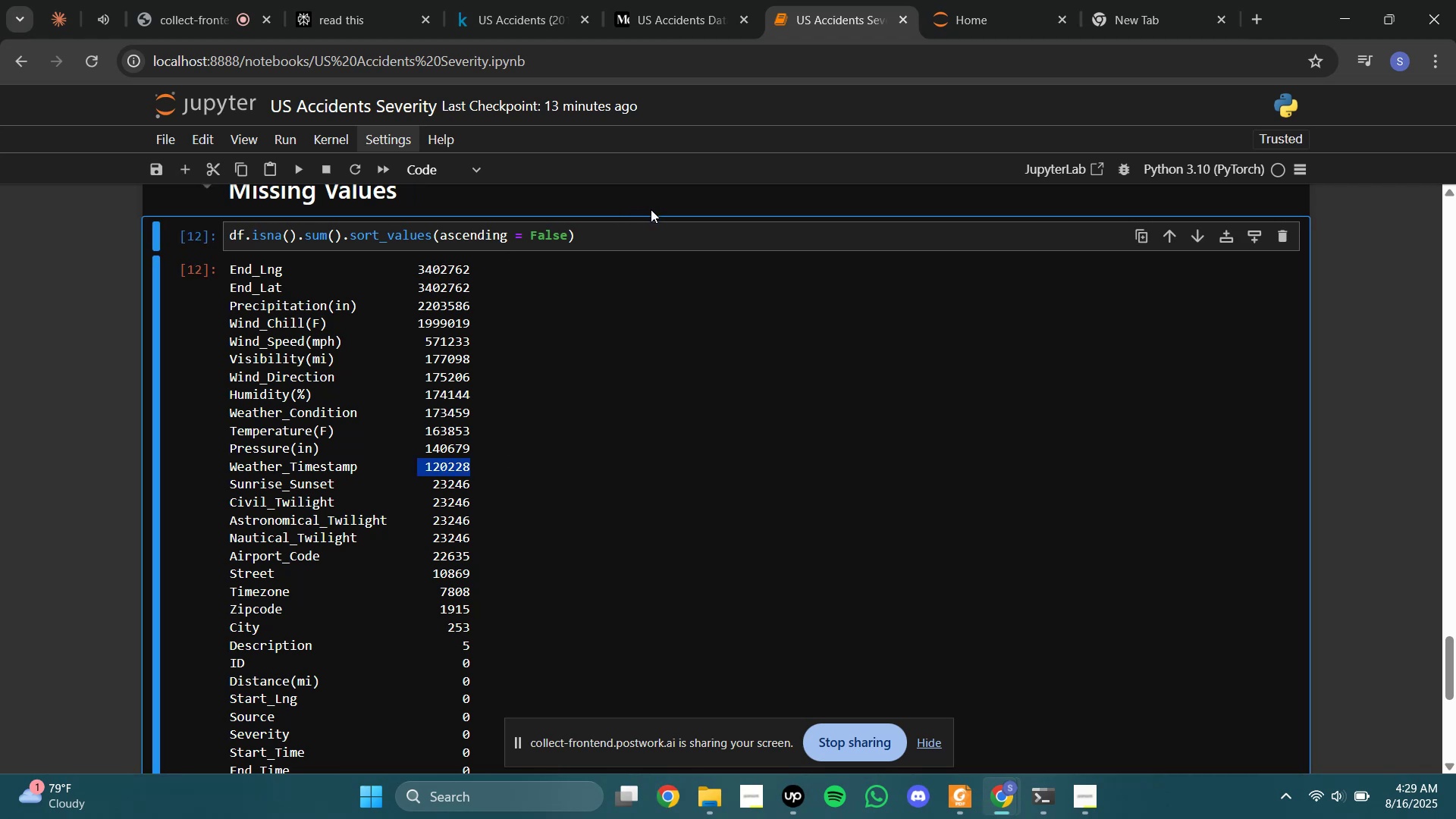 
wait(5.24)
 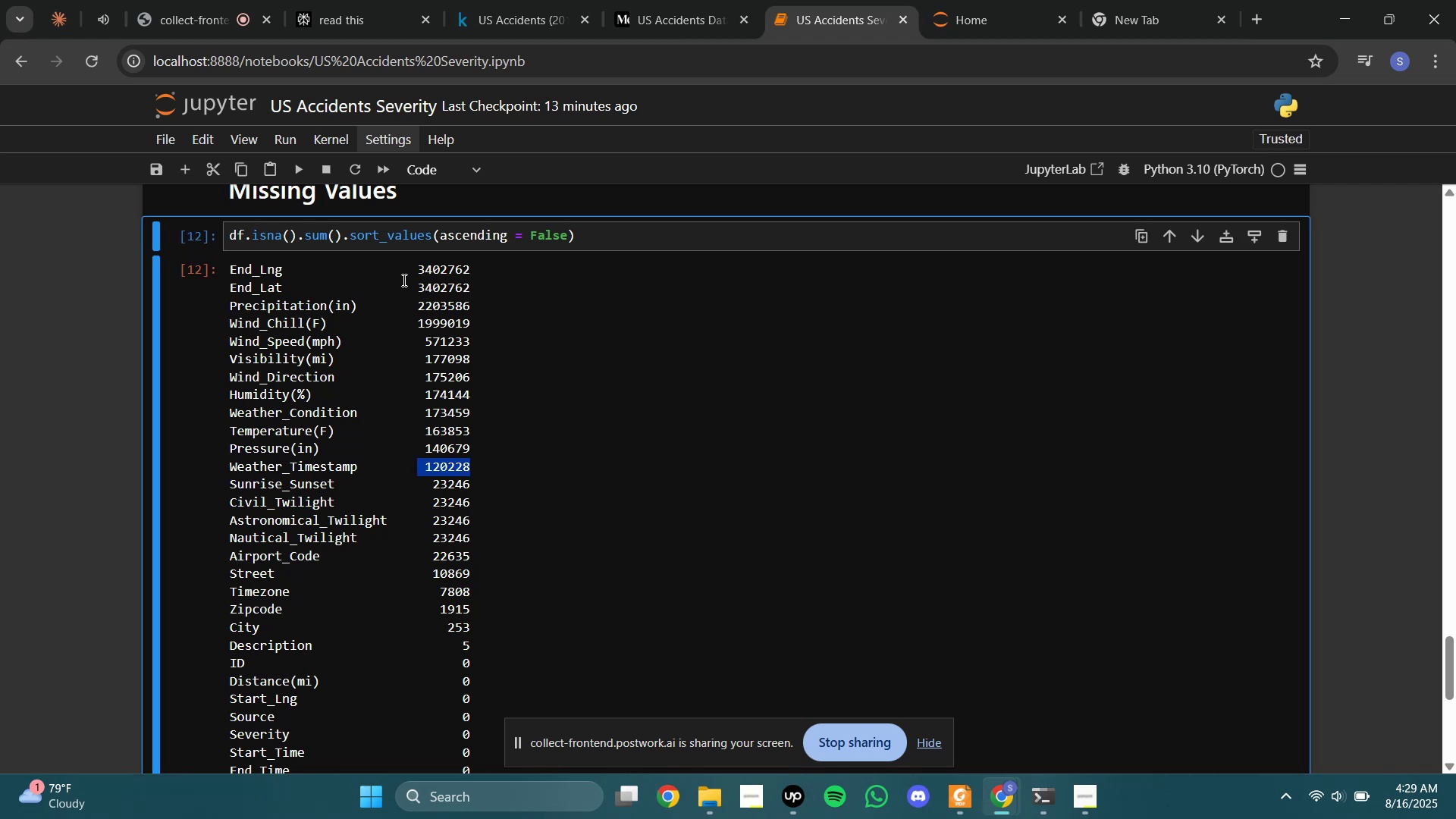 
left_click([672, 12])
 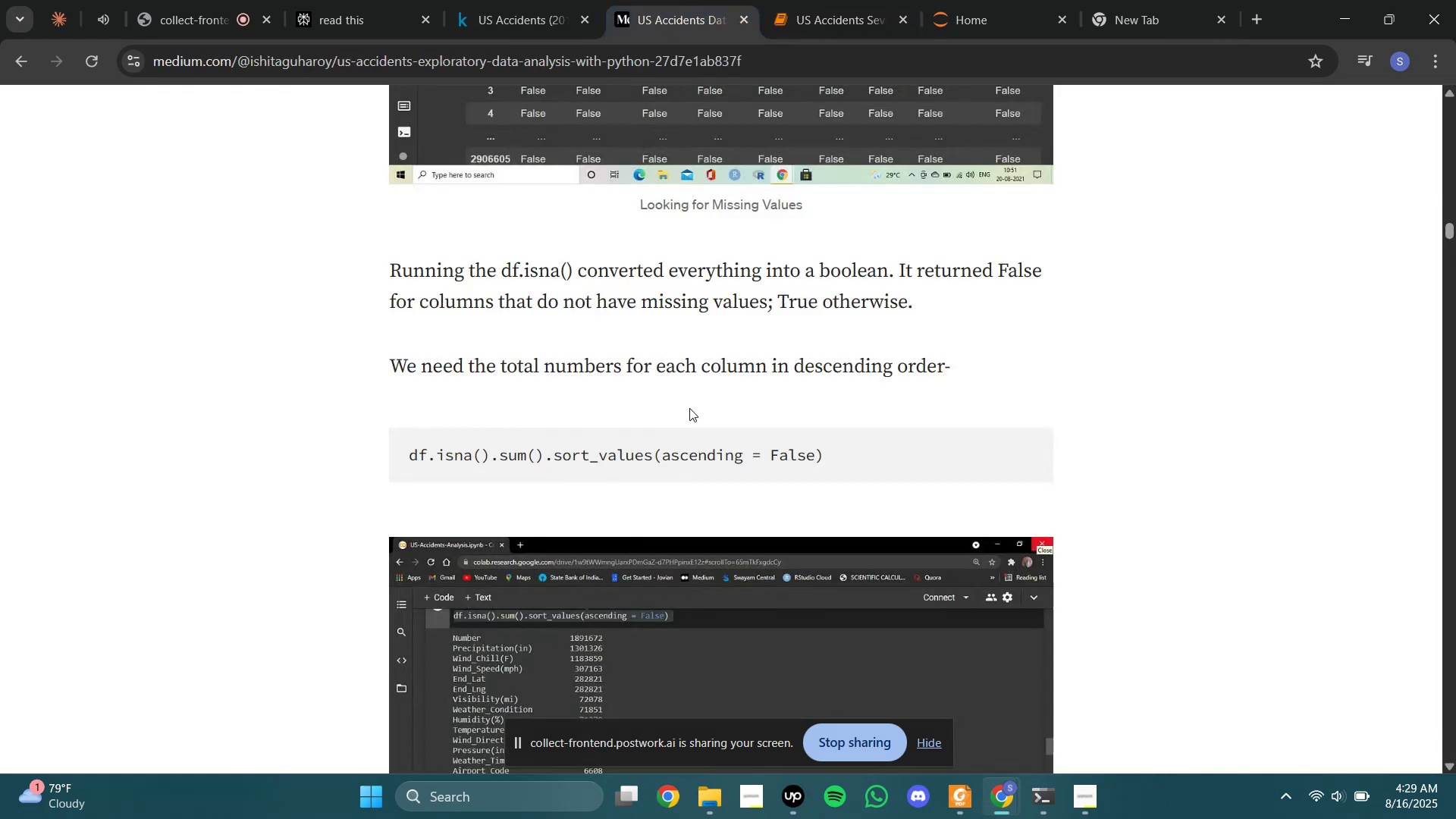 
scroll: coordinate [693, 416], scroll_direction: down, amount: 7.0
 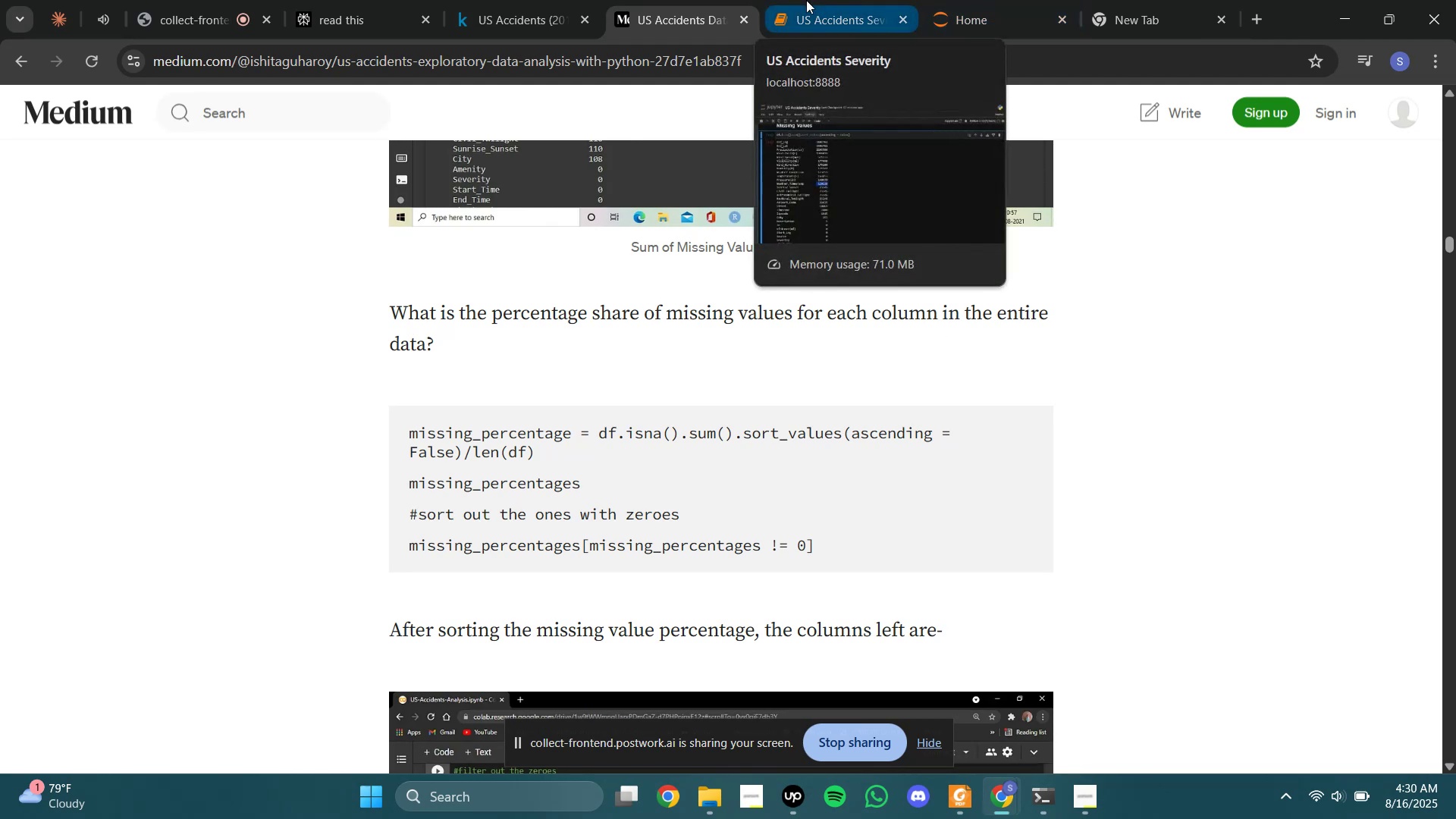 
wait(11.14)
 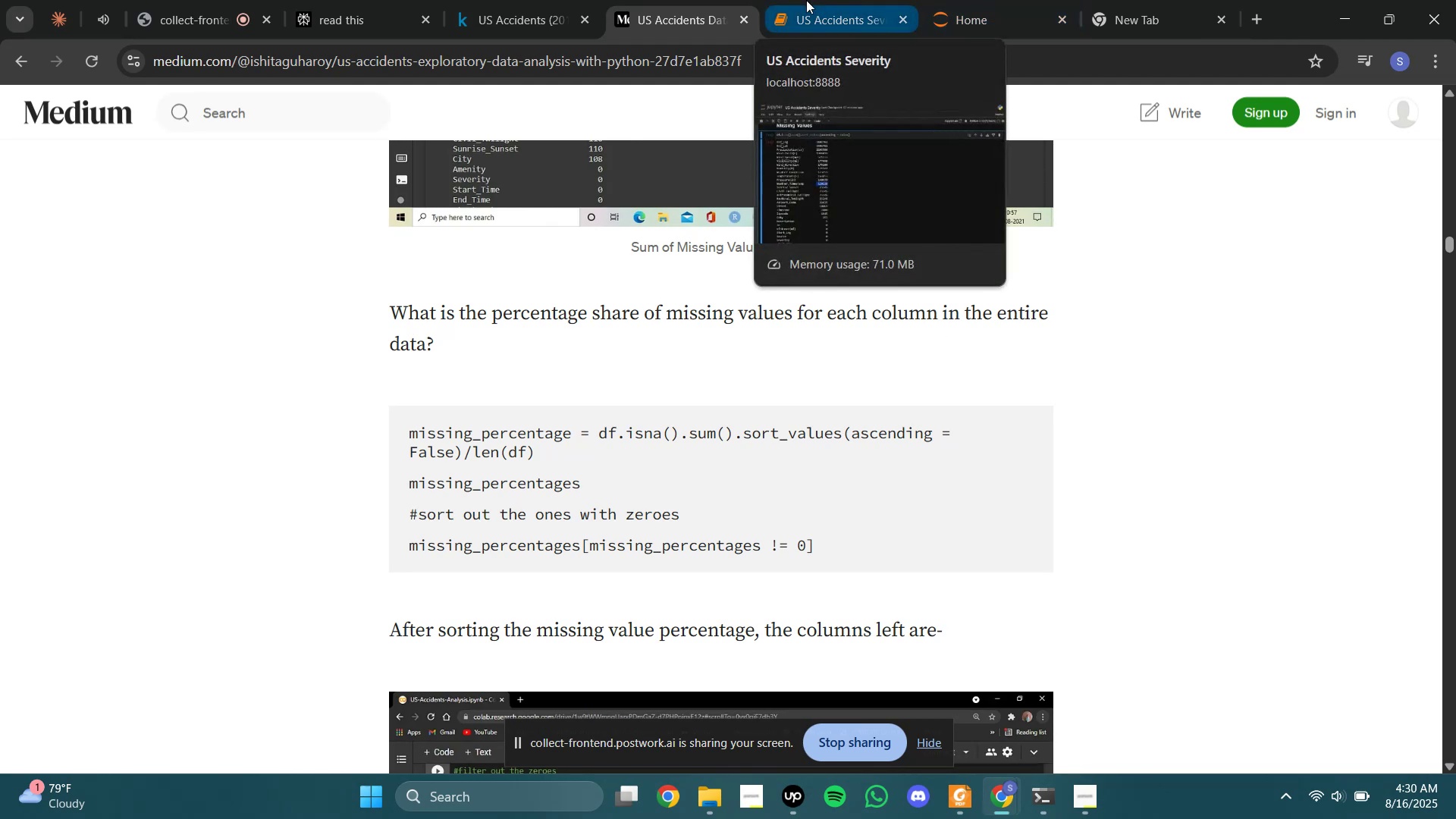 
left_click([817, 0])
 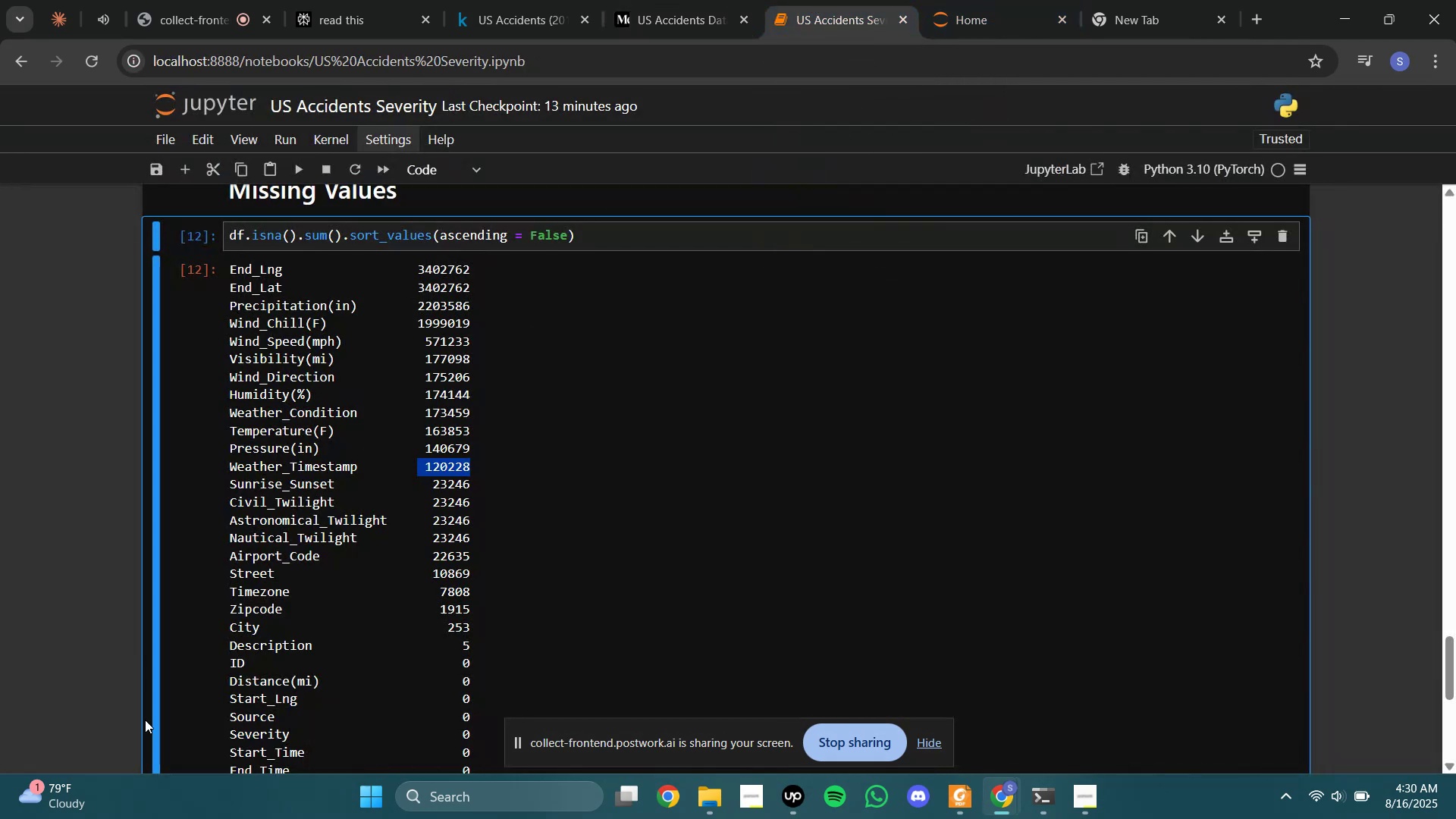 
scroll: coordinate [300, 654], scroll_direction: down, amount: 2.0
 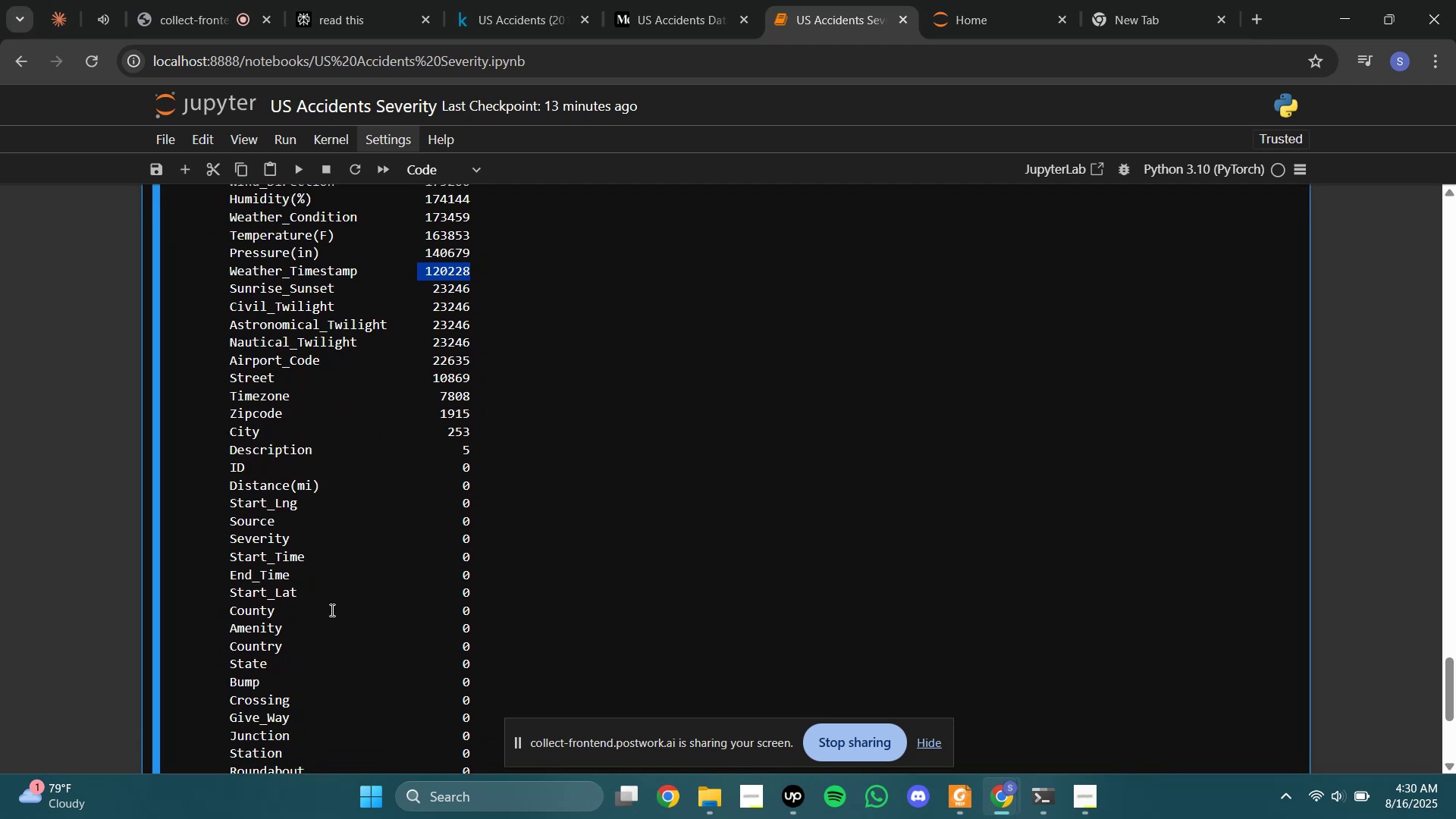 
left_click([331, 610])
 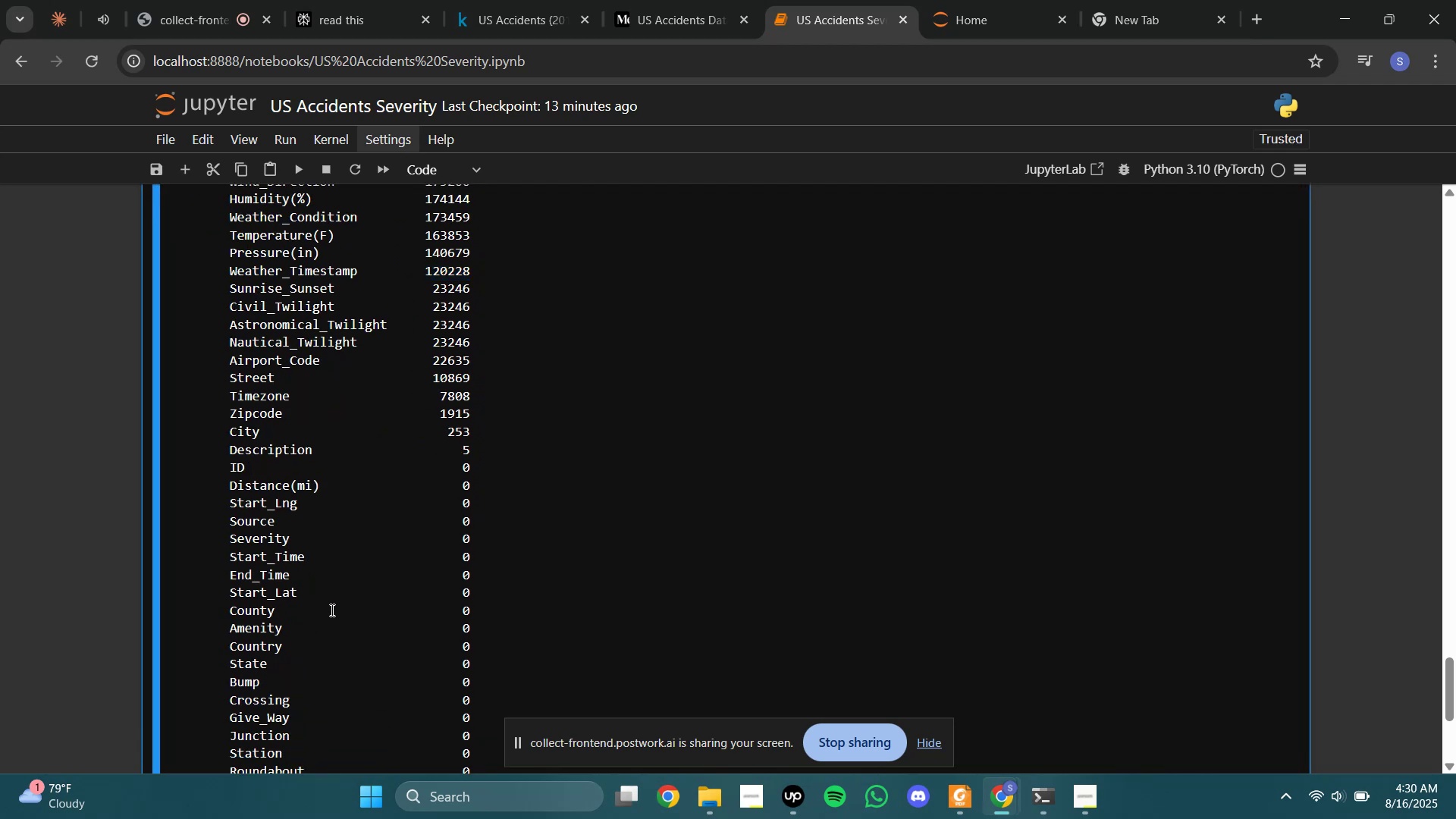 
scroll: coordinate [331, 610], scroll_direction: down, amount: 6.0
 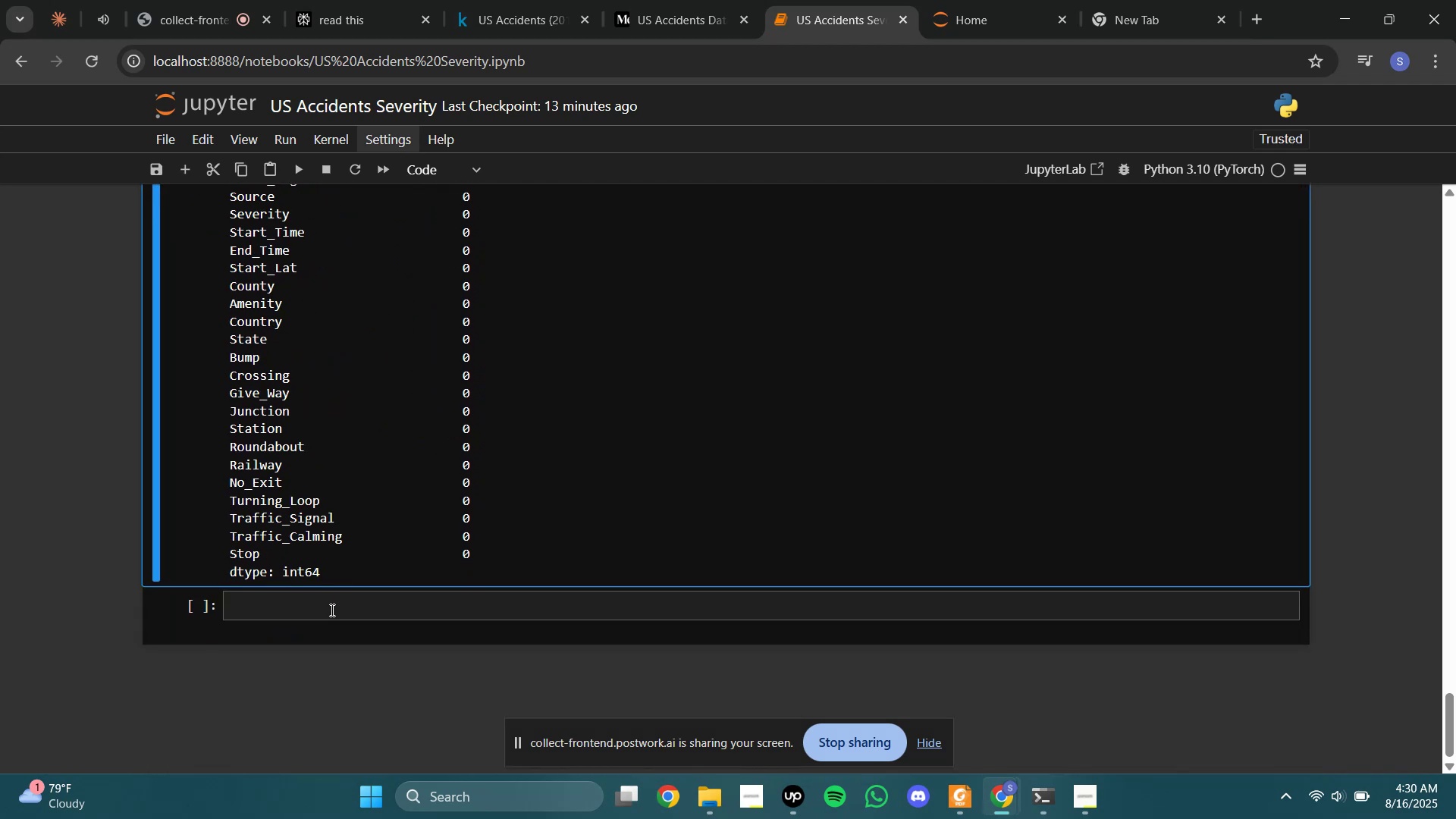 
left_click([331, 610])
 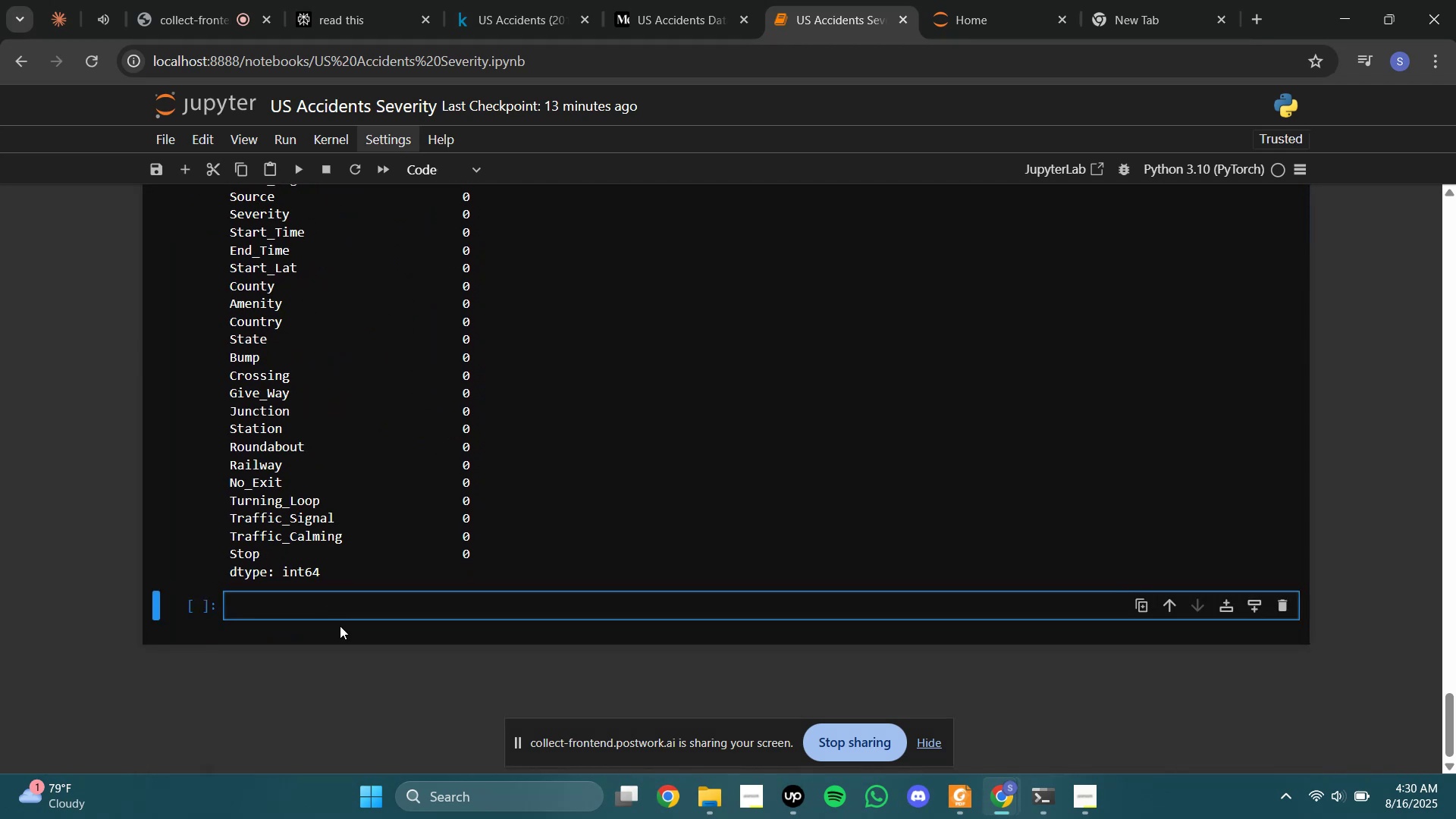 
type(missing_pre)
key(Backspace)
key(Backspace)
type(ercentage = df.sina)
key(Backspace)
key(Backspace)
key(Backspace)
key(Backspace)
type(isna().sum().sort_values())
 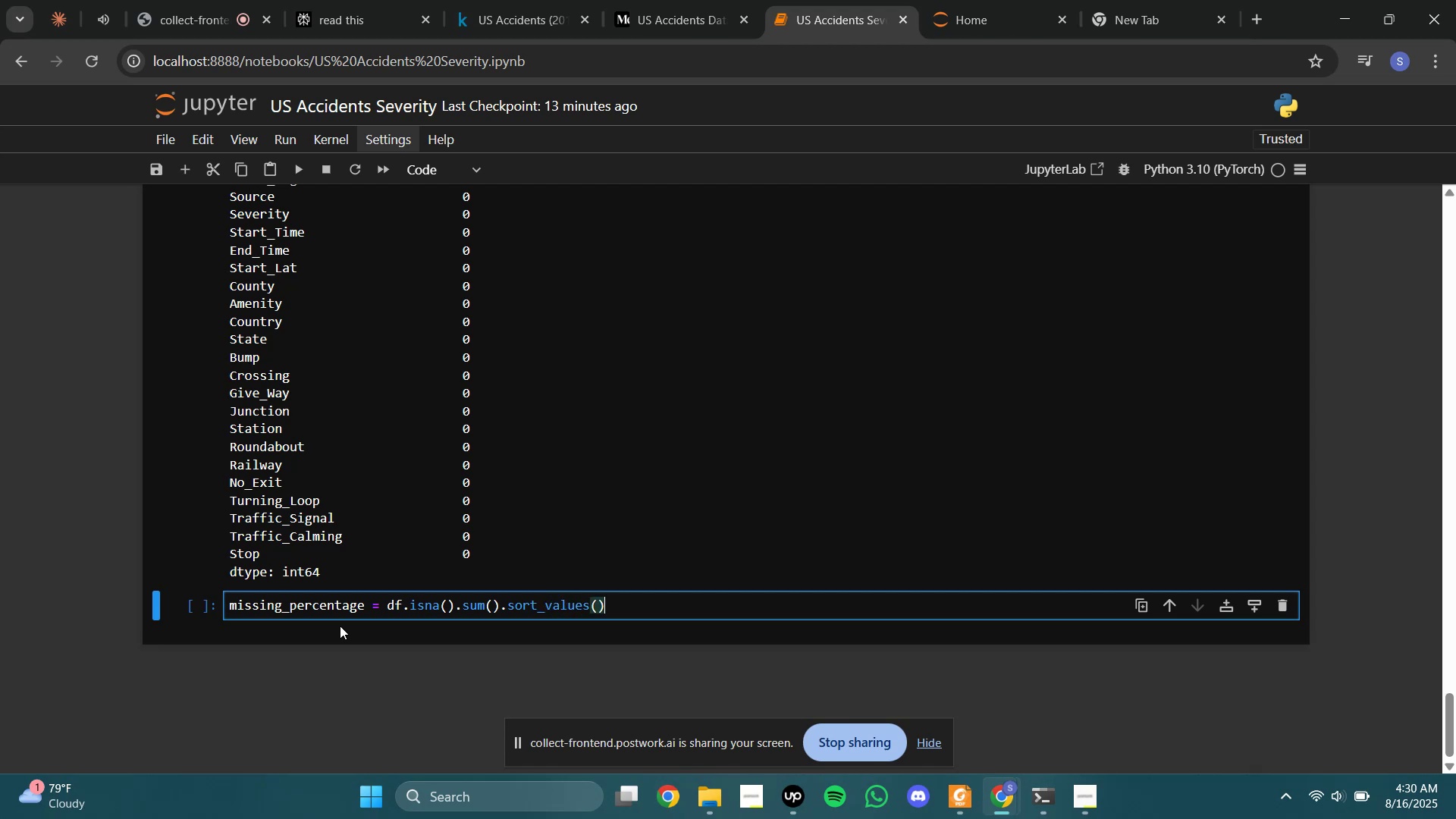 
 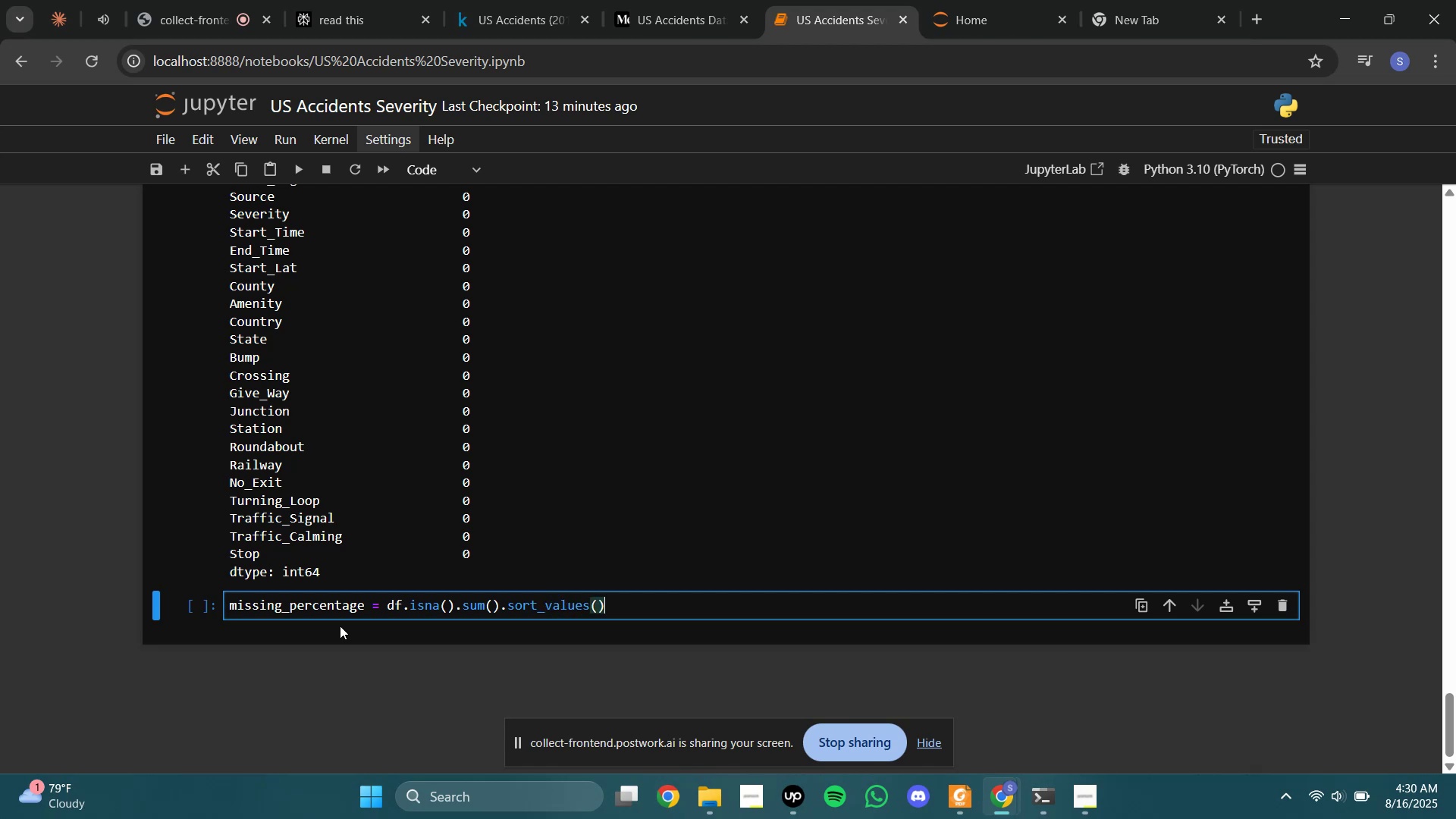 
key(ArrowLeft)
 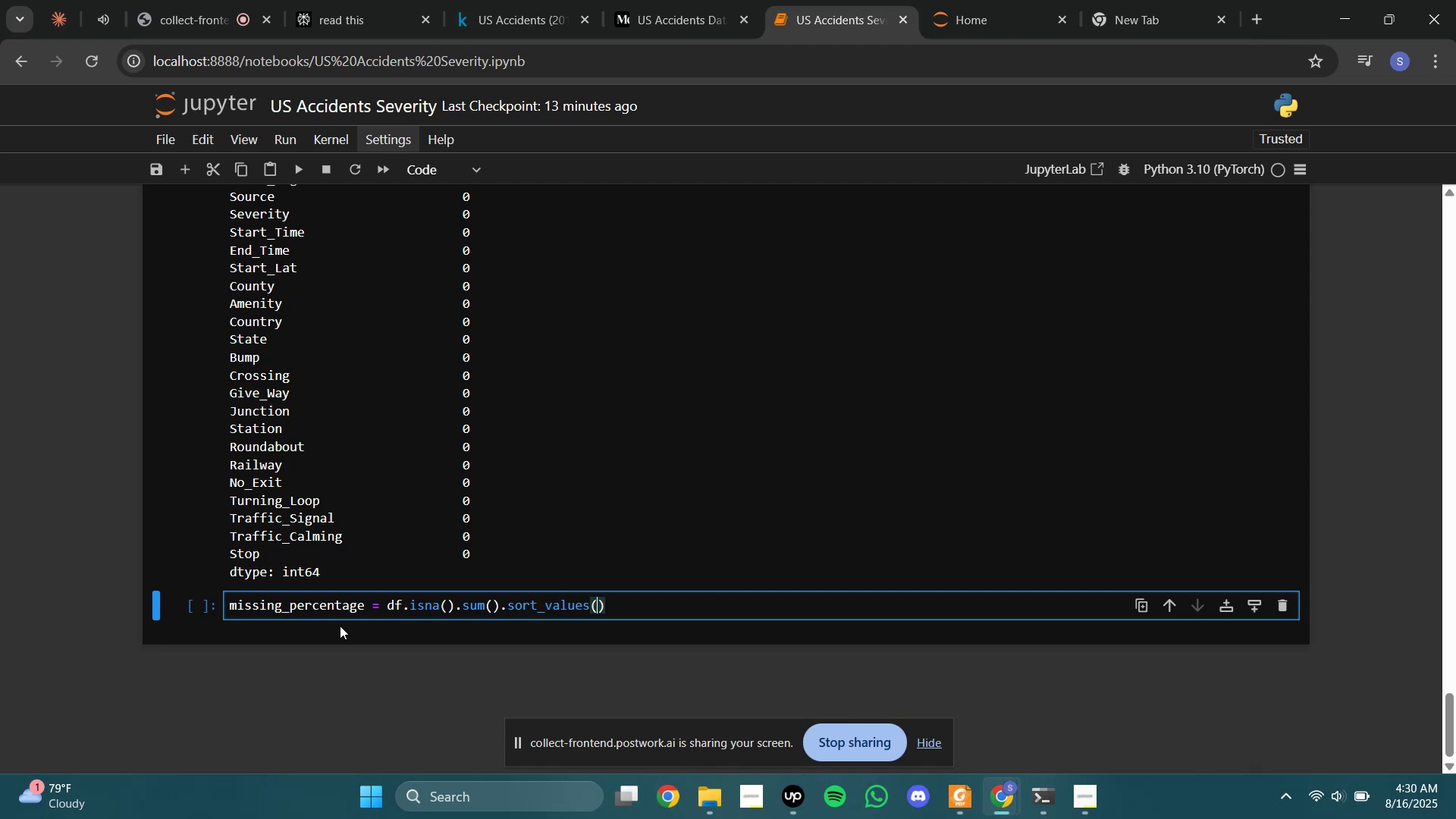 
type(ascending = False)
 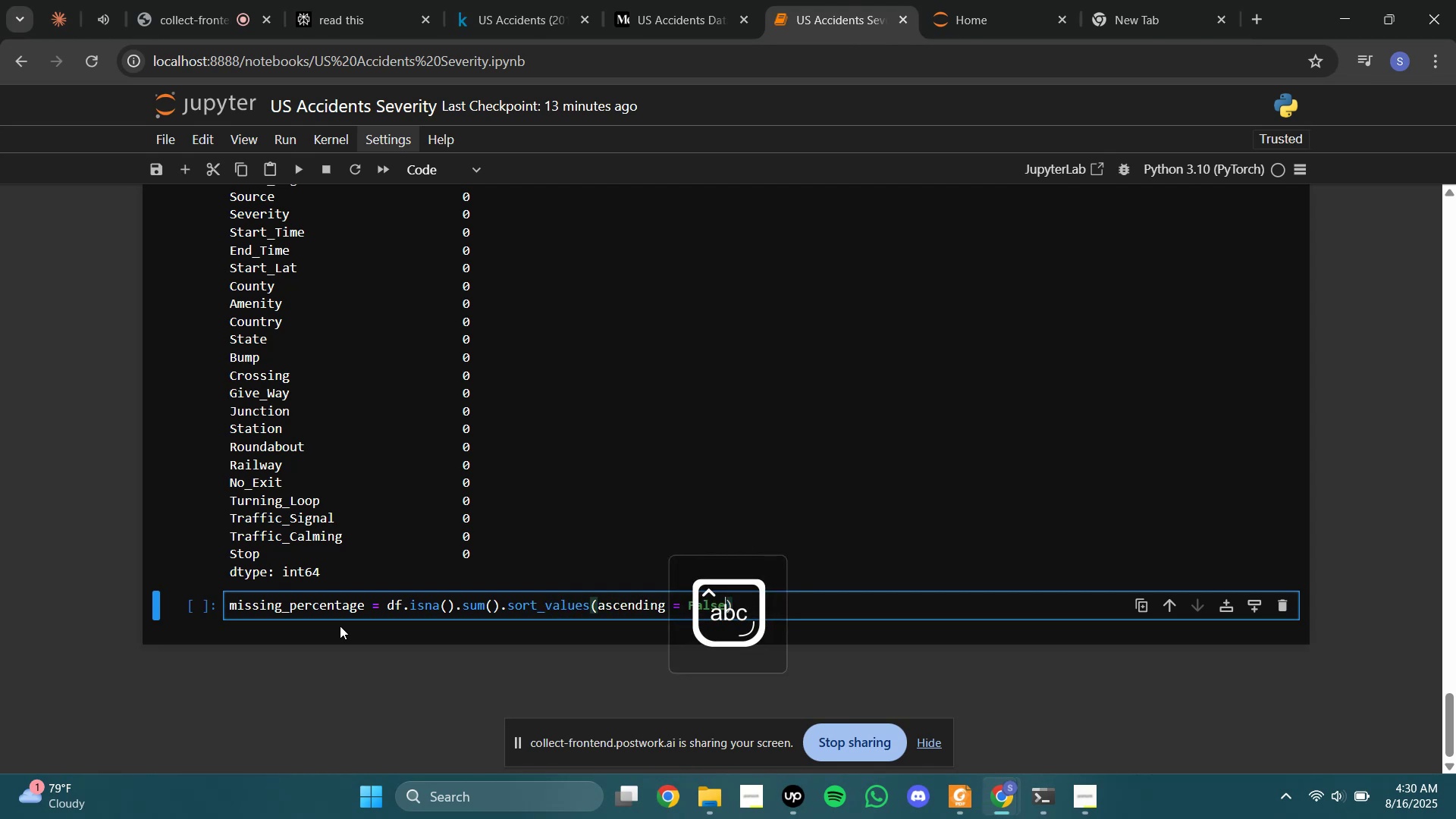 
key(ArrowRight)
 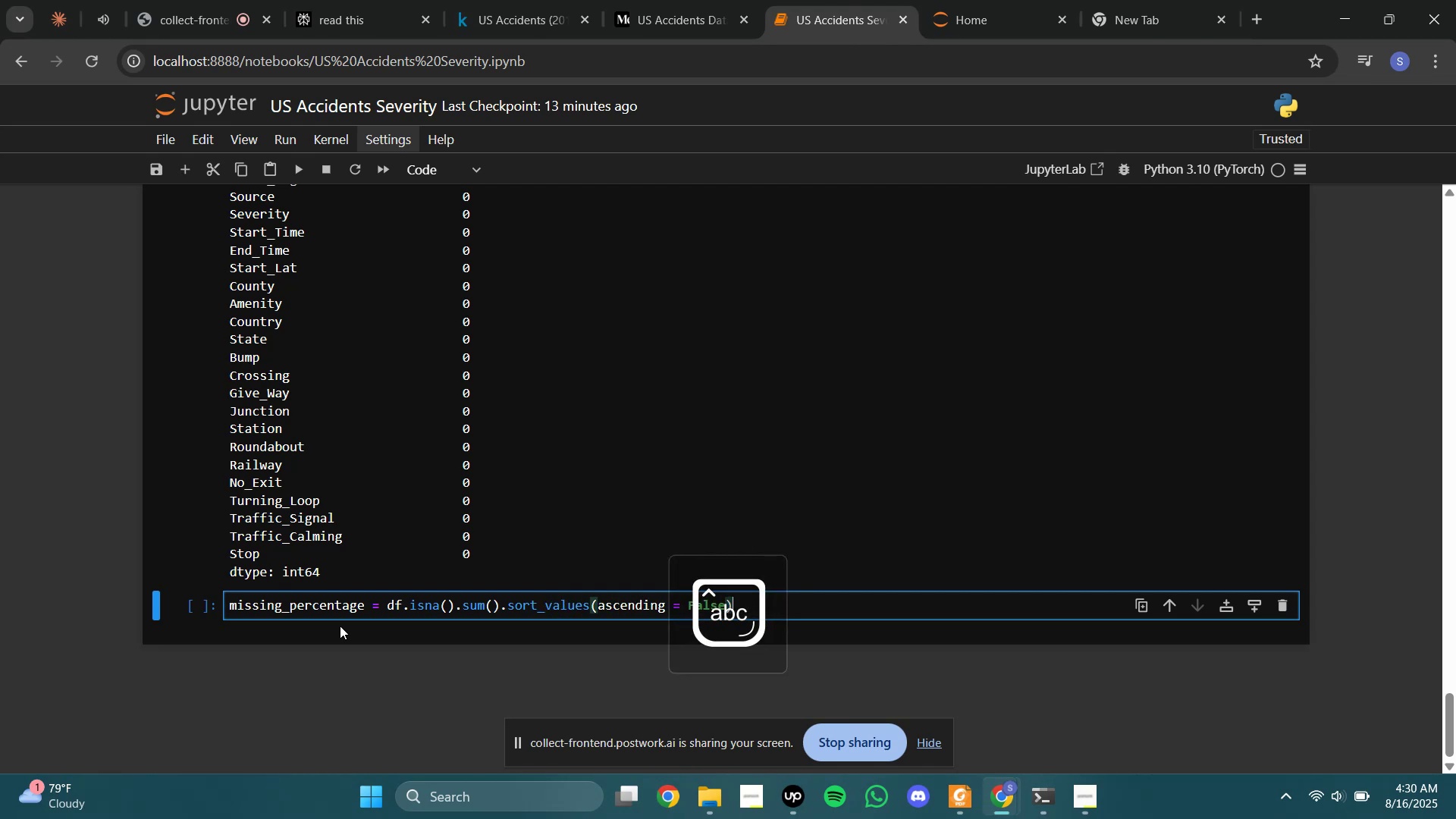 
type( / d)
key(Backspace)
type(len())
 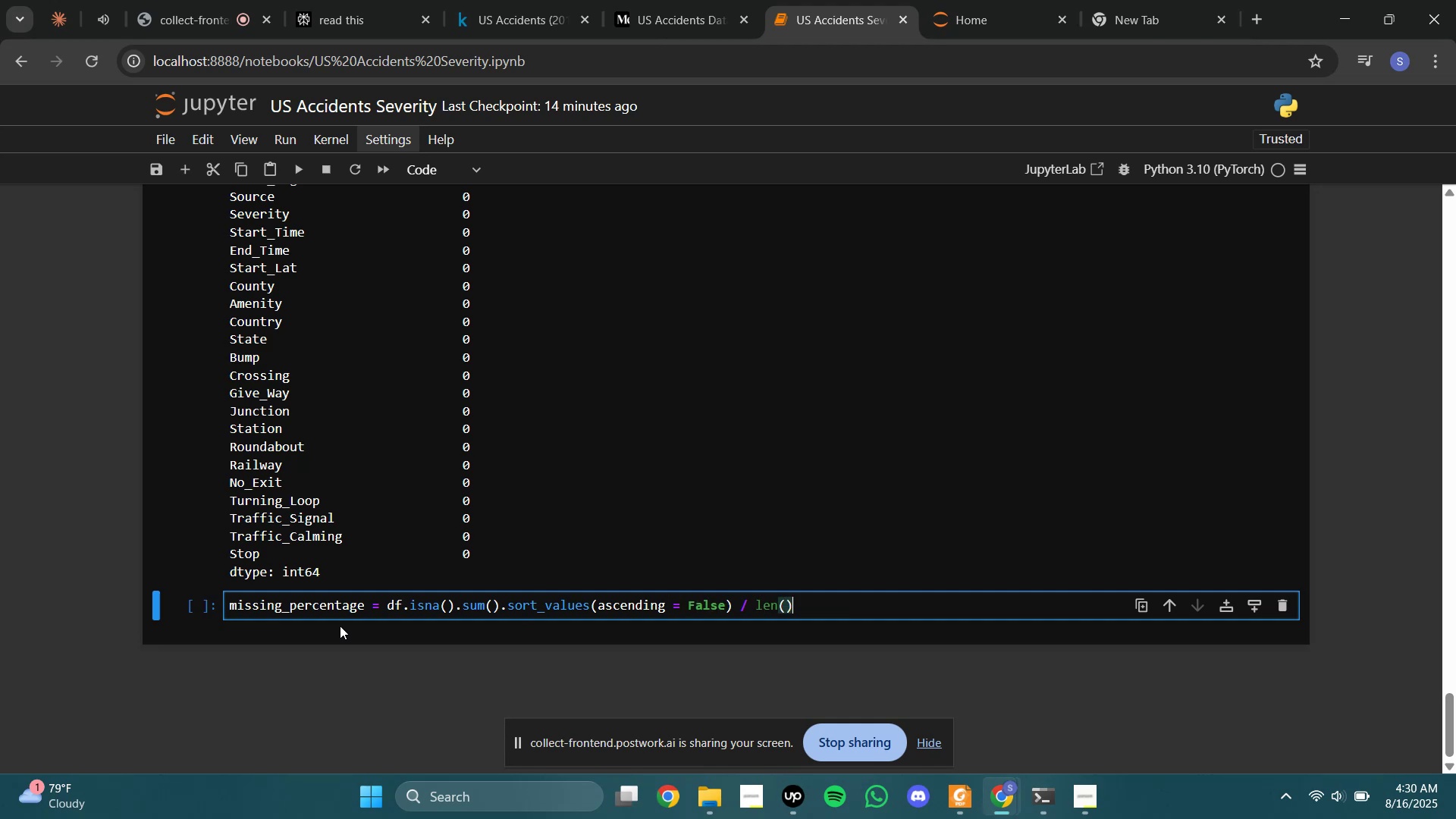 
key(ArrowLeft)
 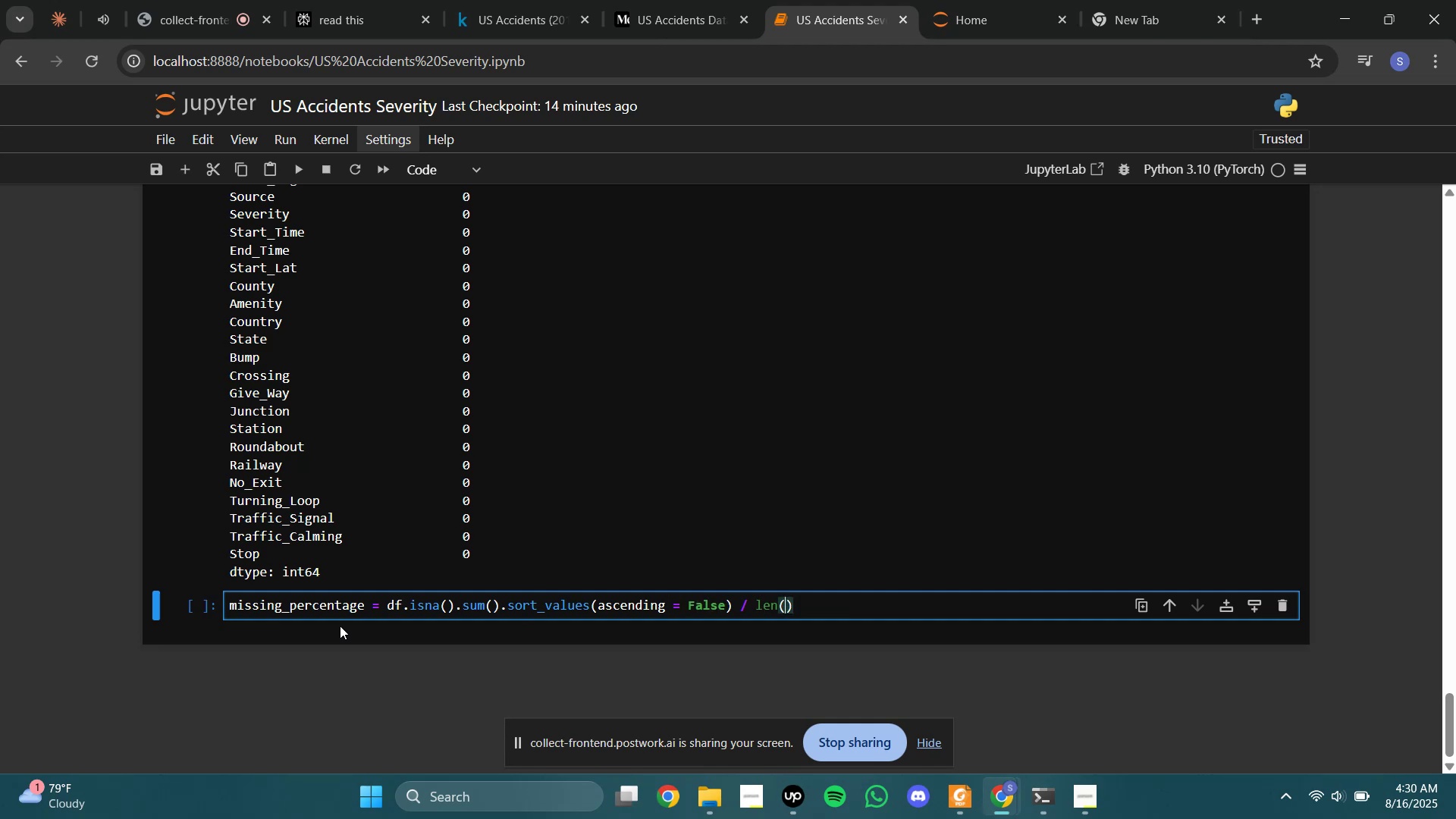 
type(df)
 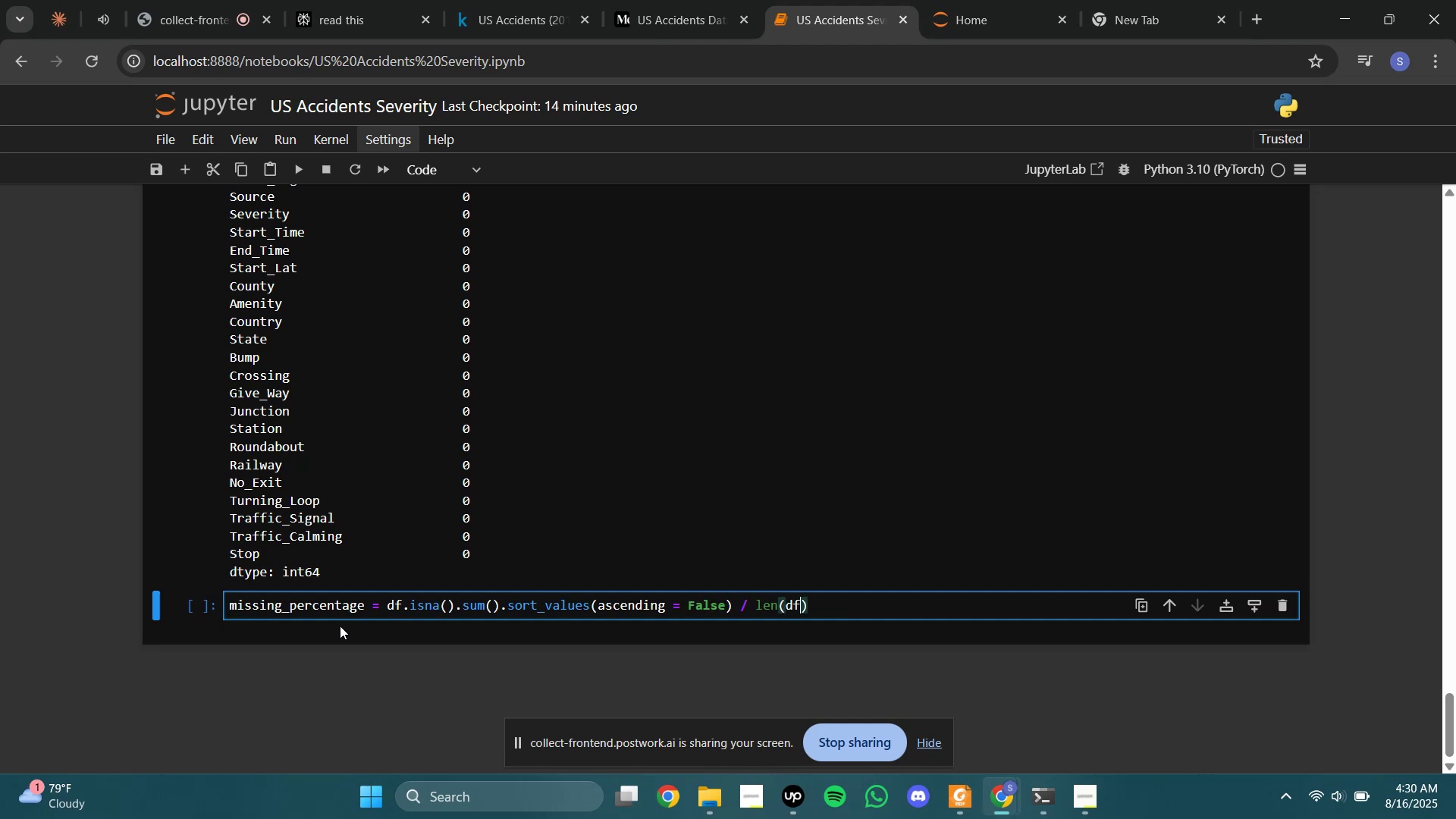 
key(Shift+Enter)
 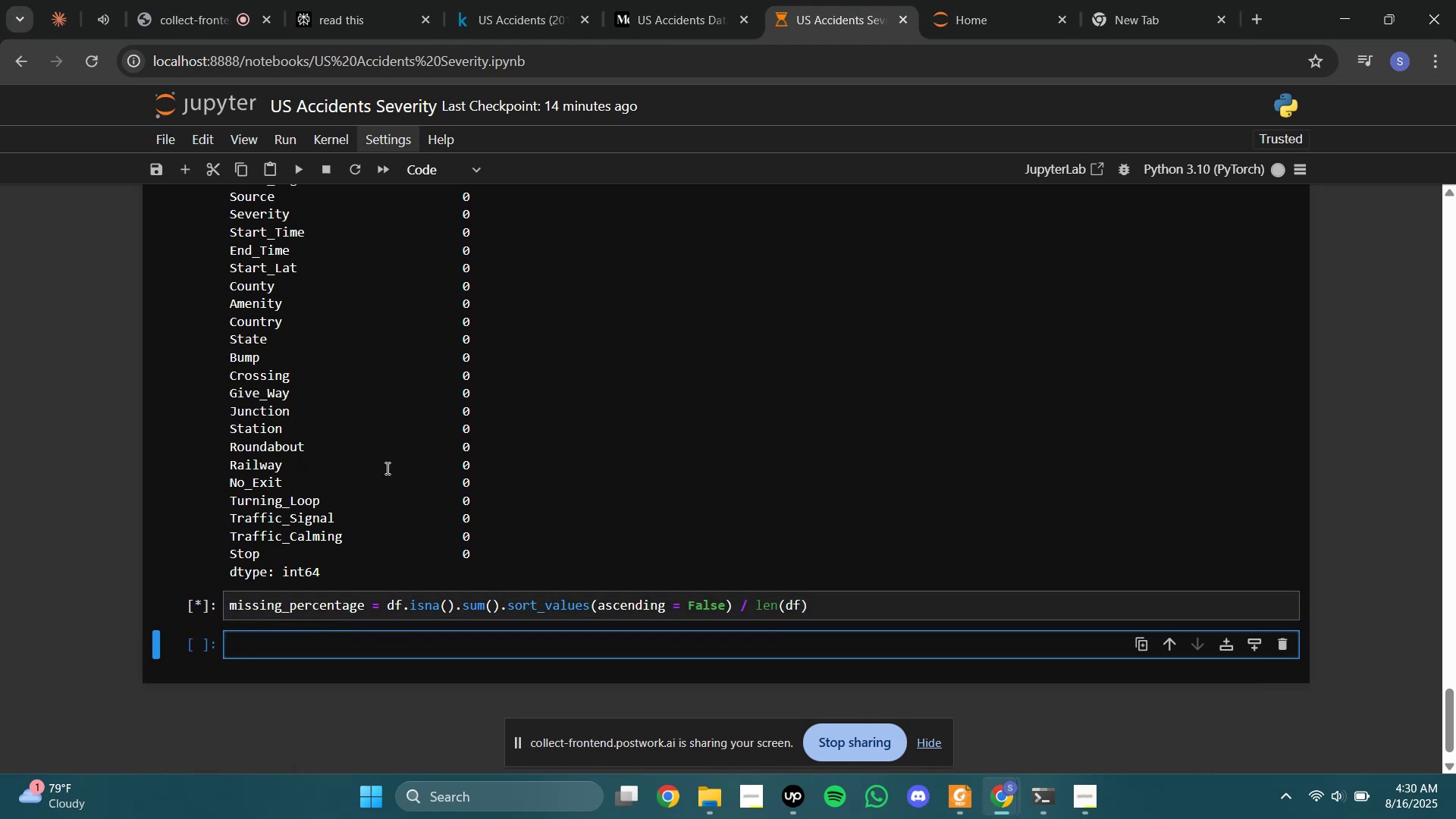 
left_click([692, 0])
 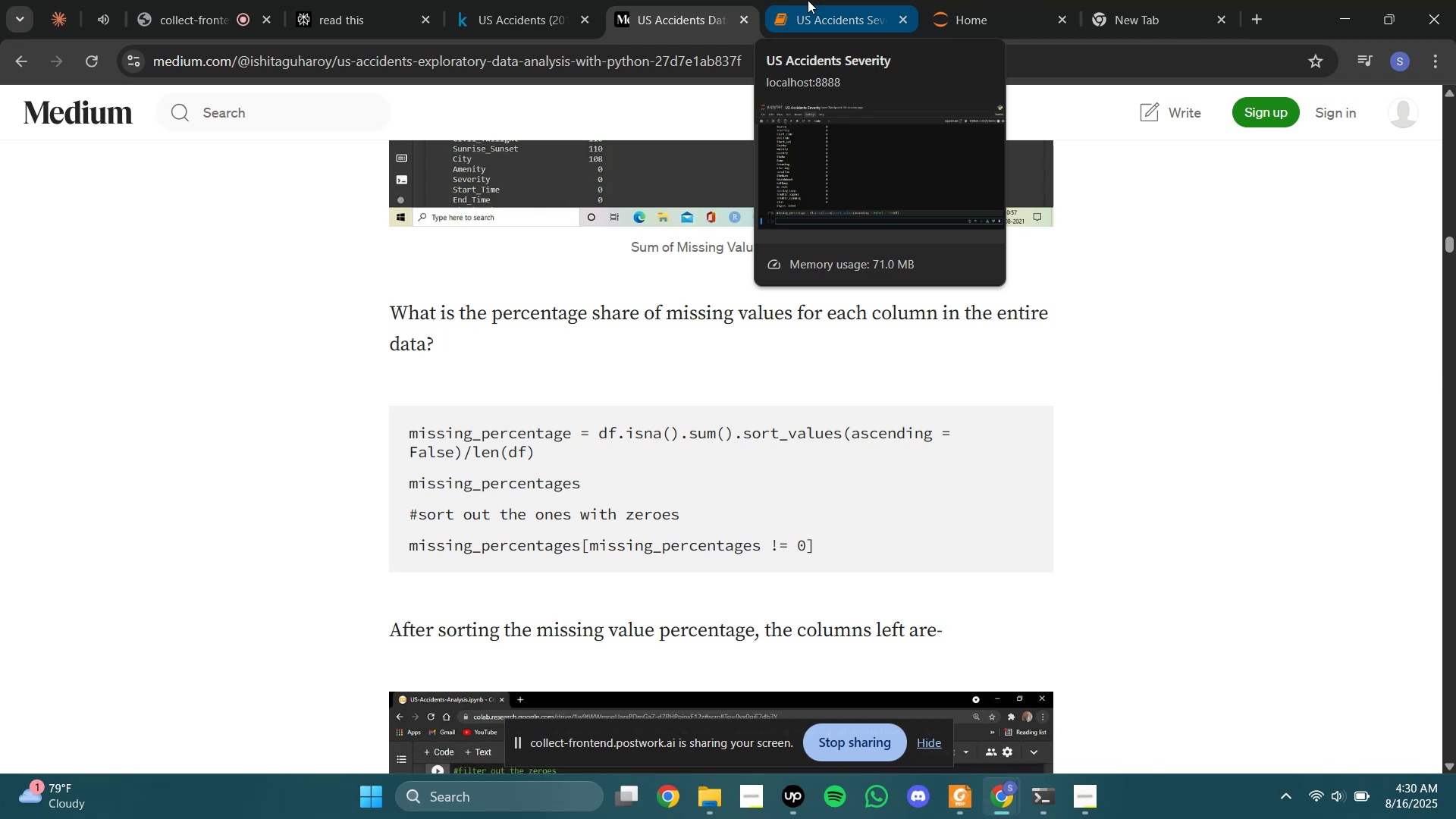 
wait(14.45)
 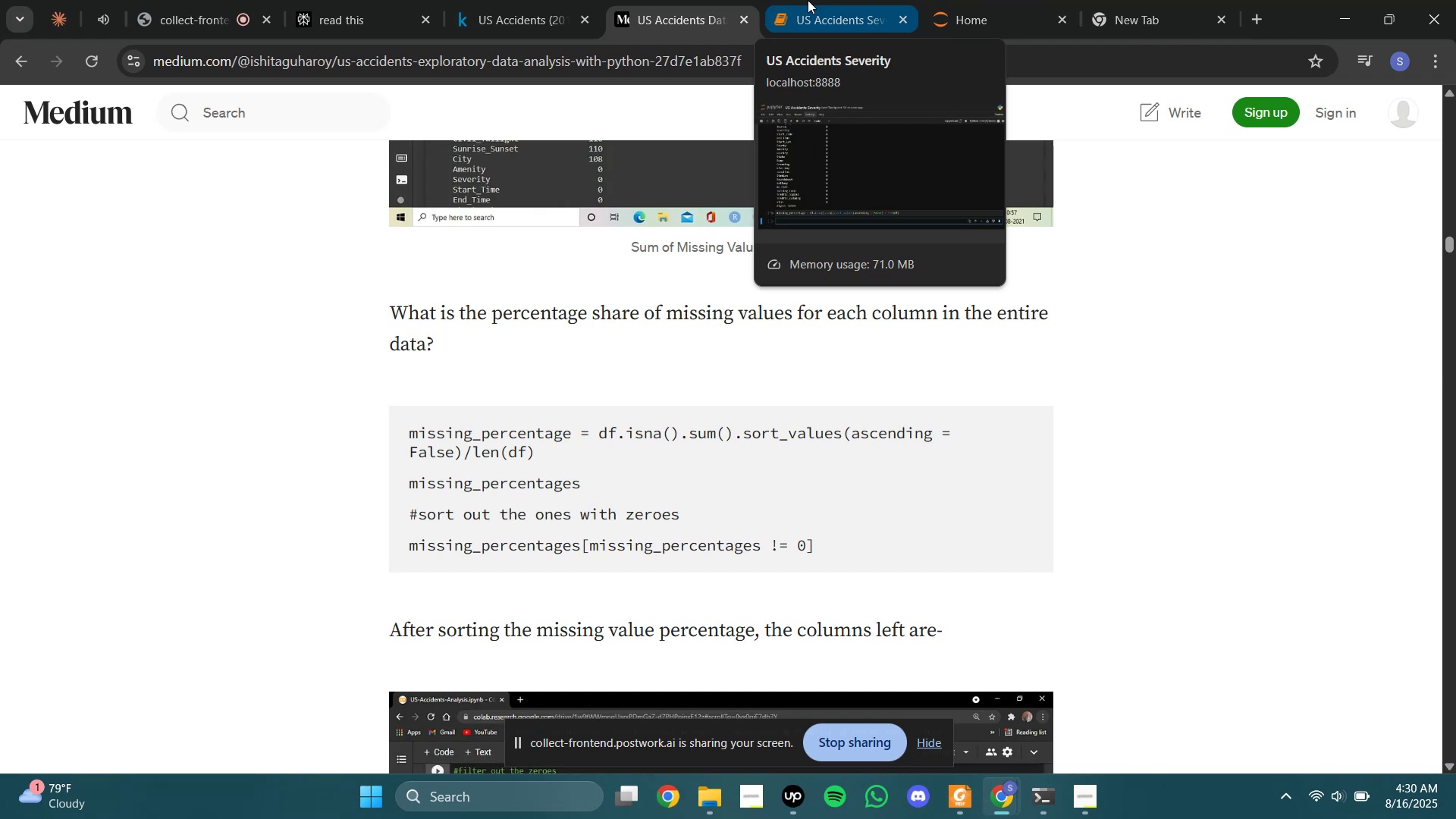 
left_click([808, 0])
 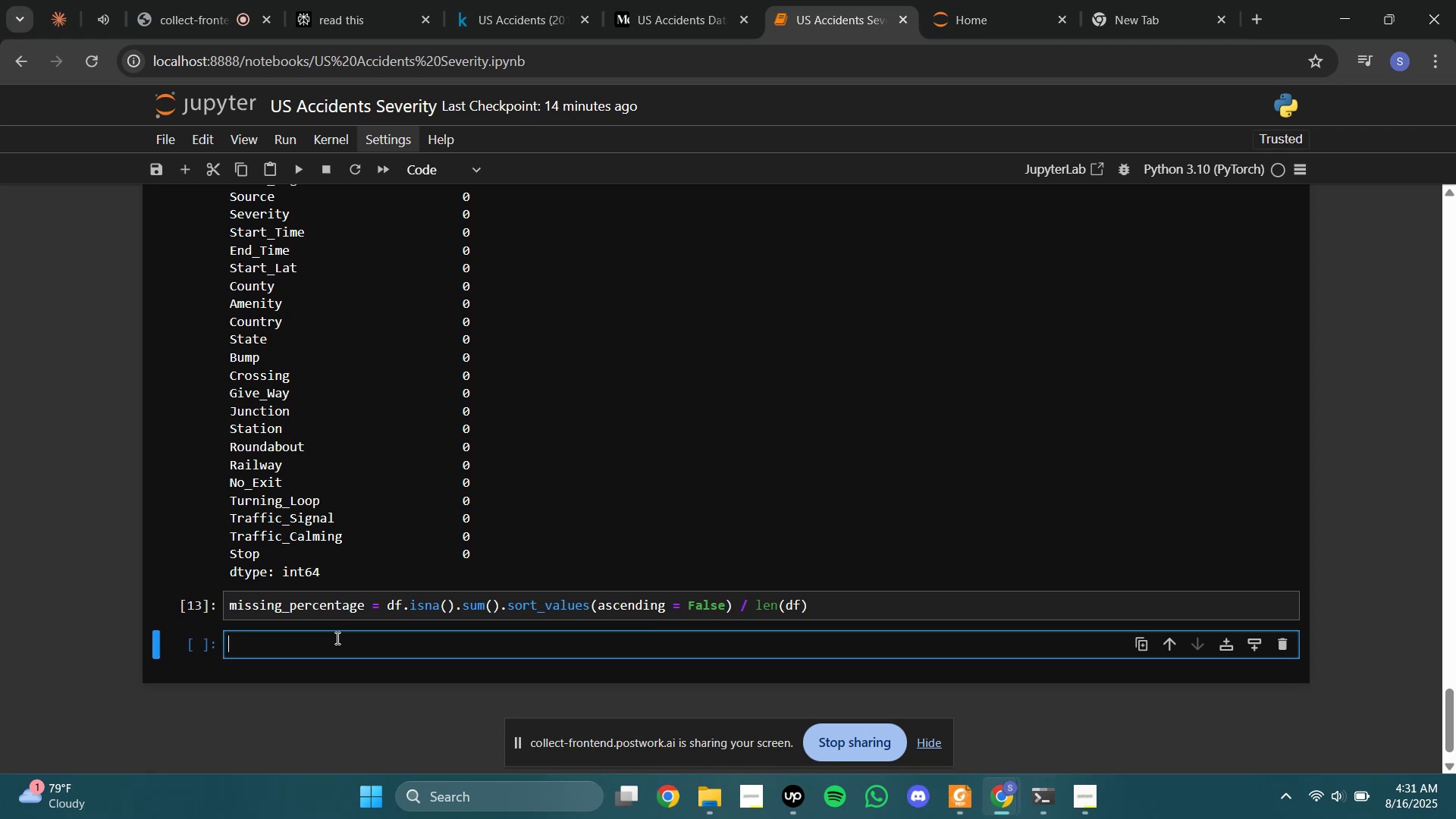 
type(missin)
 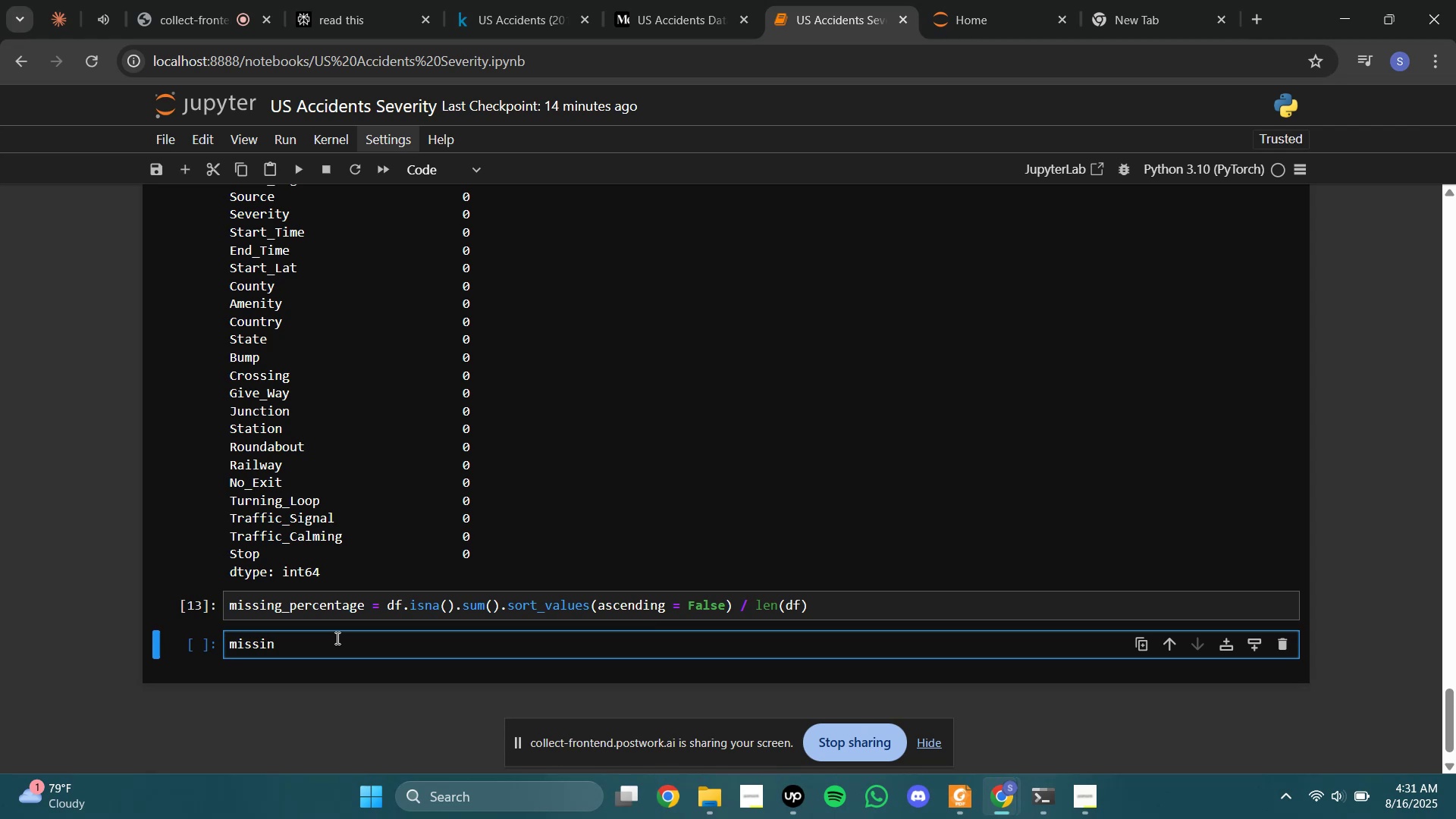 
key(Control+A)
 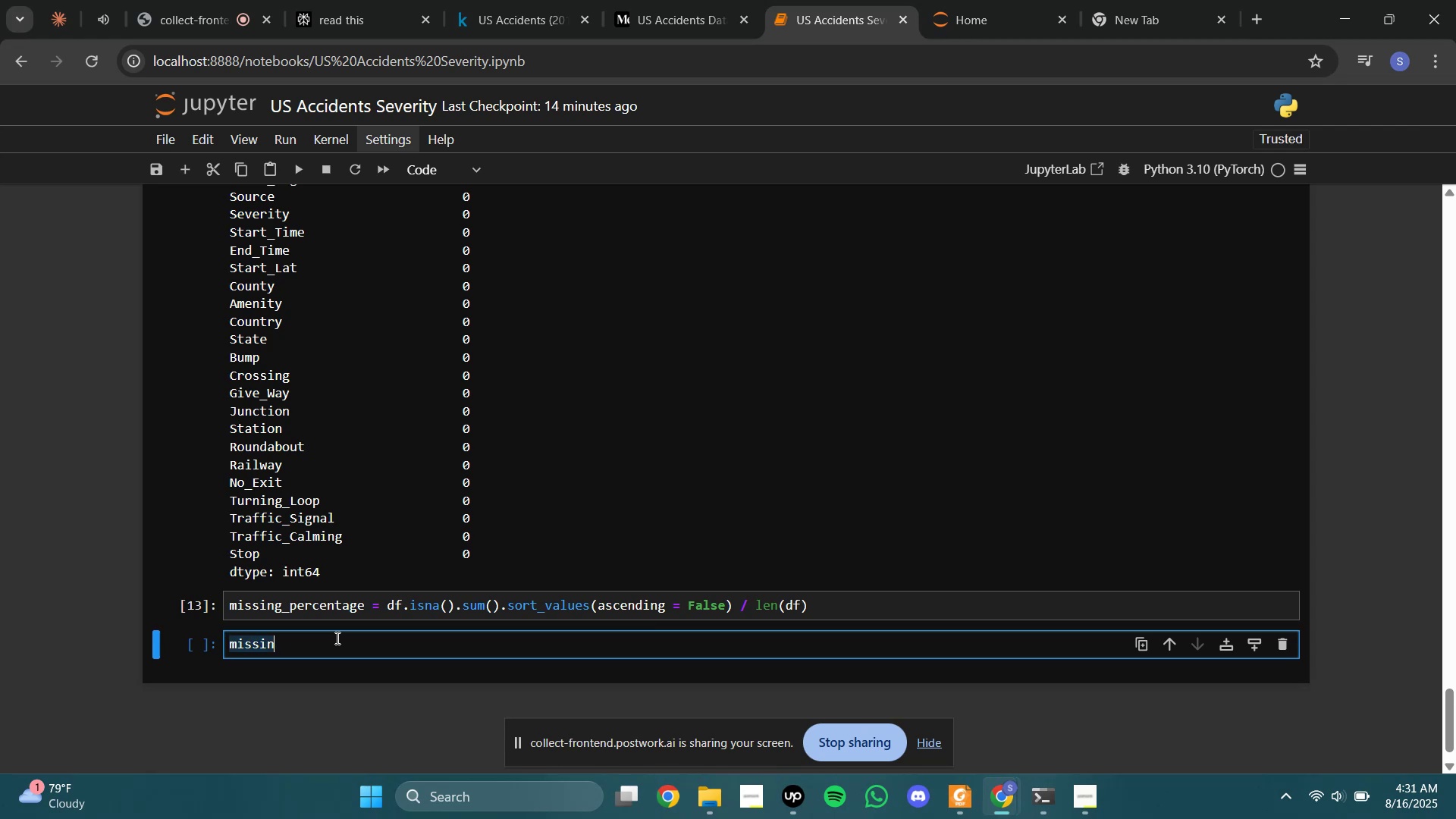 
key(Backspace)
 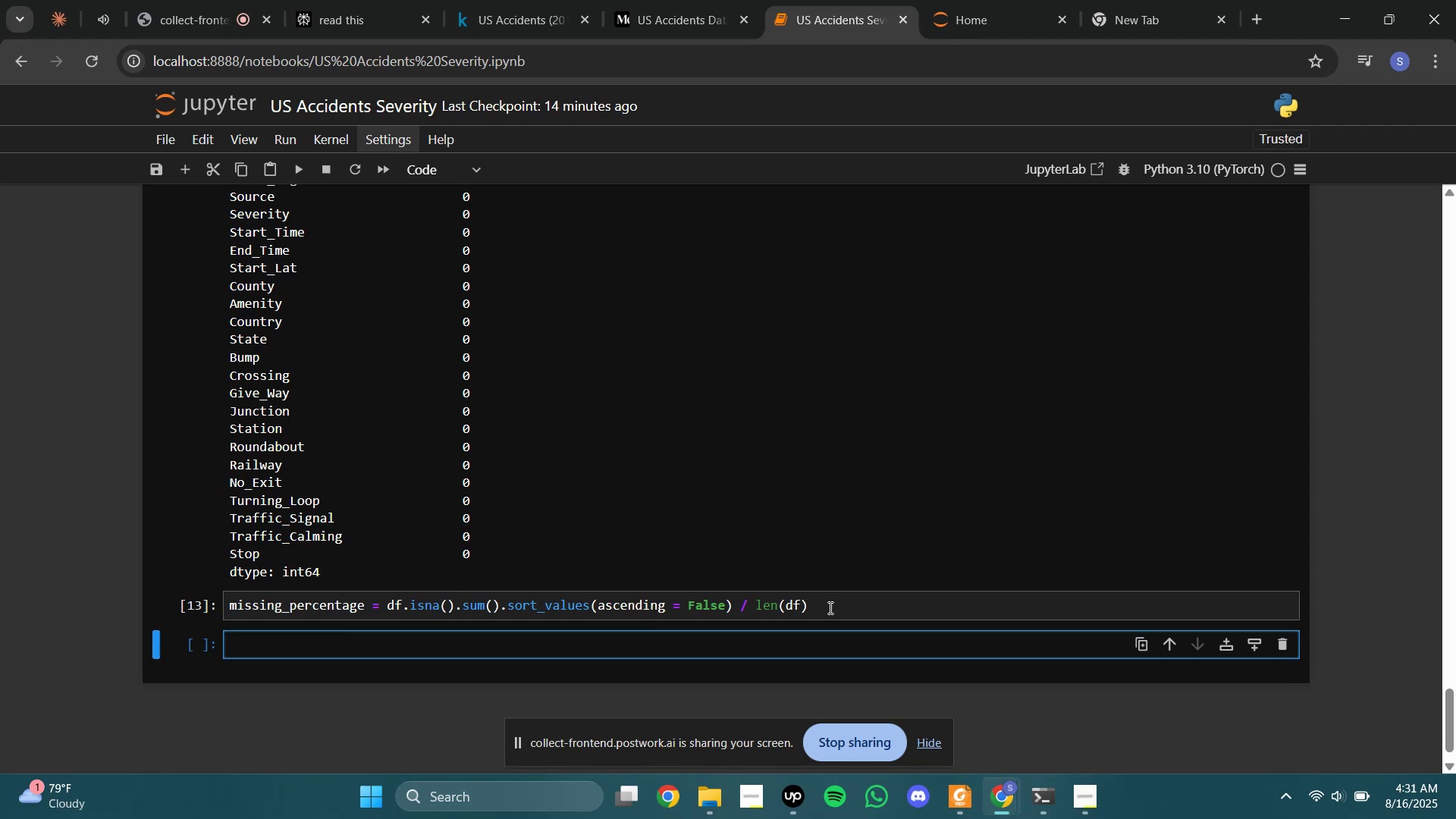 
left_click([829, 607])
 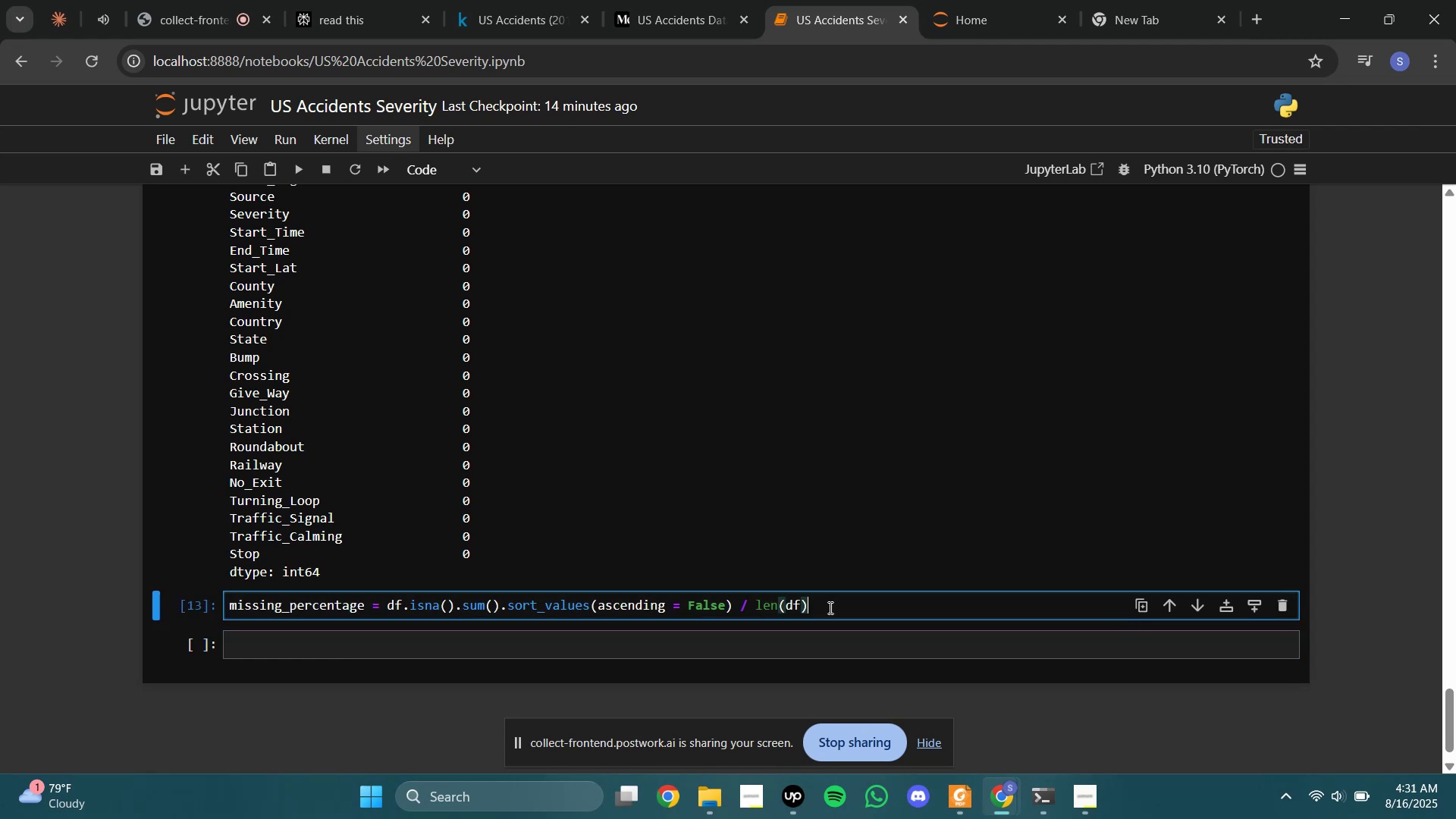 
key(Enter)
 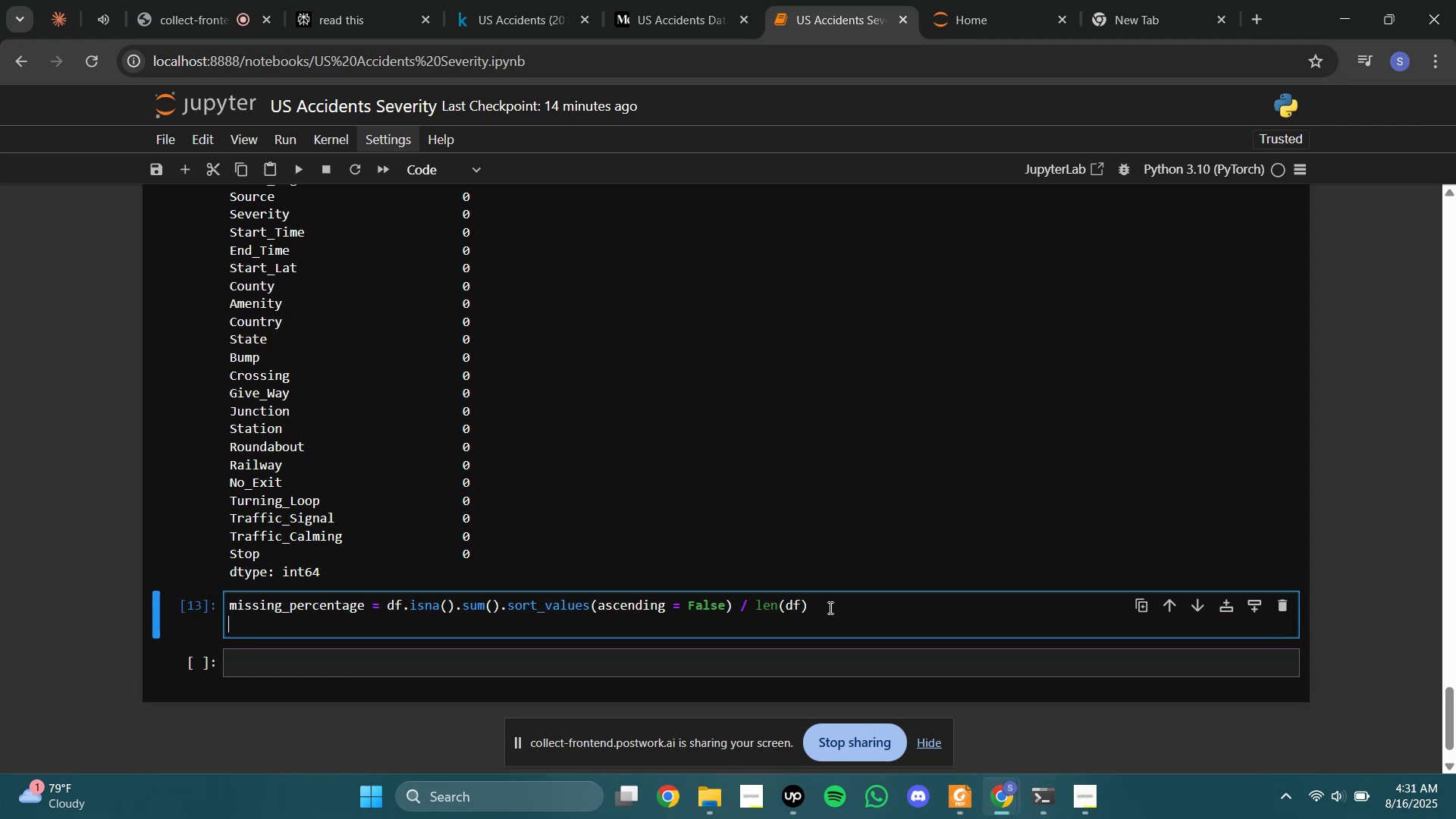 
type(missing_percentage[])
 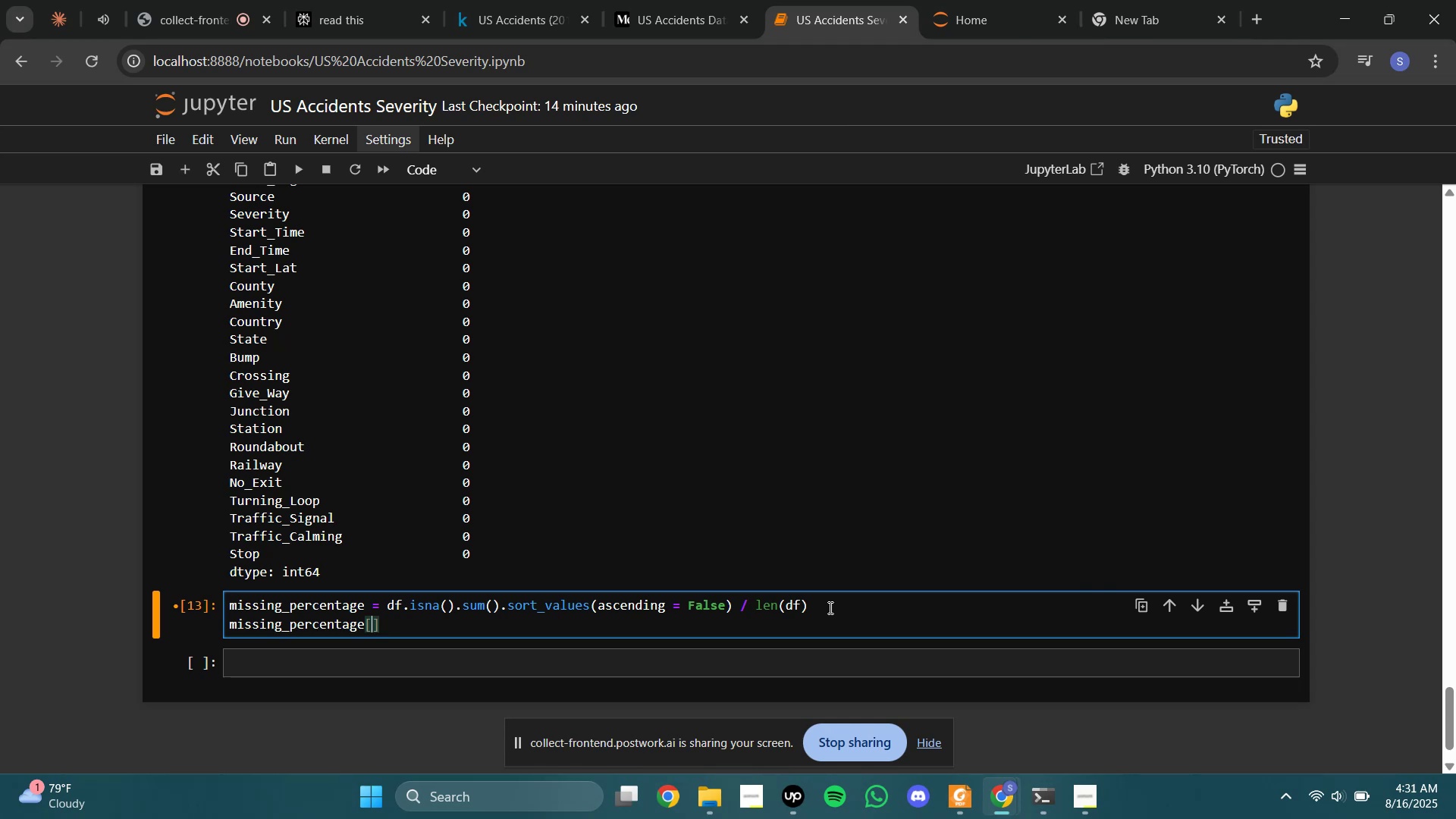 
 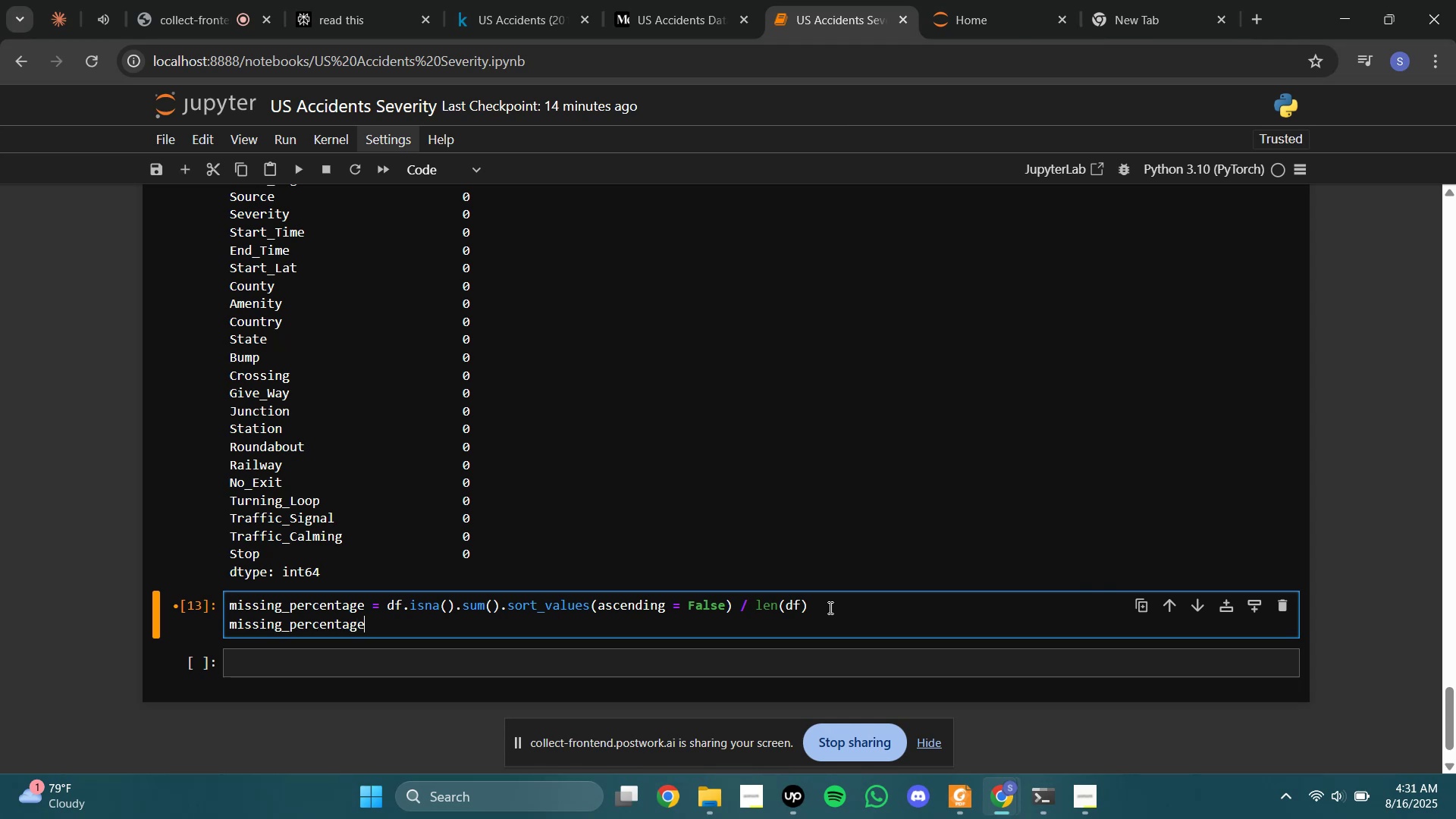 
key(ArrowLeft)
 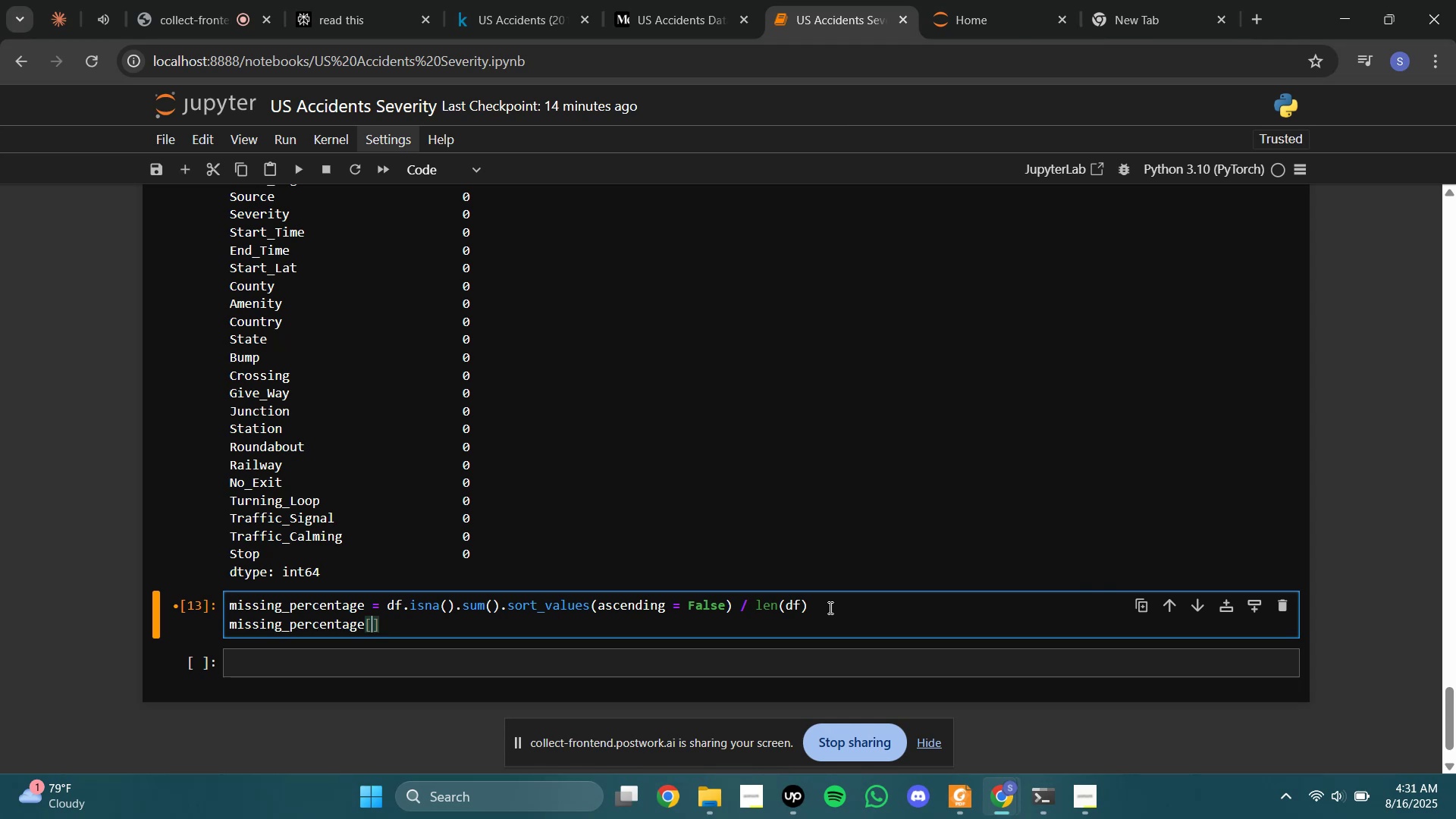 
type(missing_percentage != 0)
 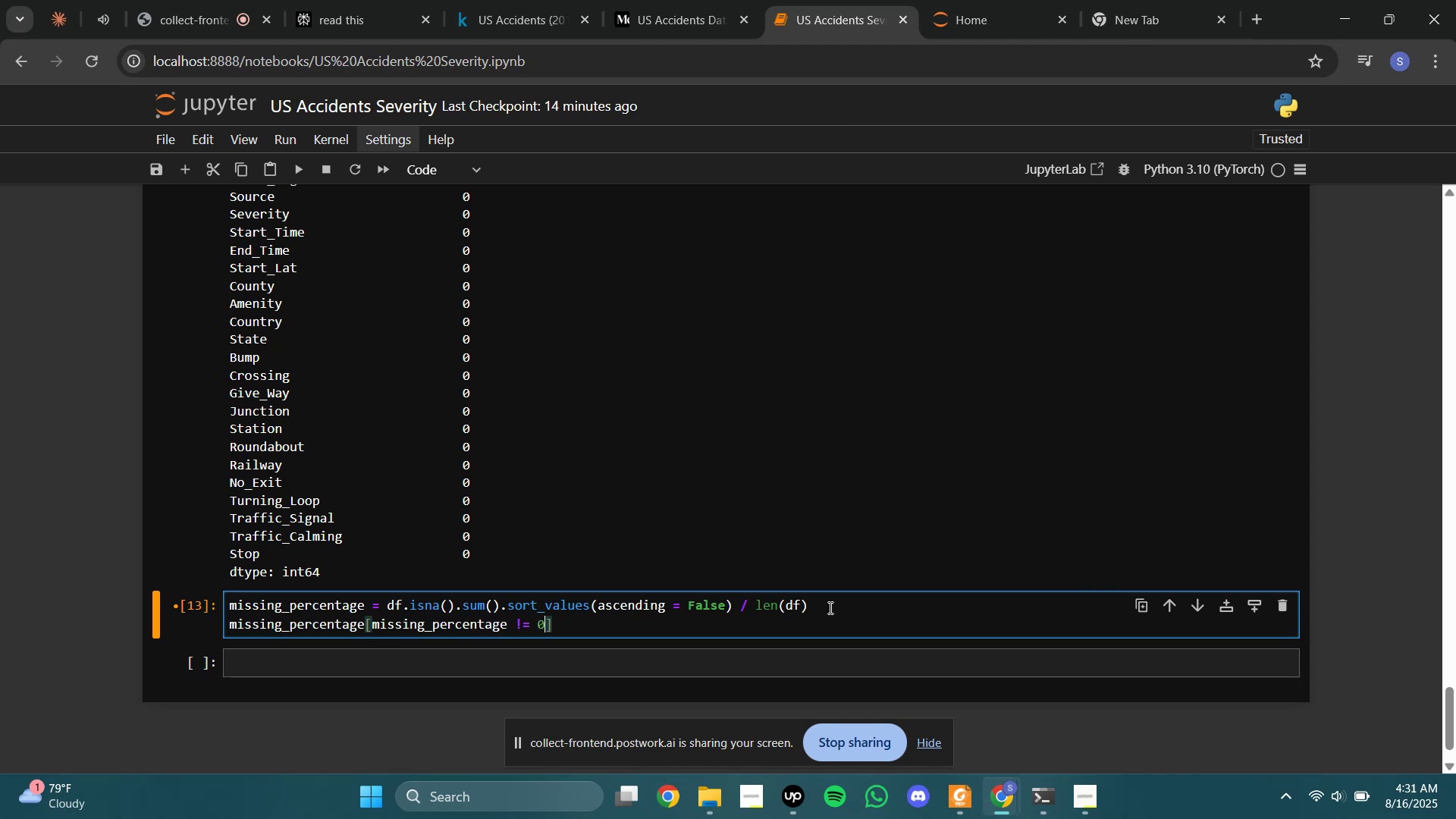 
key(ArrowRight)
 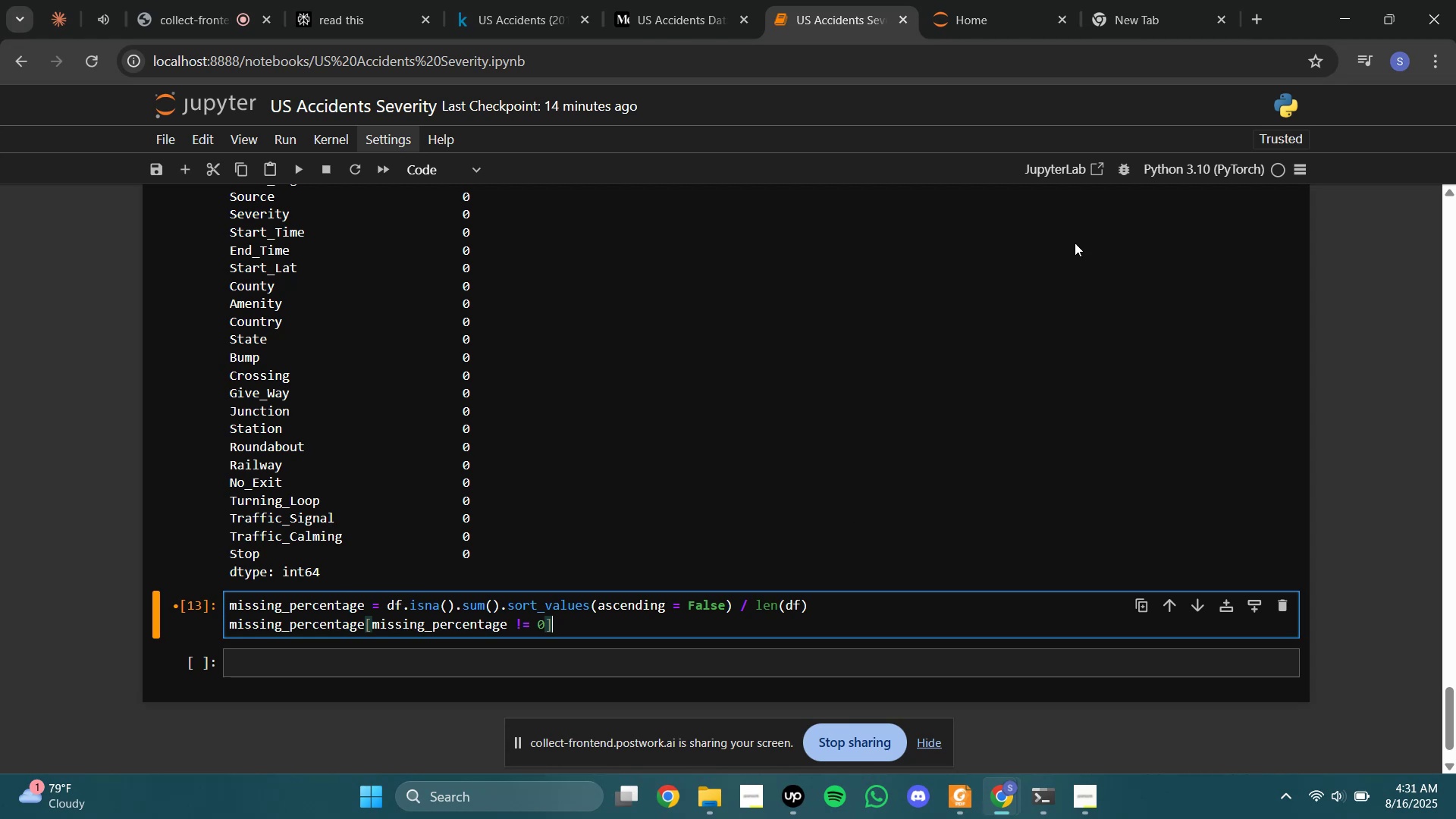 
left_click([717, 0])
 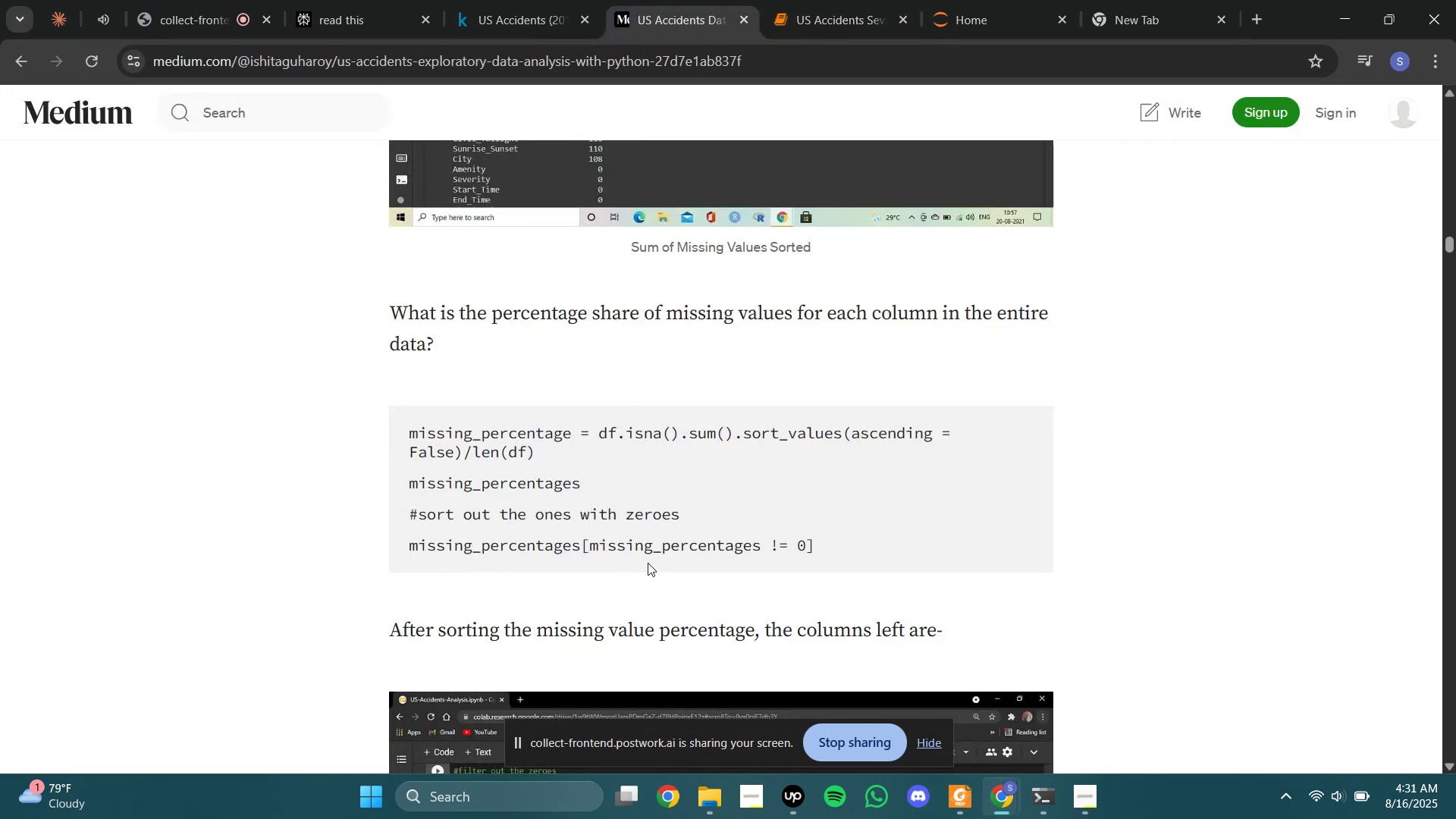 
wait(6.17)
 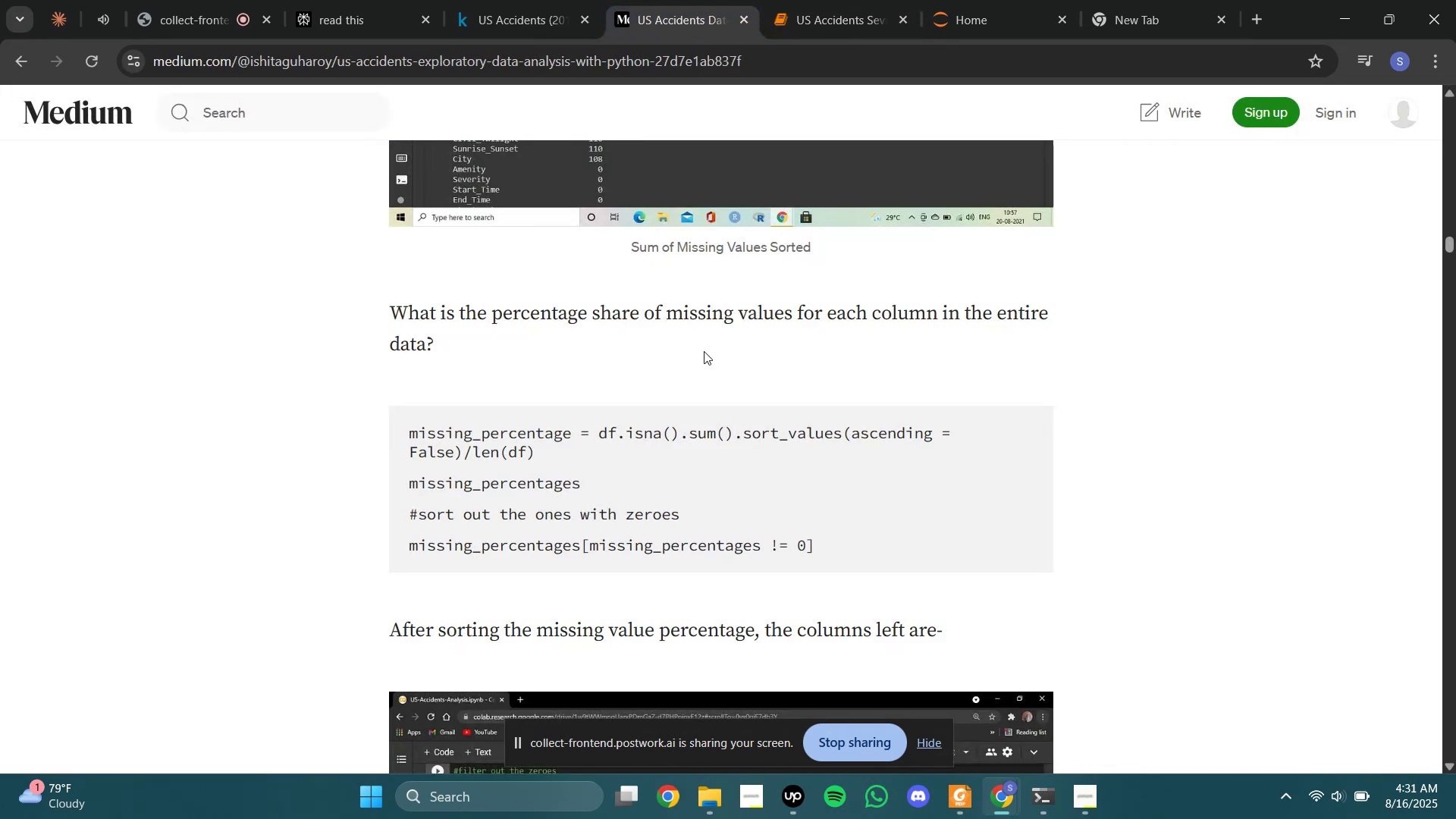 
left_click_drag(start_coordinate=[441, 520], to_coordinate=[595, 518])
 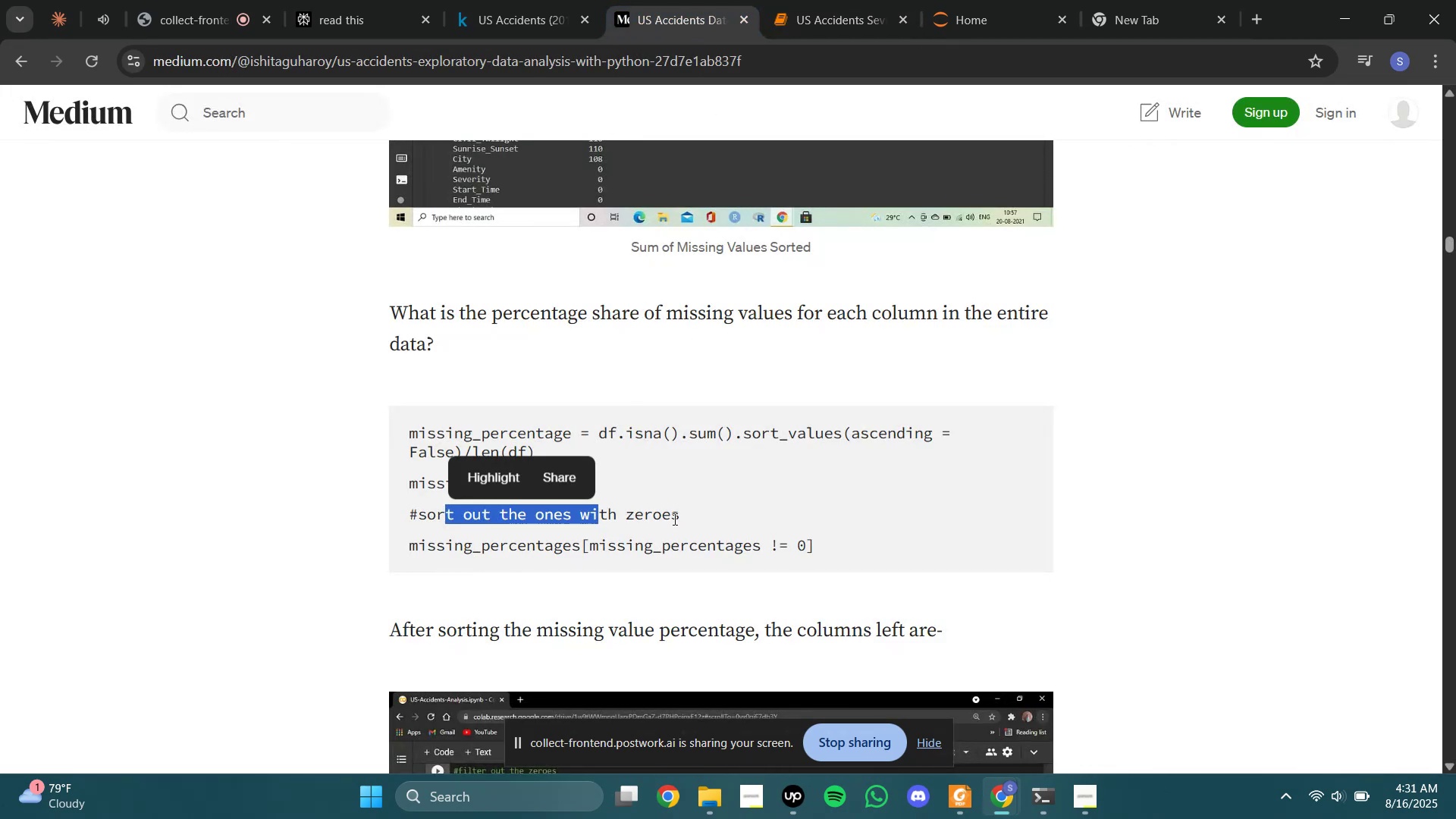 
left_click_drag(start_coordinate=[687, 517], to_coordinate=[378, 516])
 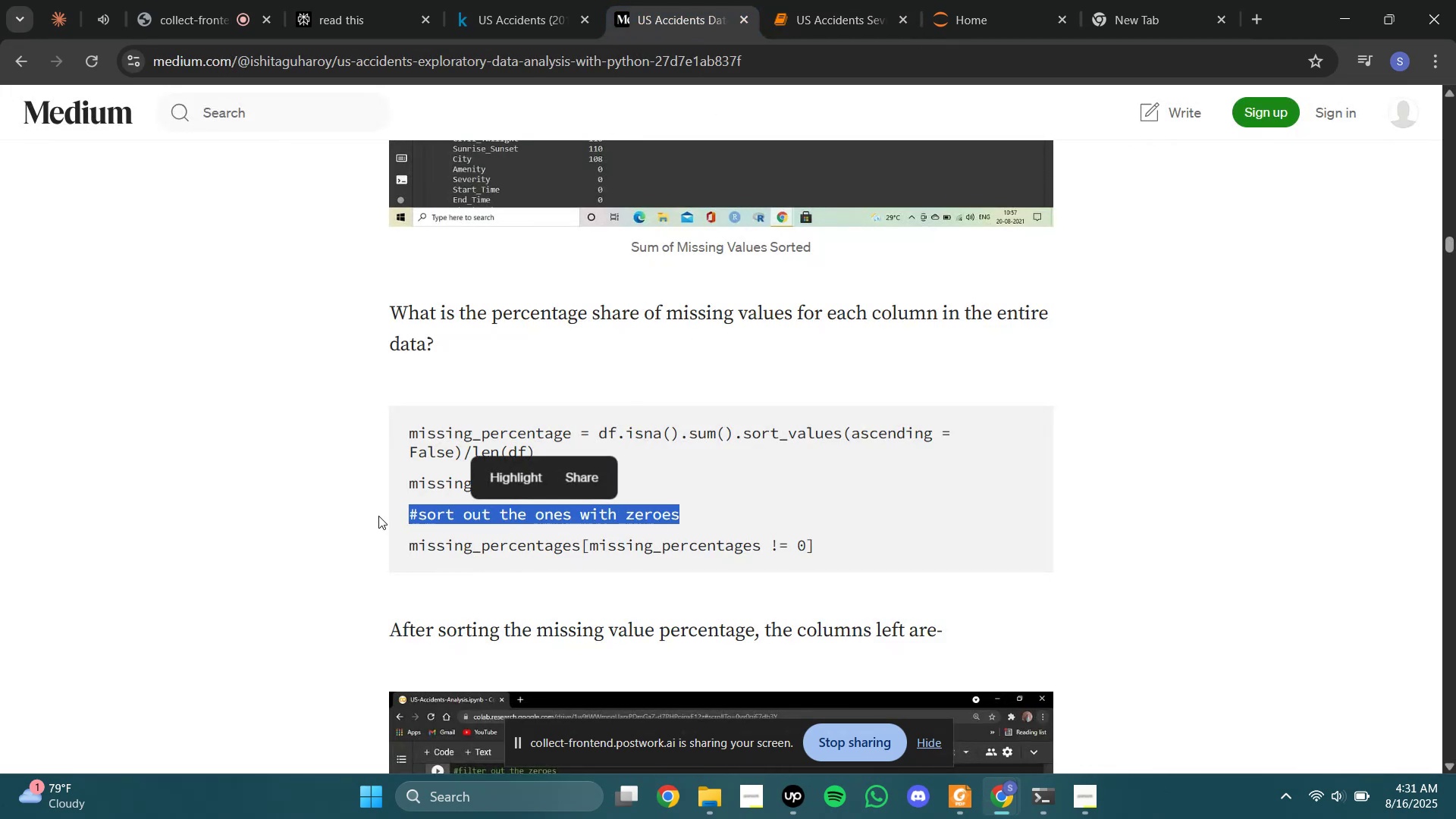 
key(Control+C)
 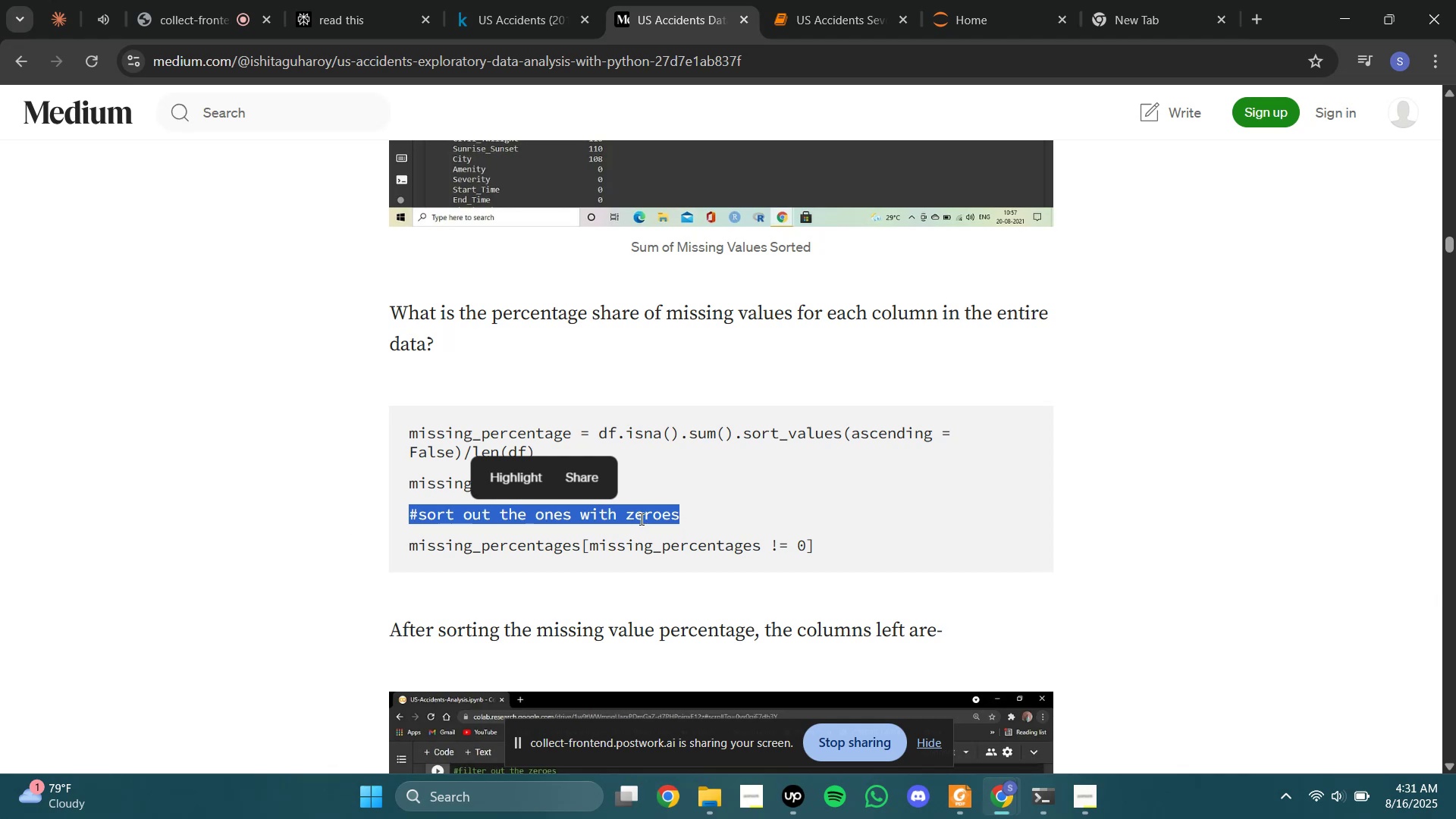 
left_click([641, 519])
 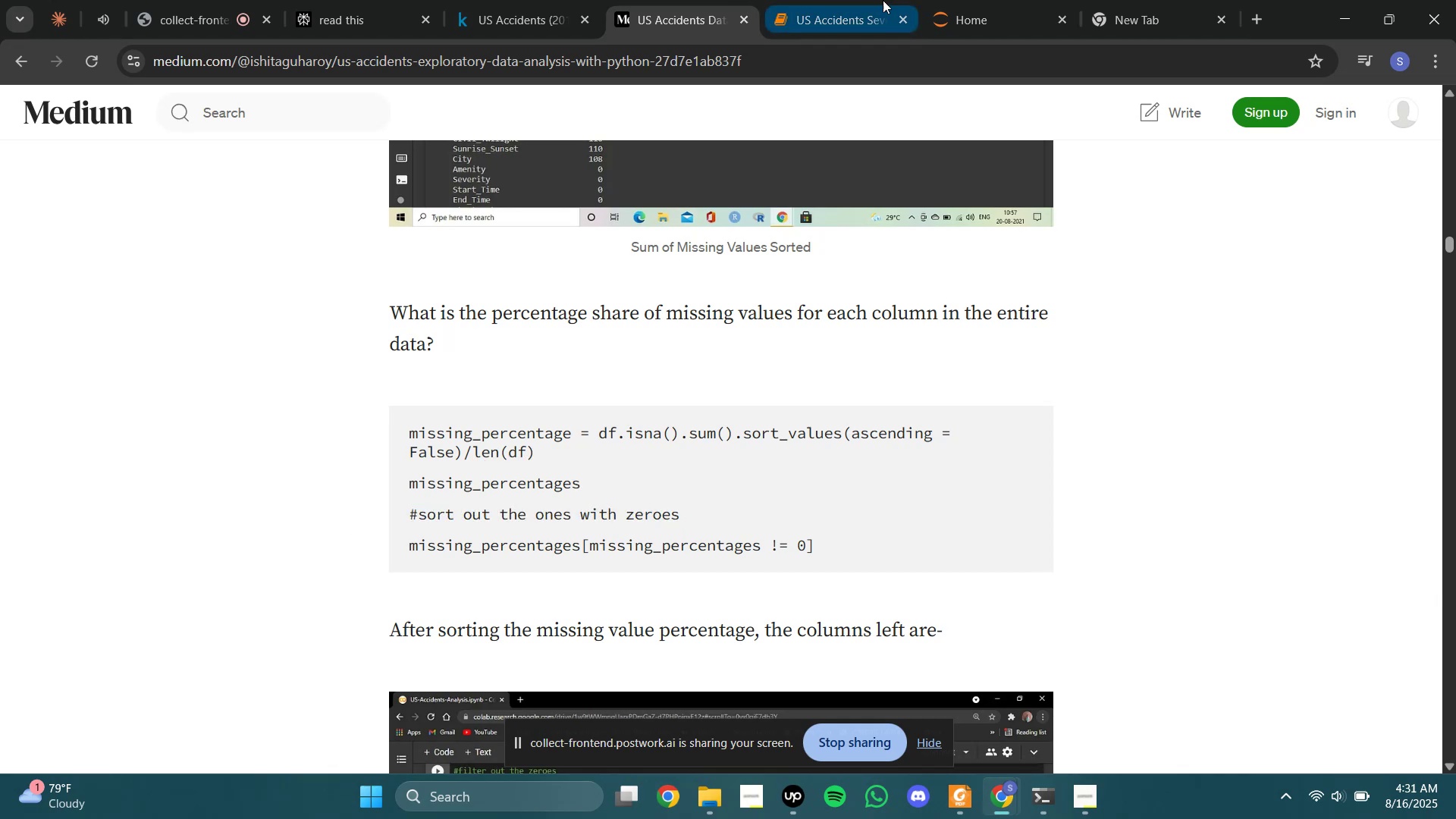 
left_click([892, 0])
 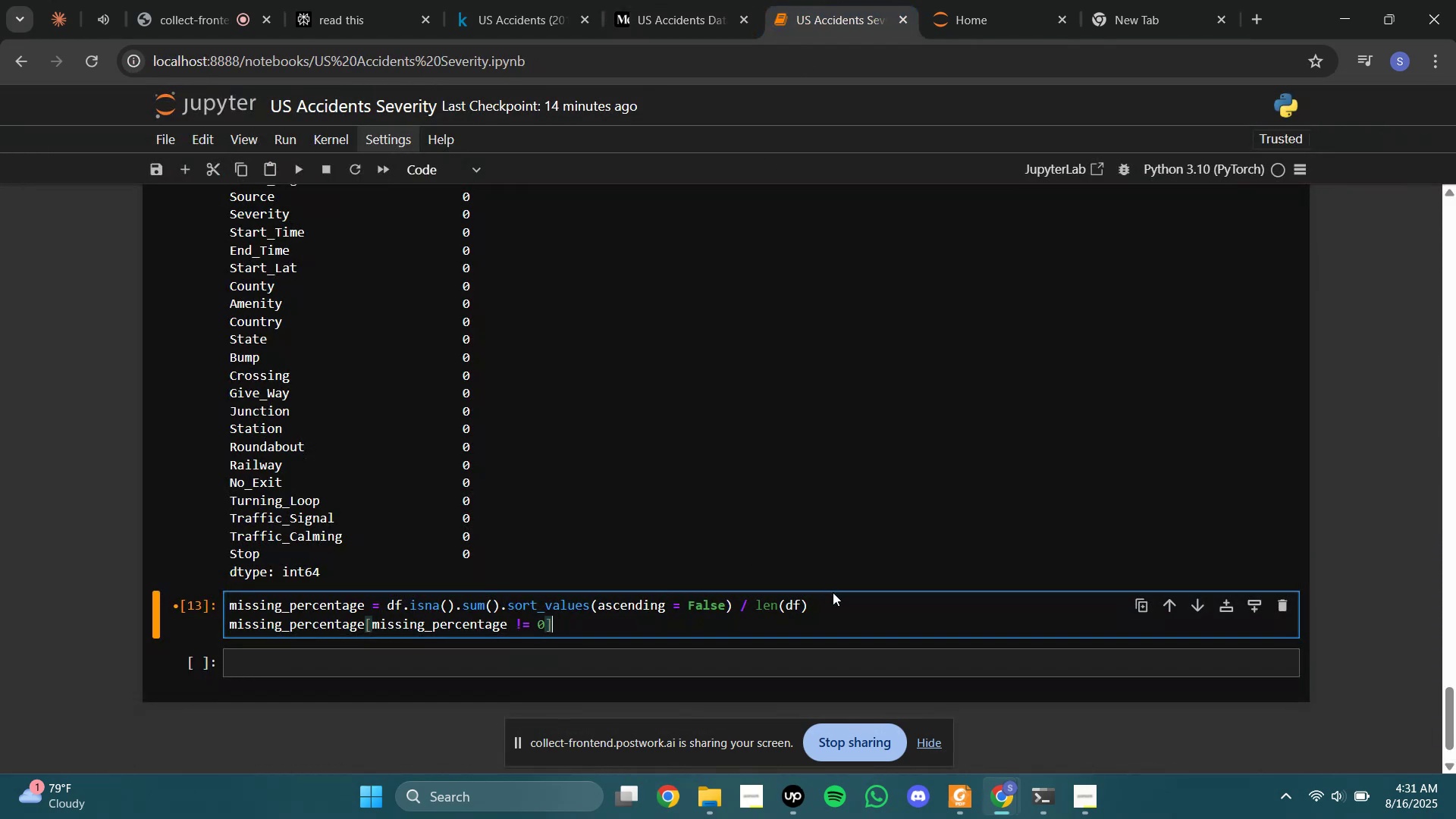 
left_click([846, 607])
 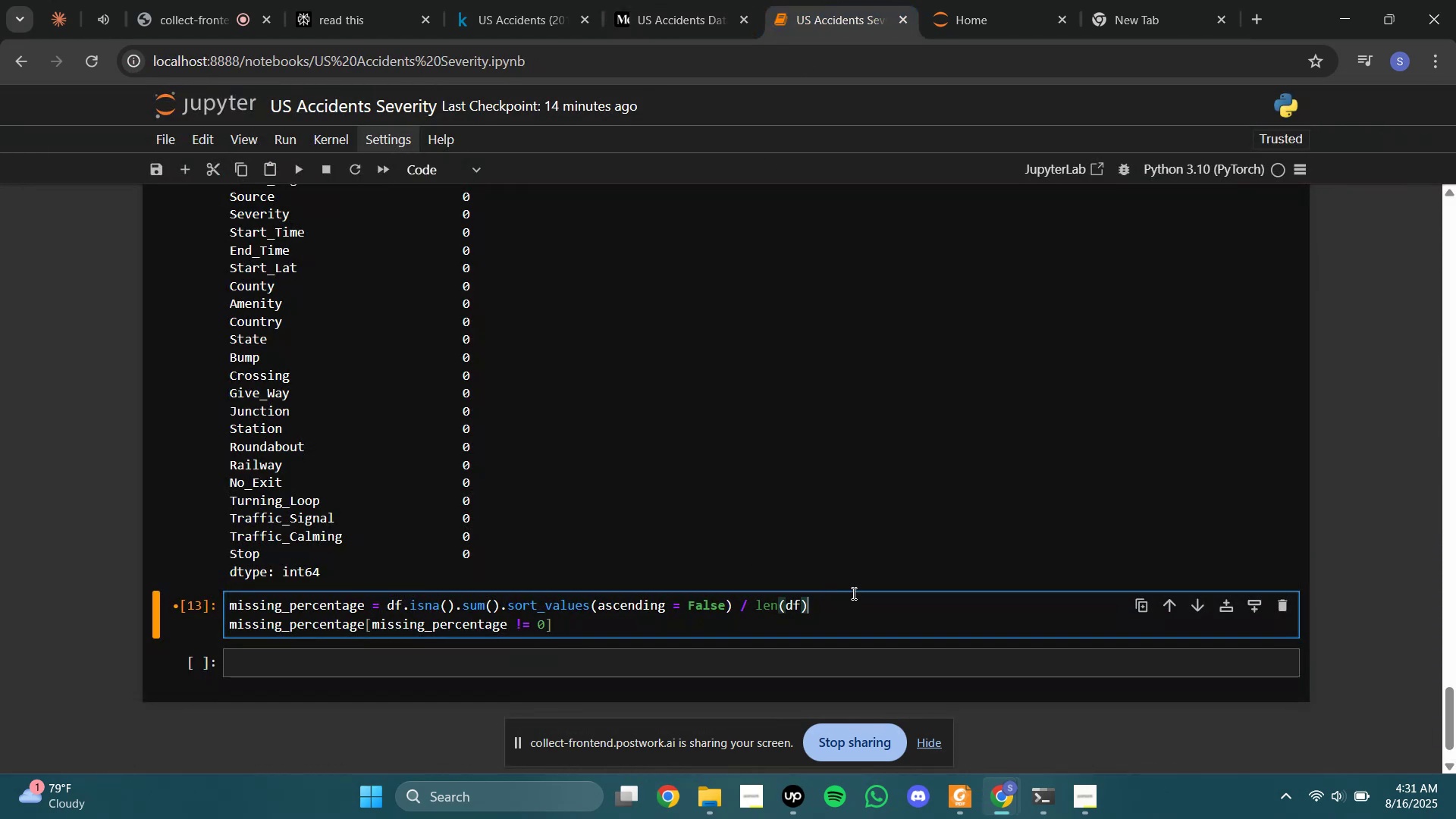 
hold_key(key=ShiftLeft, duration=0.38)
 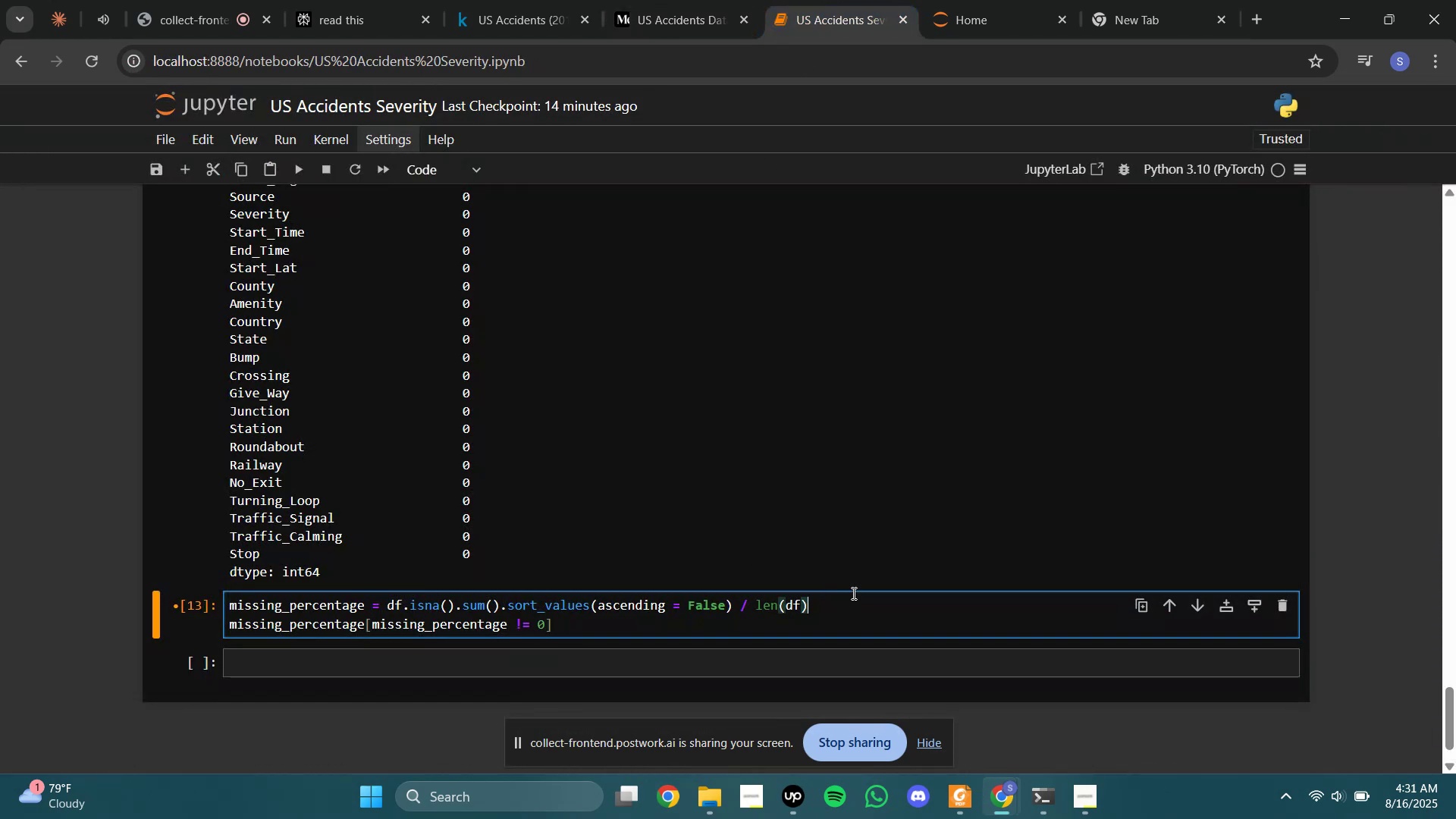 
key(Enter)
 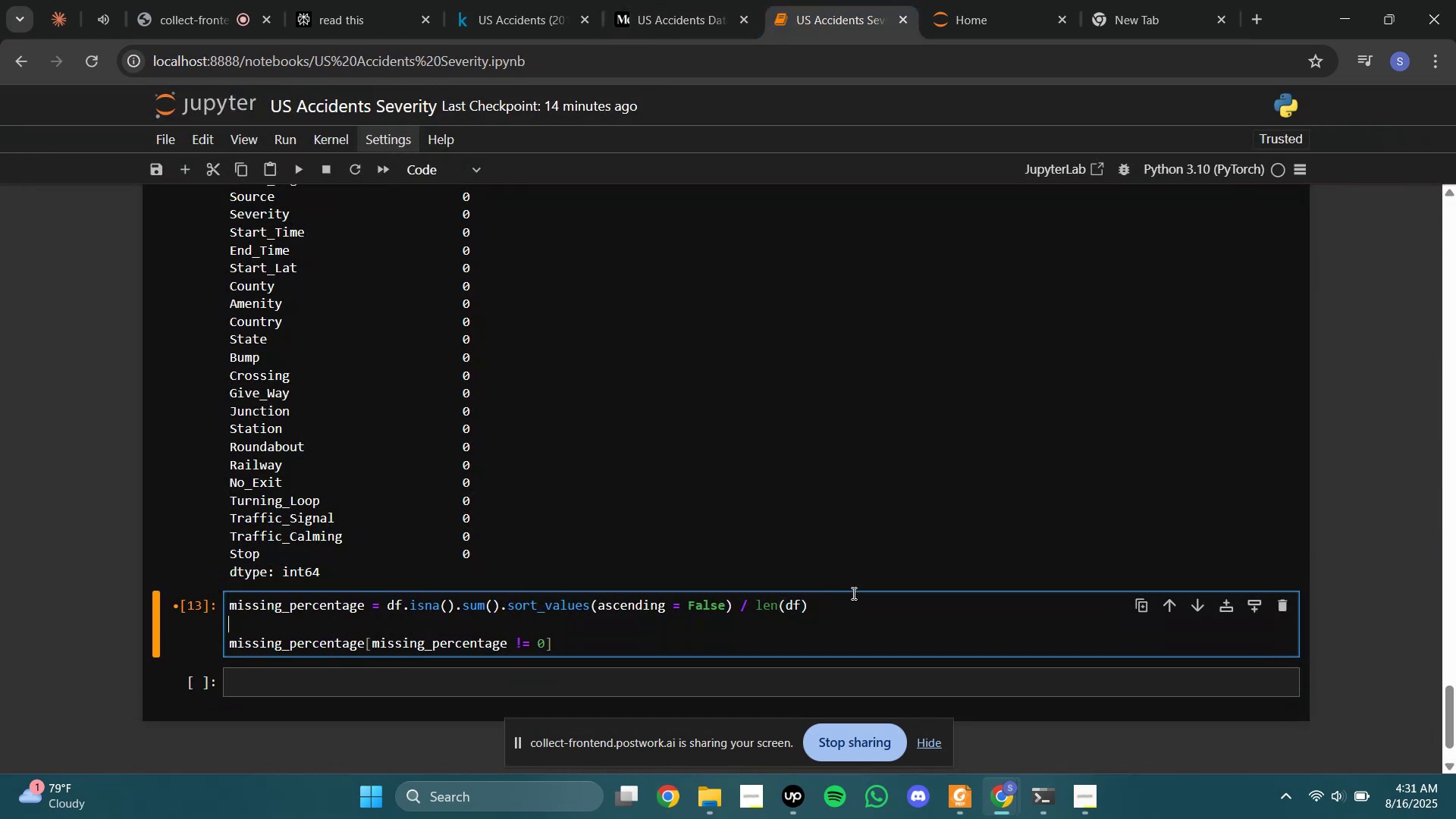 
key(Control+V)
 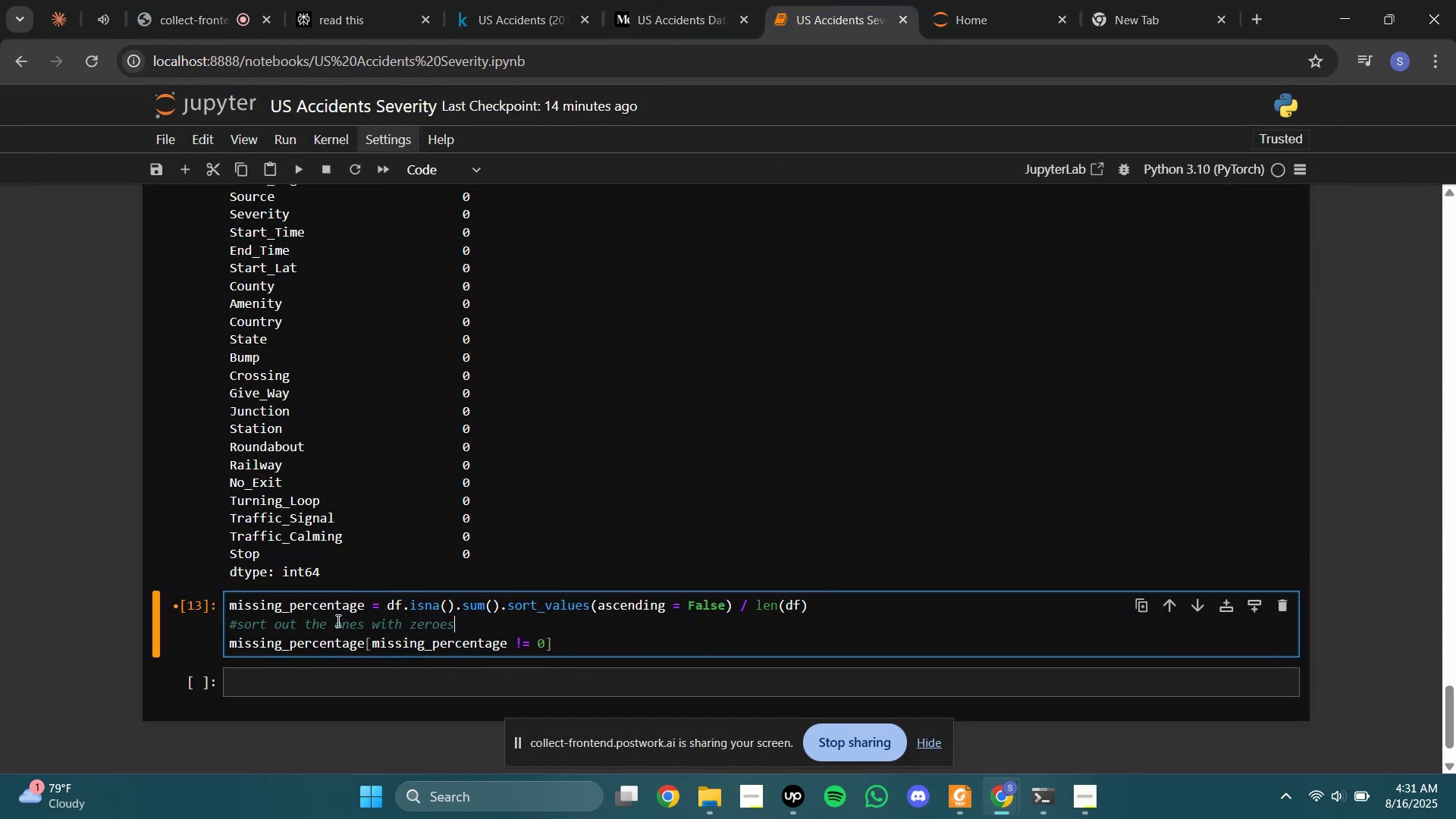 
left_click([364, 607])
 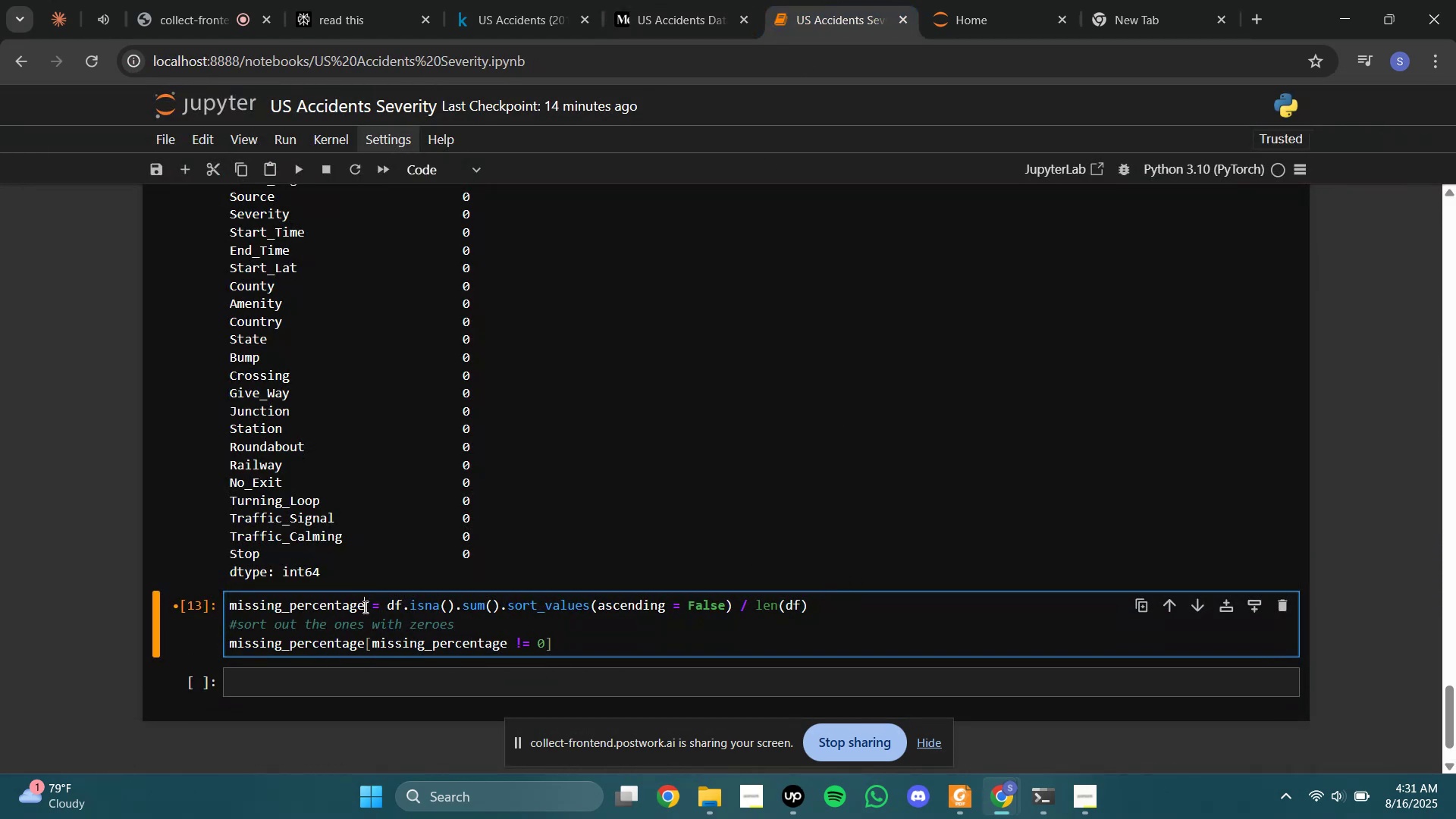 
type(sss)
 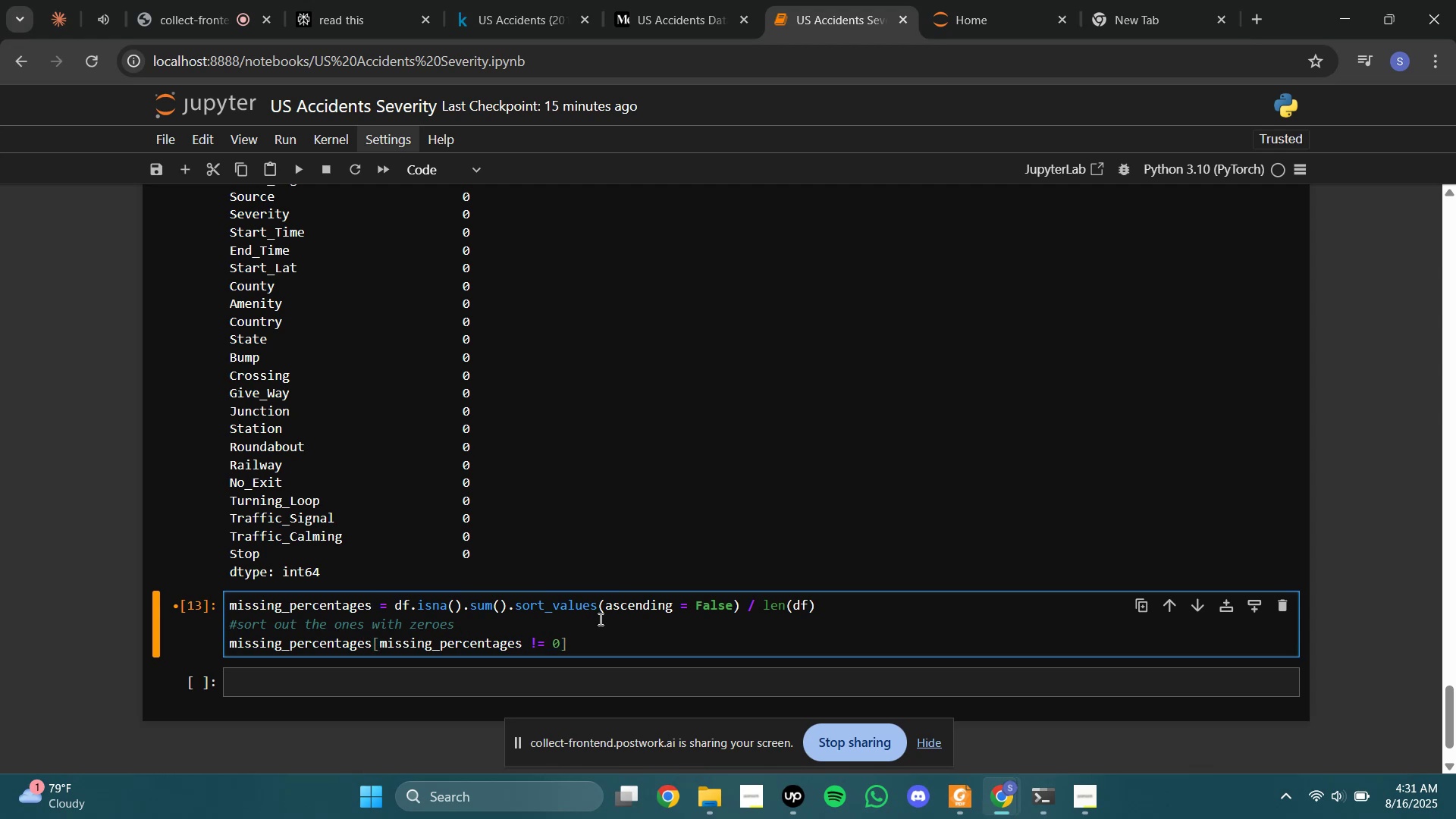 
key(Shift+Enter)
 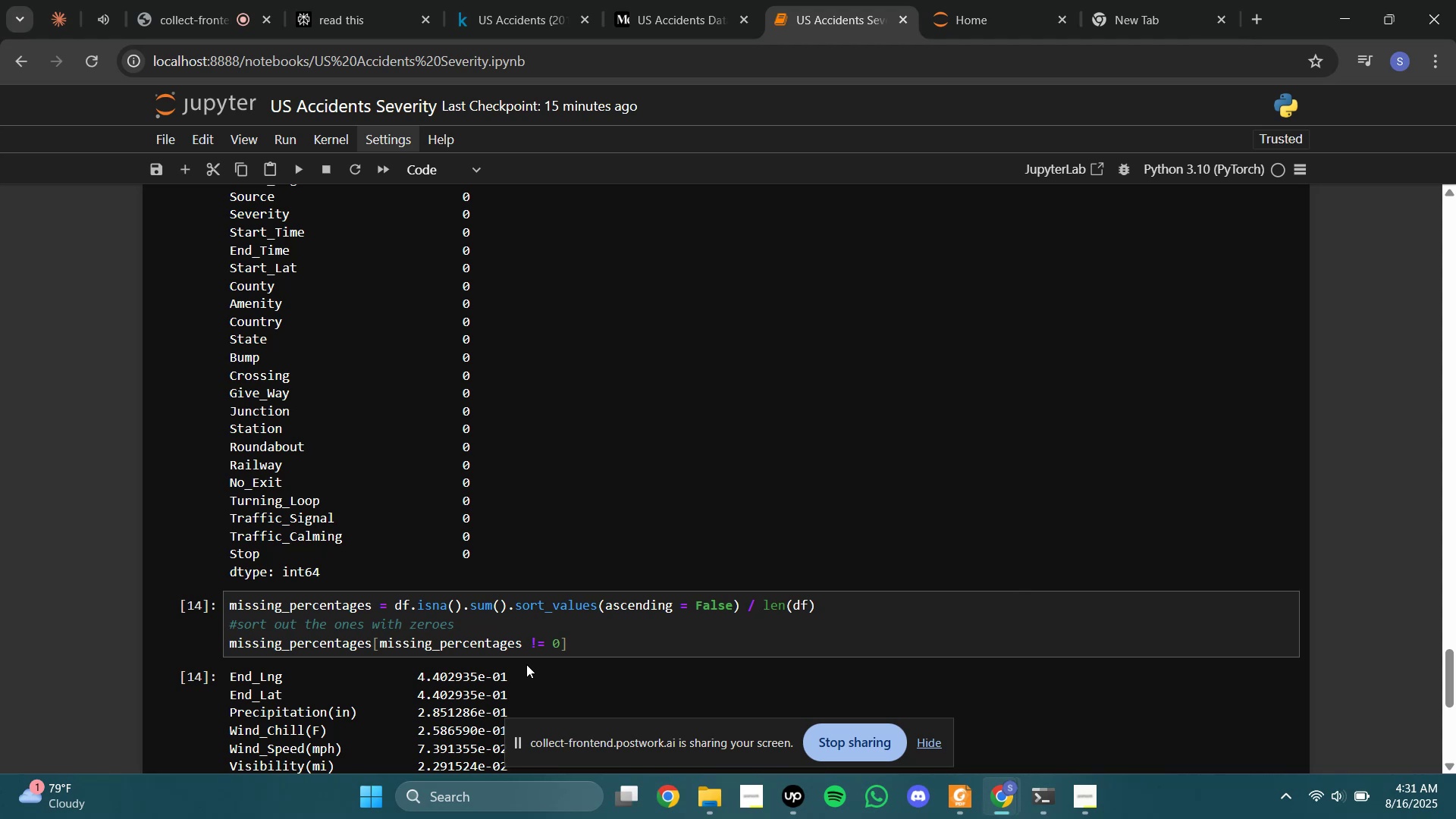 
wait(12.12)
 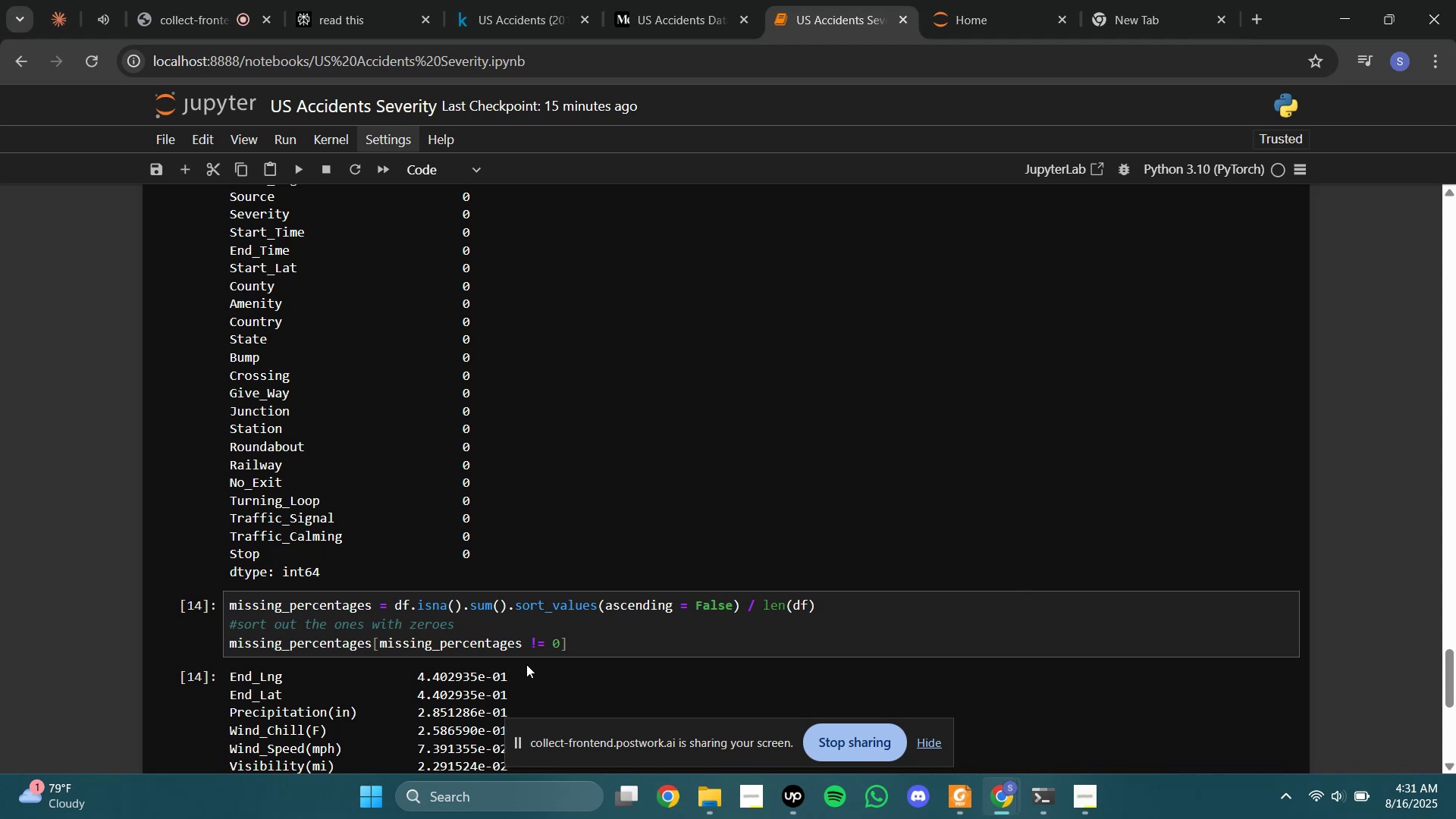 
scroll: coordinate [599, 473], scroll_direction: down, amount: 3.0
 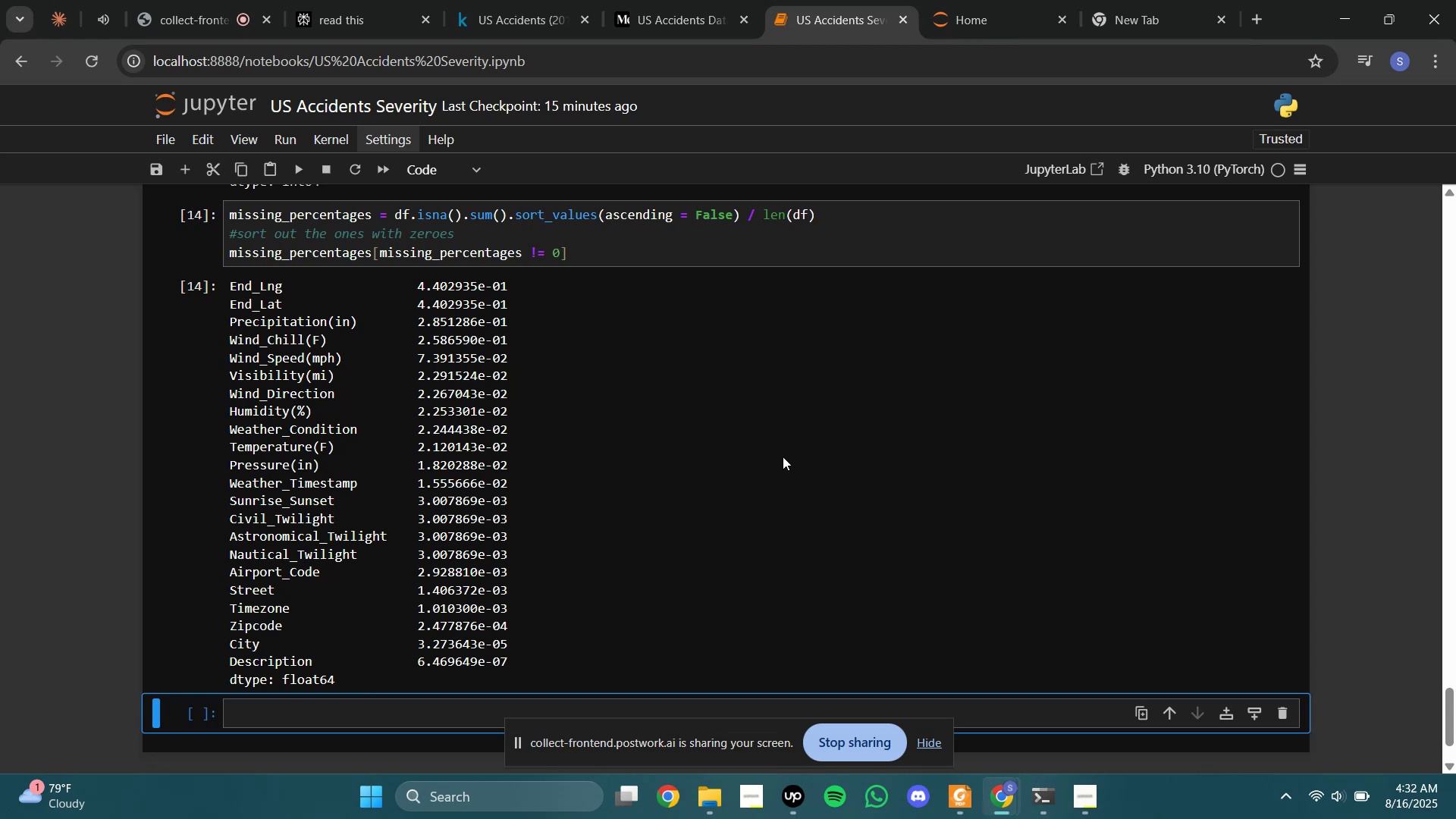 
wait(7.29)
 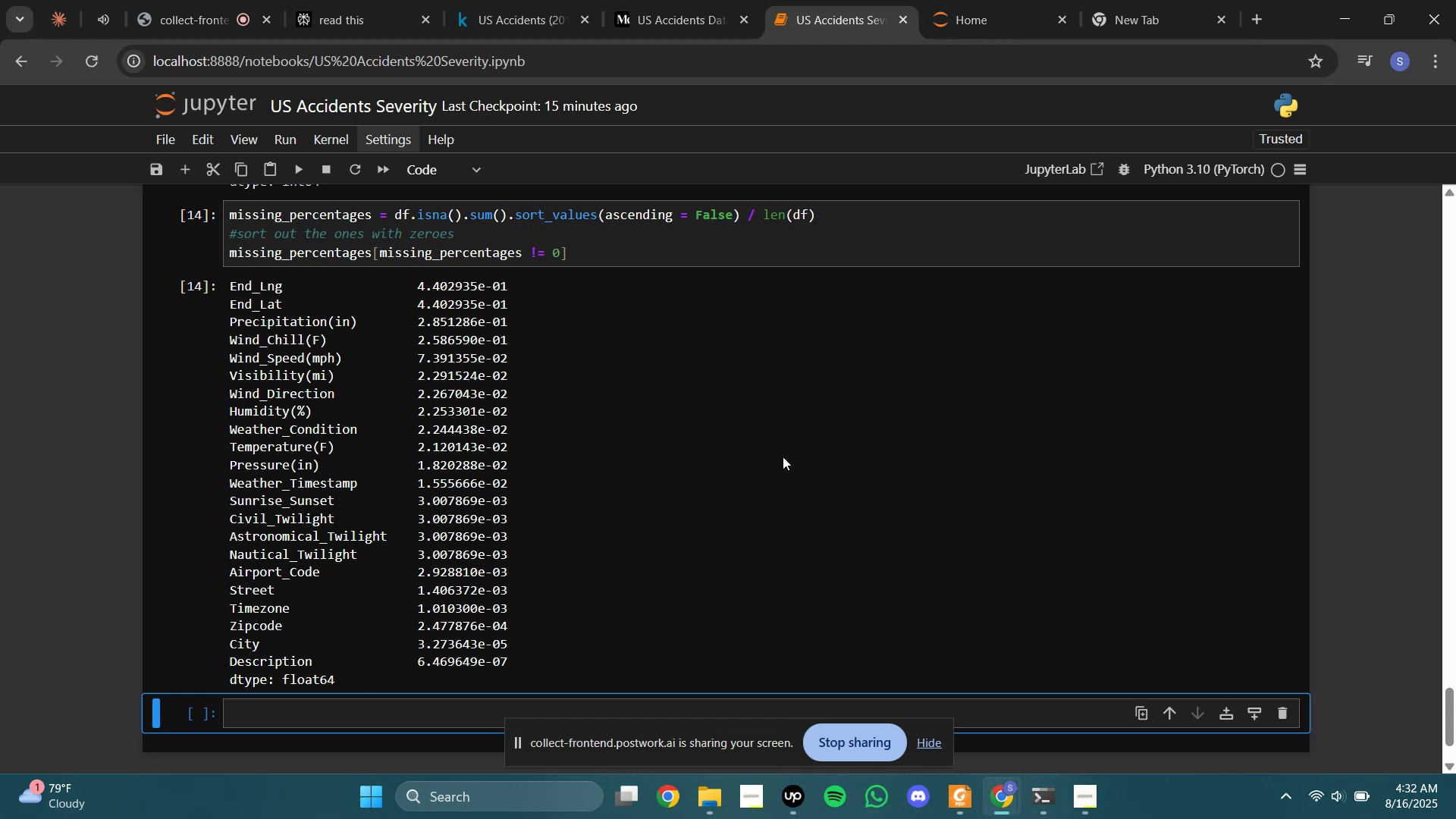 
left_click([657, 0])
 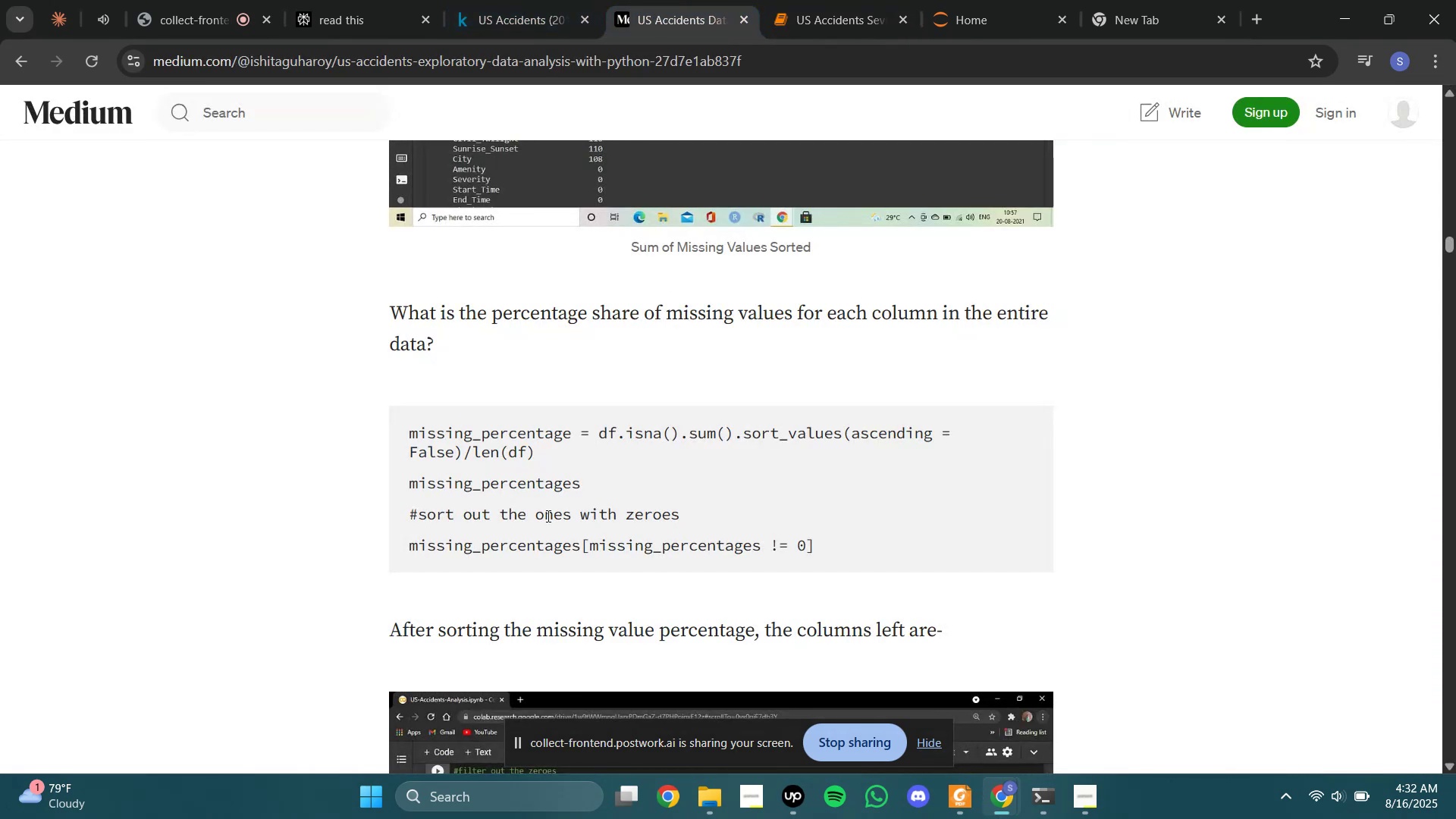 
scroll: coordinate [544, 516], scroll_direction: down, amount: 2.0
 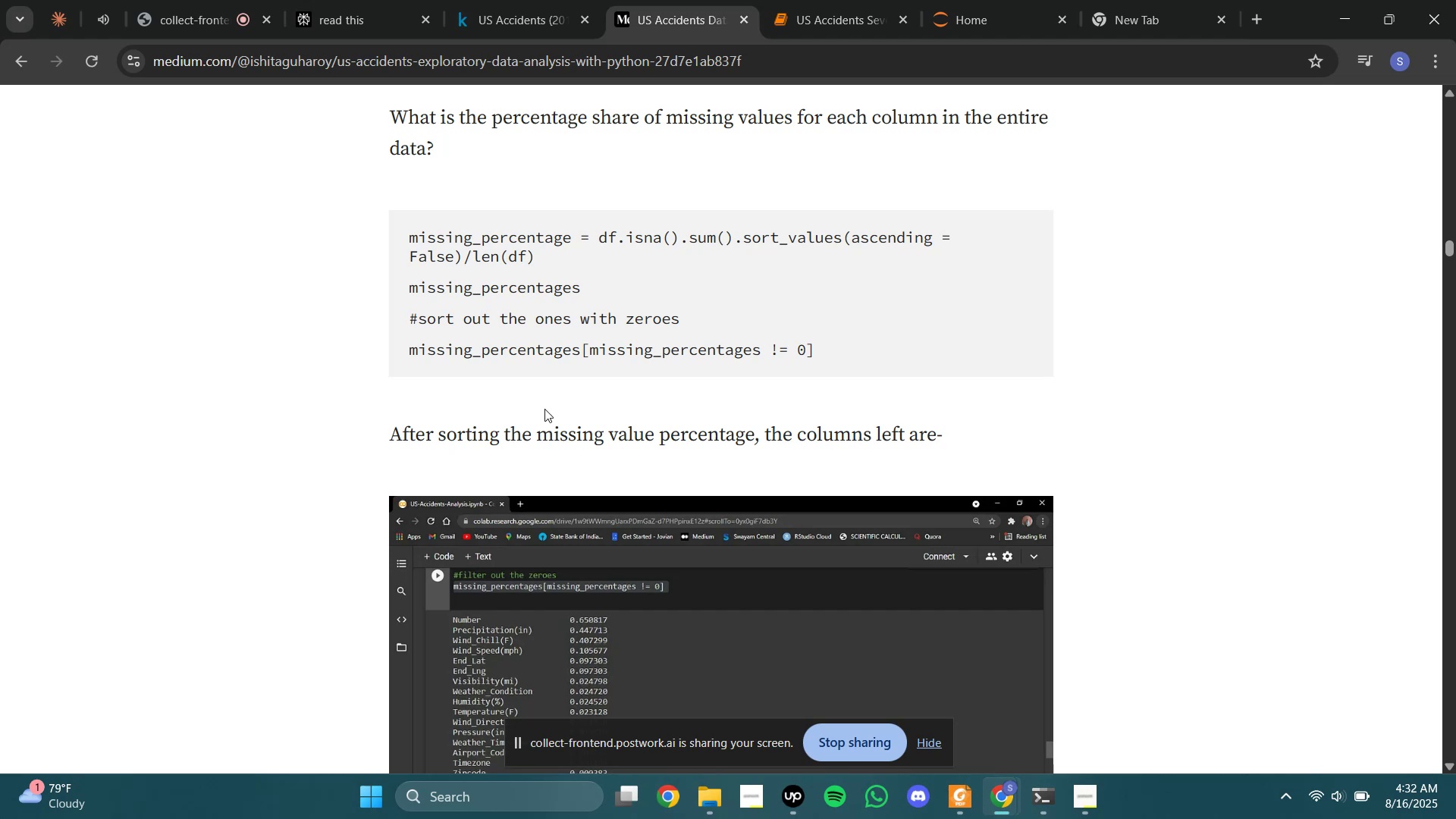 
left_click_drag(start_coordinate=[544, 368], to_coordinate=[544, 363])
 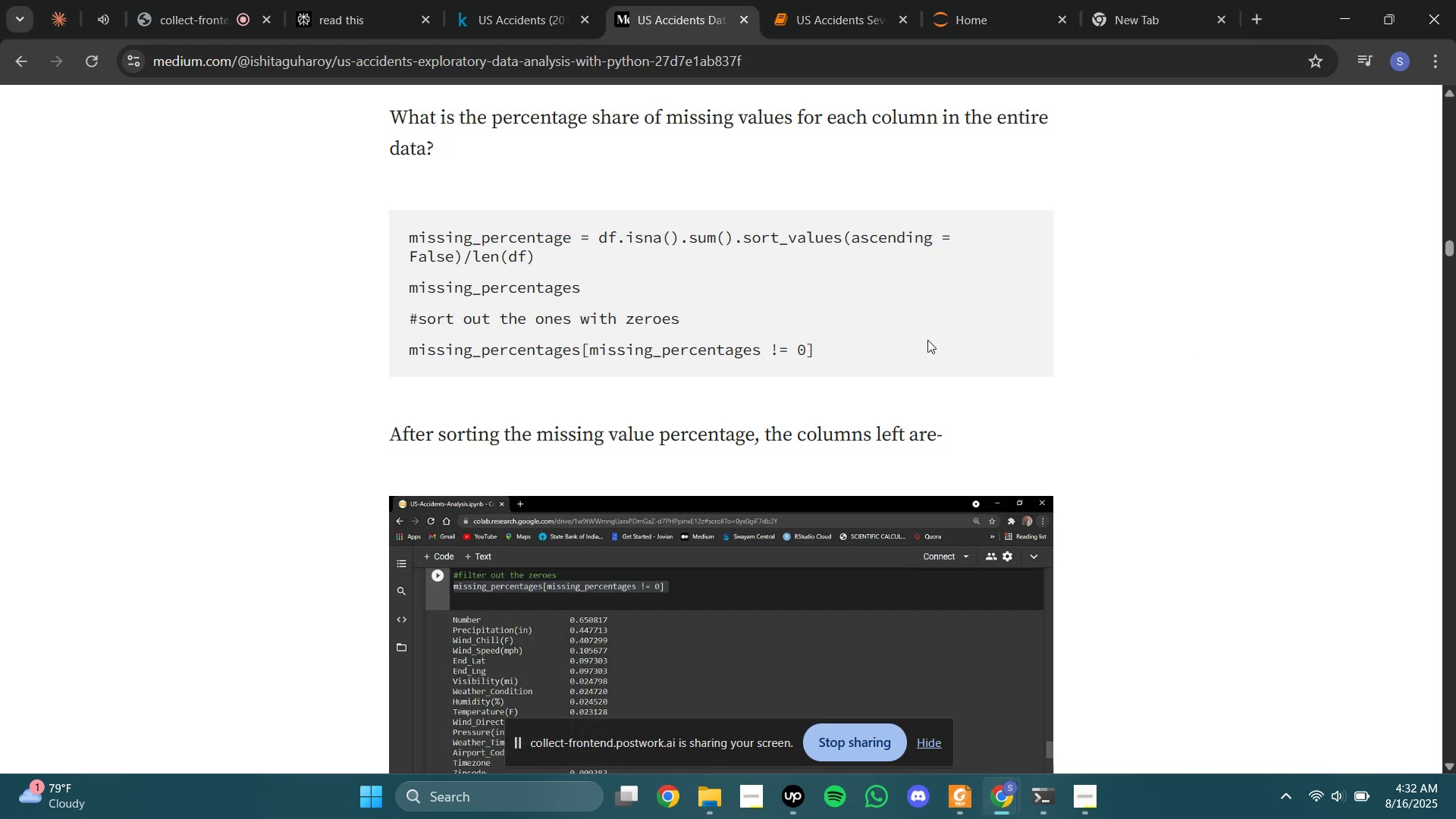 
left_click_drag(start_coordinate=[850, 350], to_coordinate=[380, 246])
 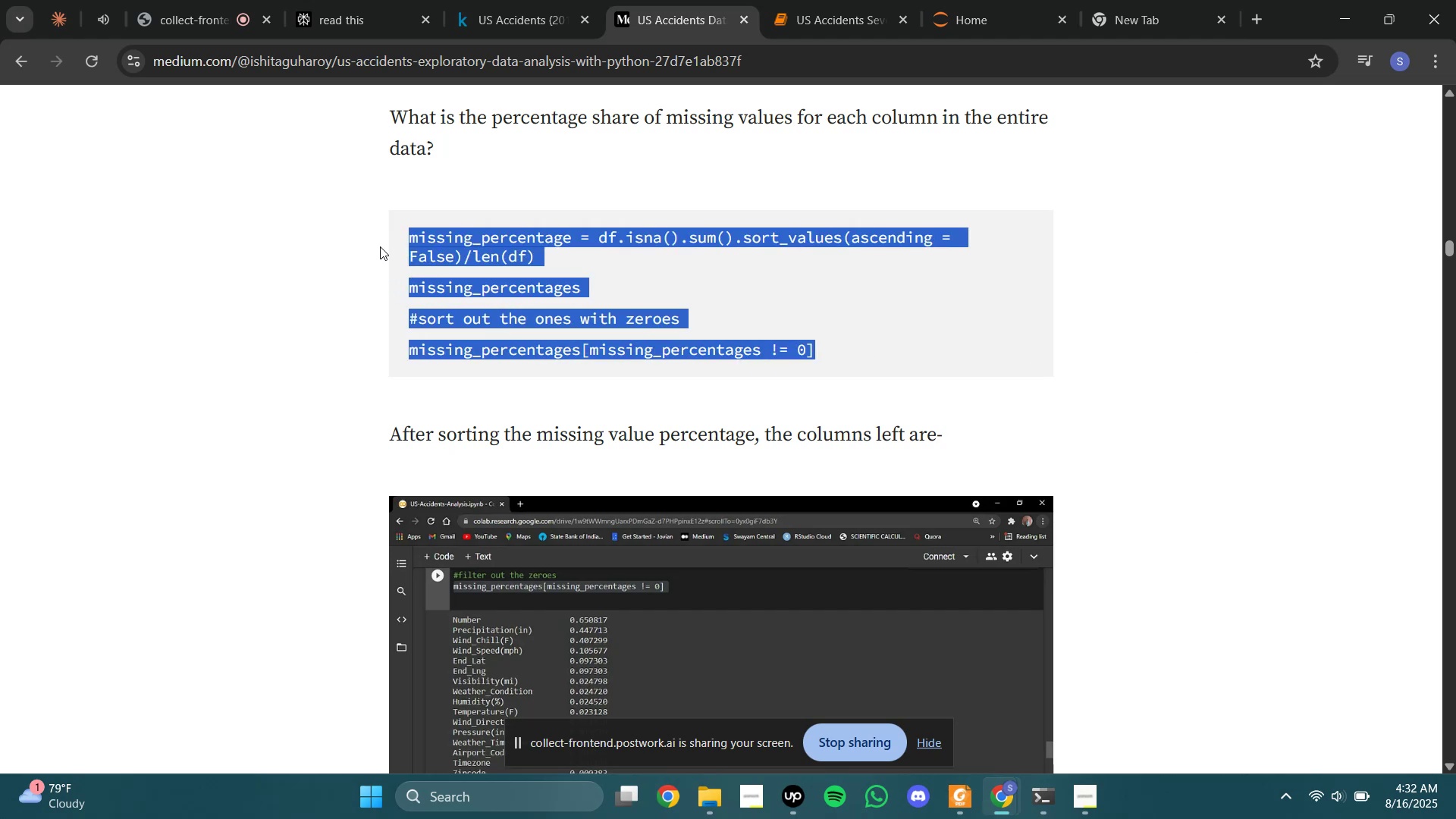 
key(Control+C)
 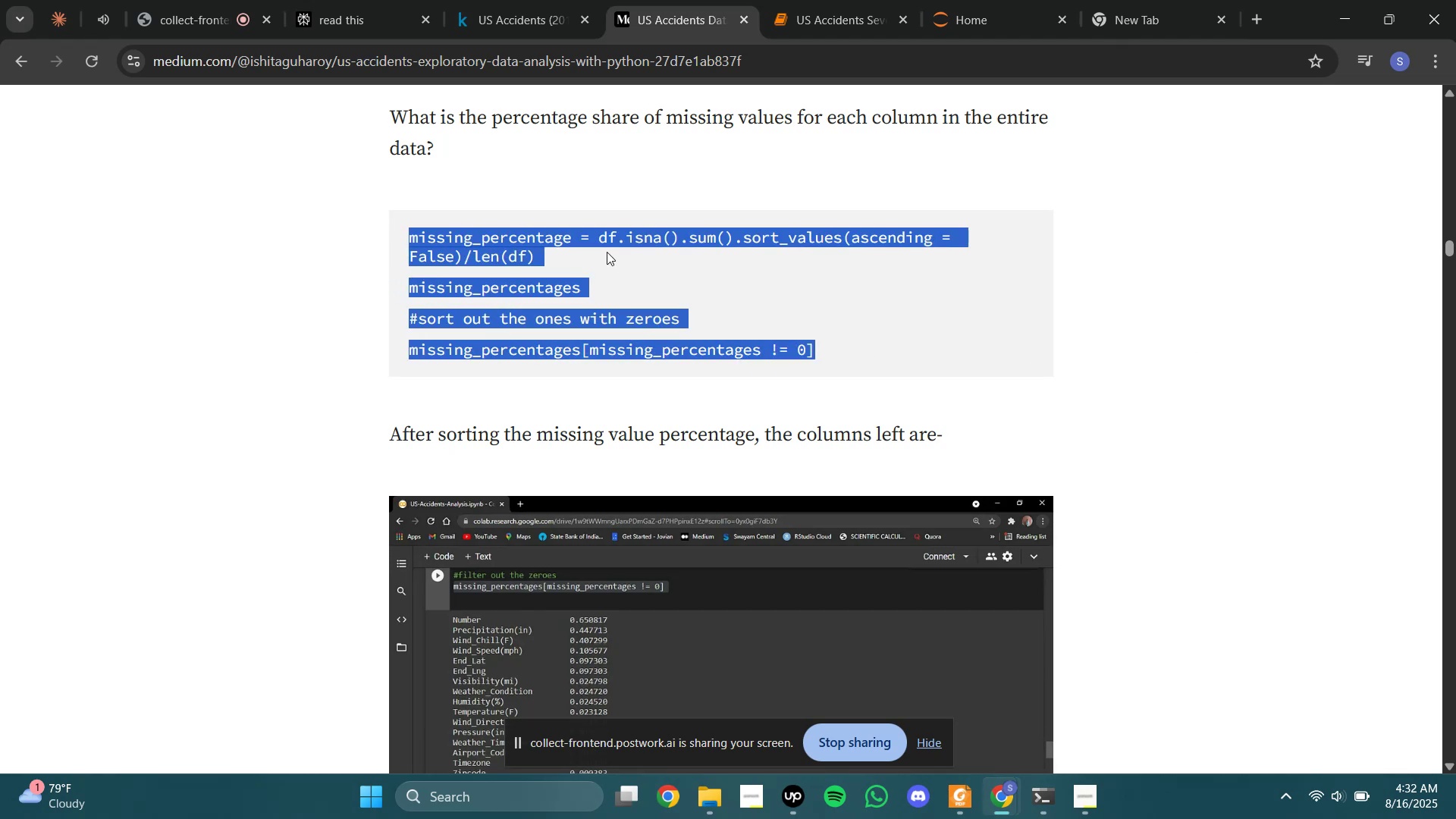 
left_click([607, 252])
 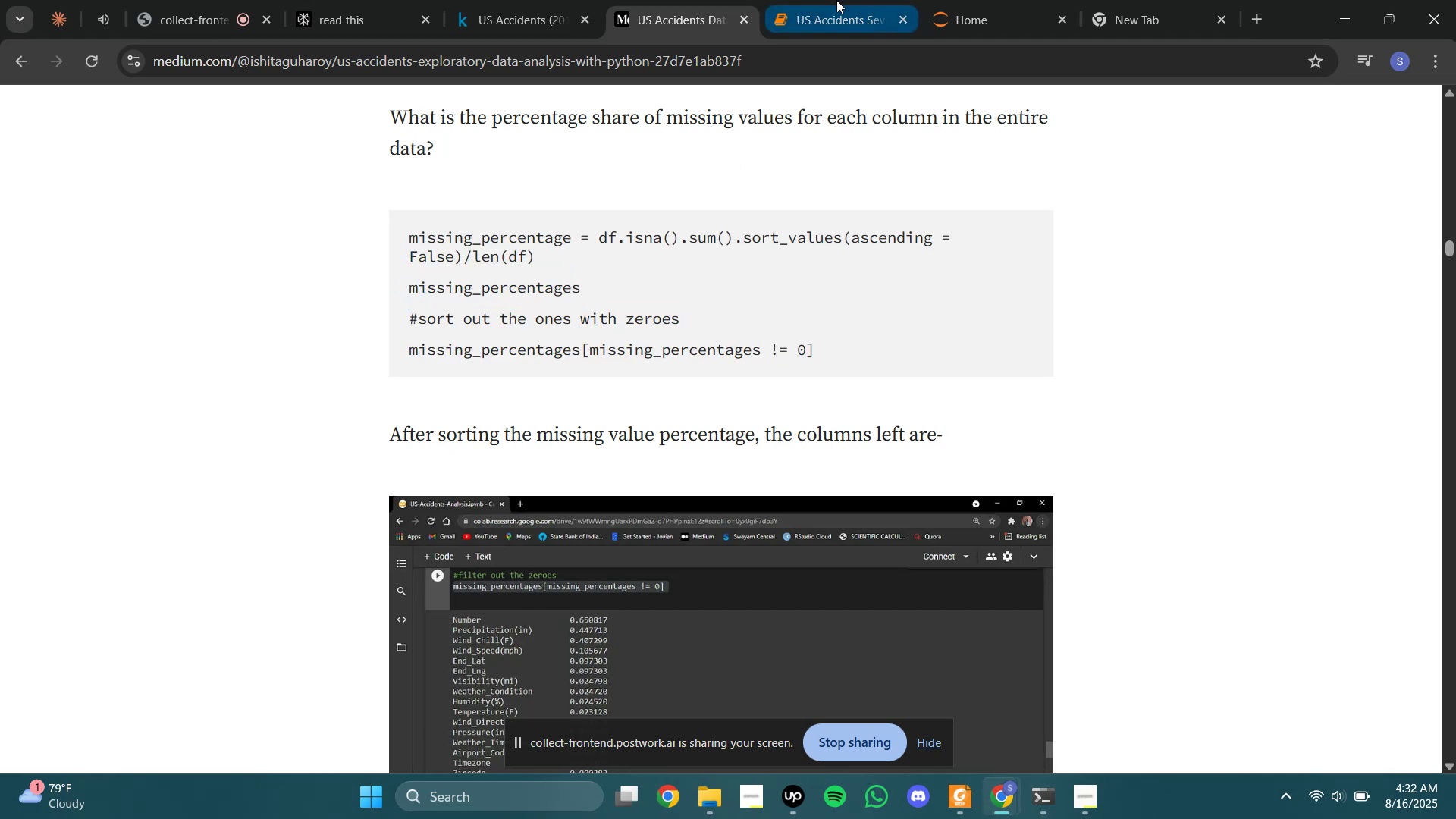 
left_click([836, 0])
 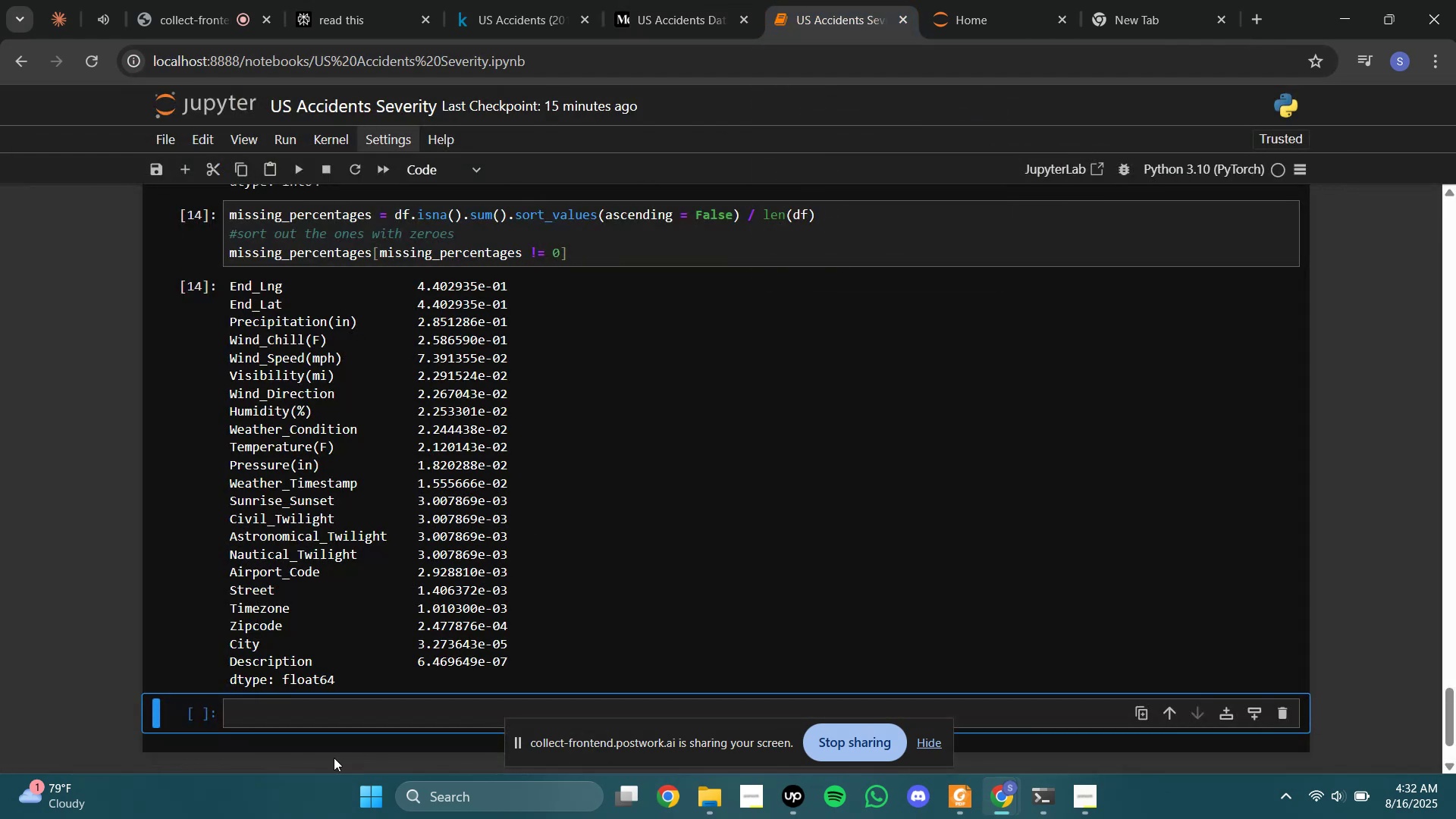 
left_click([334, 723])
 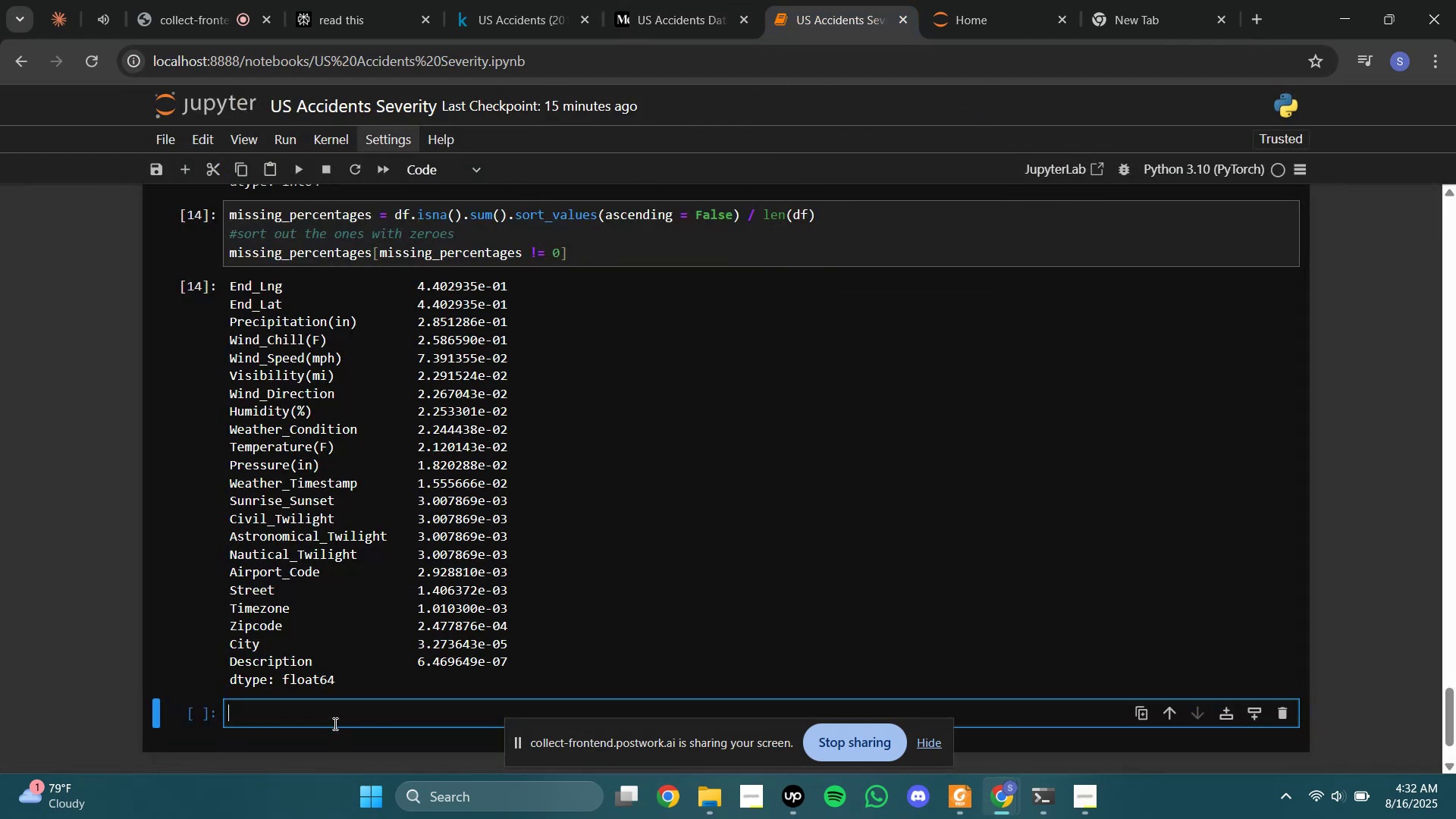 
key(Control+V)
 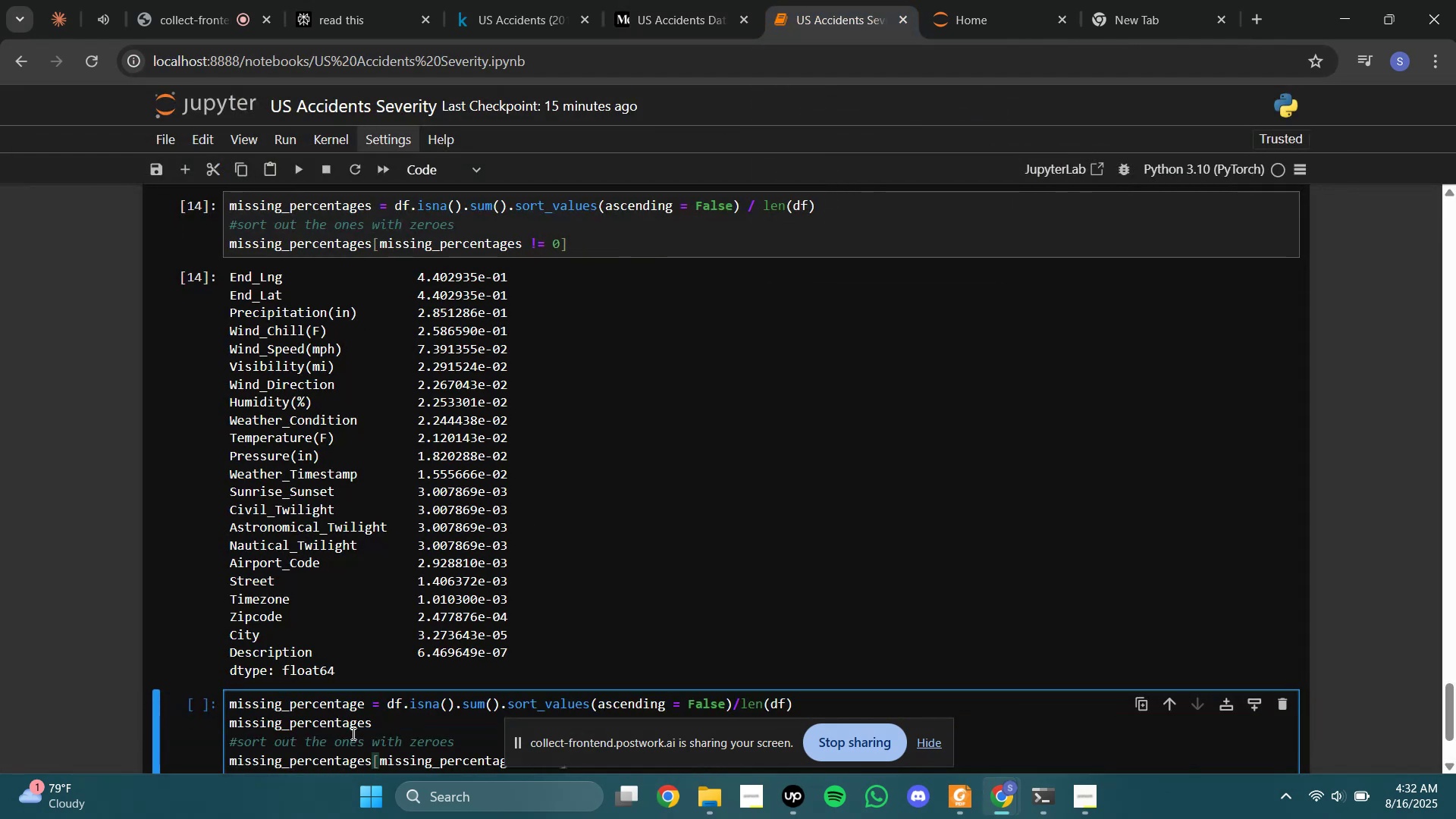 
key(Shift+Enter)
 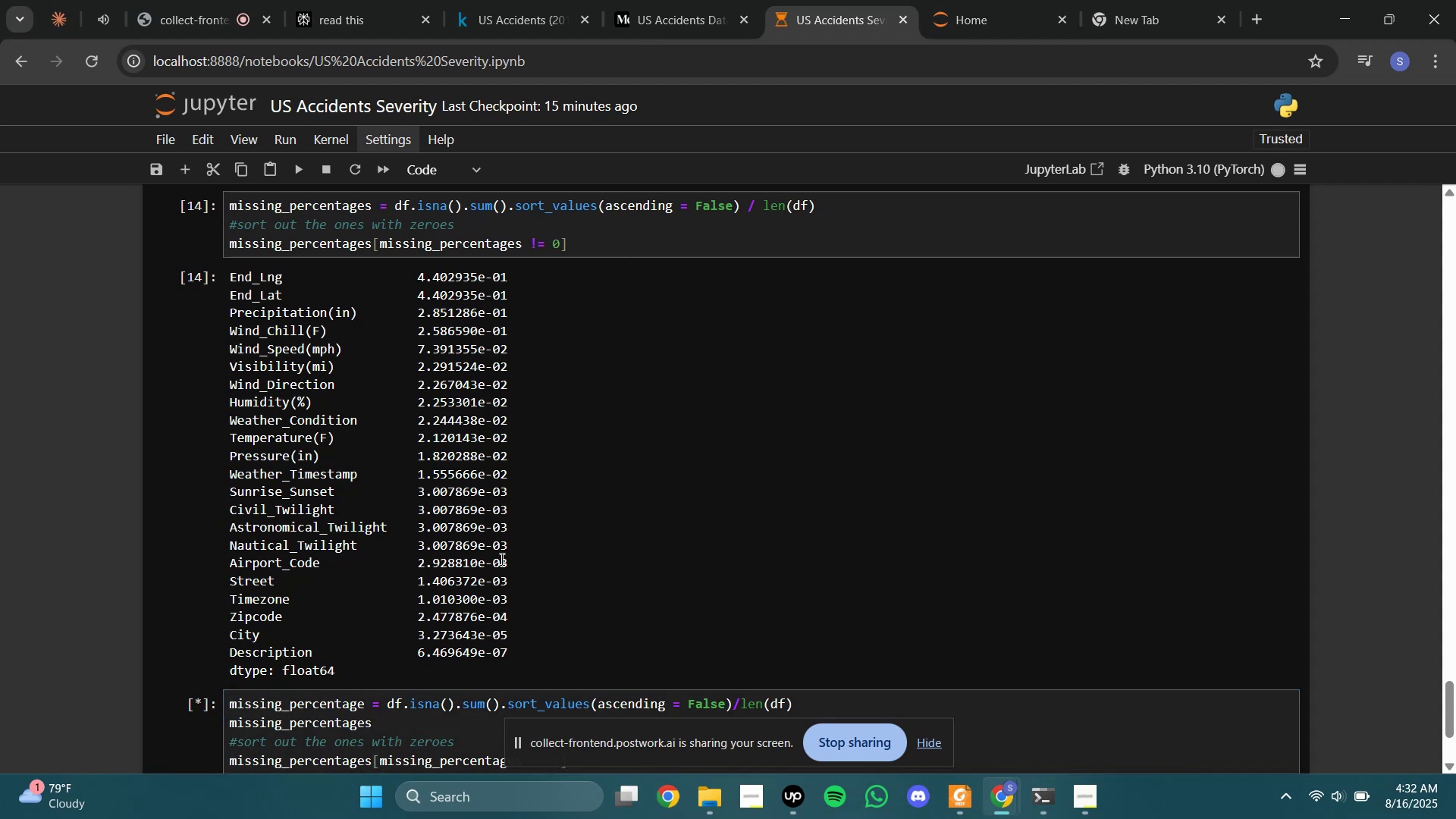 
scroll: coordinate [519, 547], scroll_direction: down, amount: 1.0
 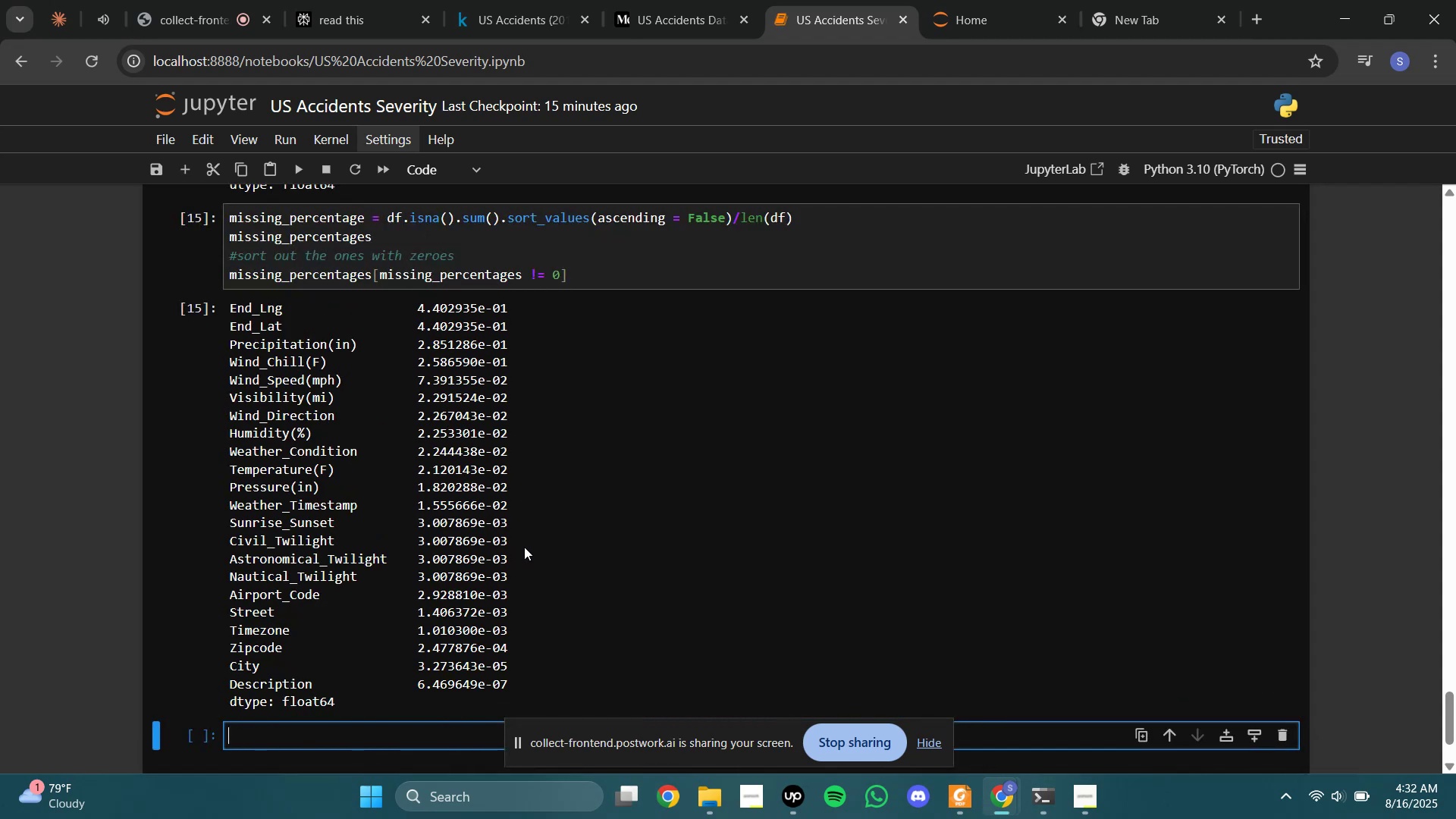 
scroll: coordinate [524, 547], scroll_direction: up, amount: 5.0
 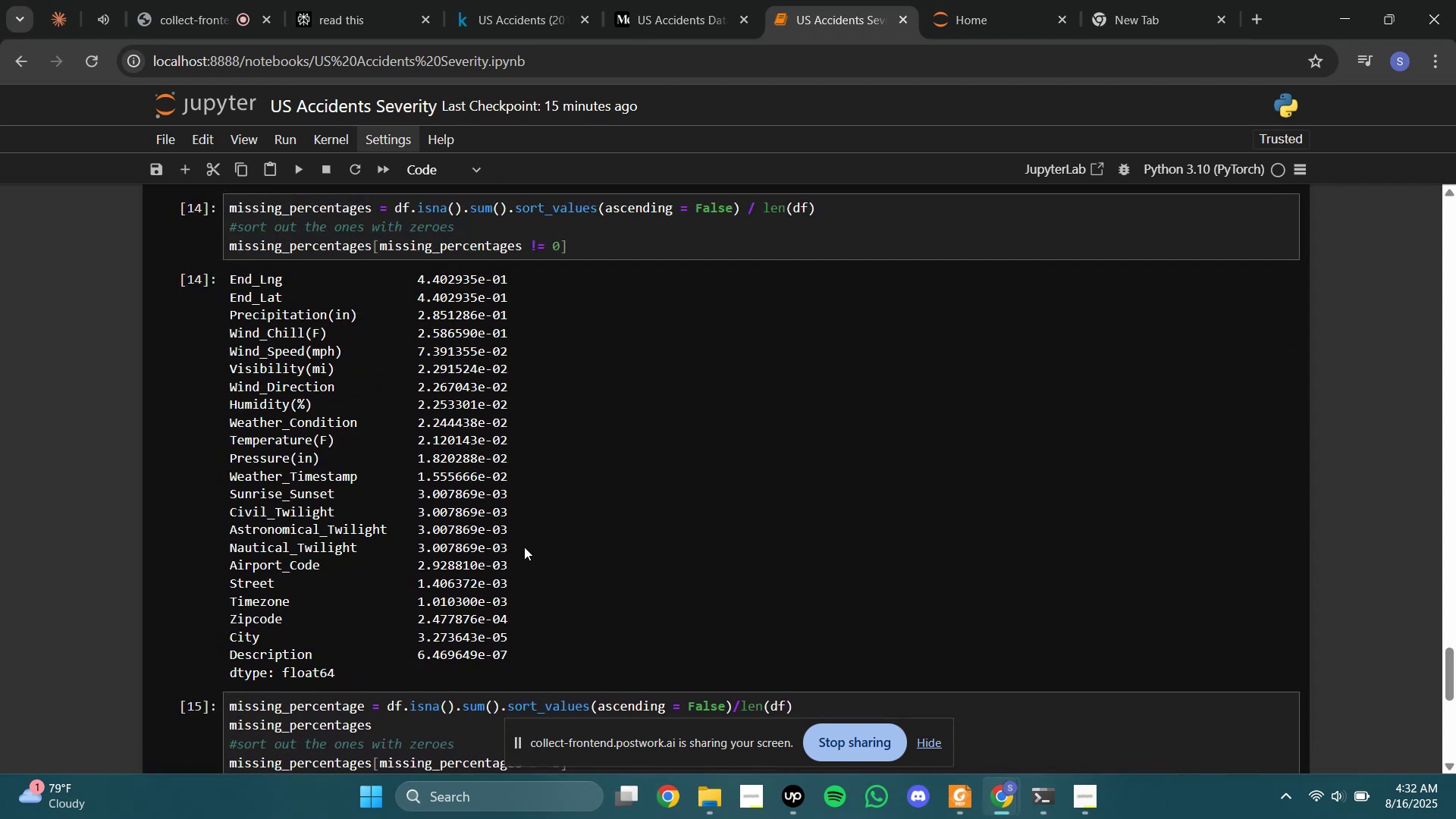 
scroll: coordinate [526, 547], scroll_direction: down, amount: 3.0
 